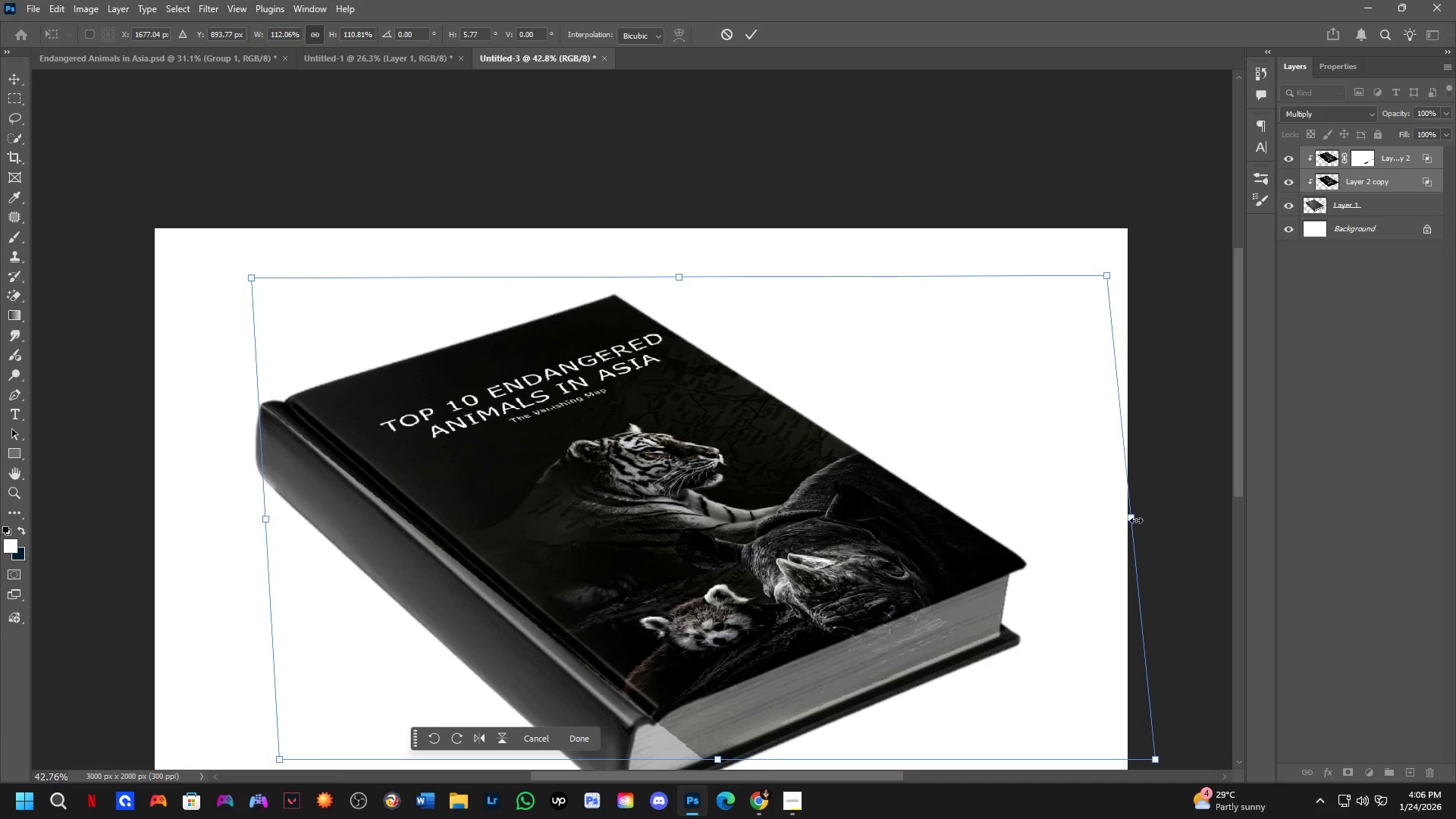 
hold_key(key=ControlLeft, duration=1.52)
 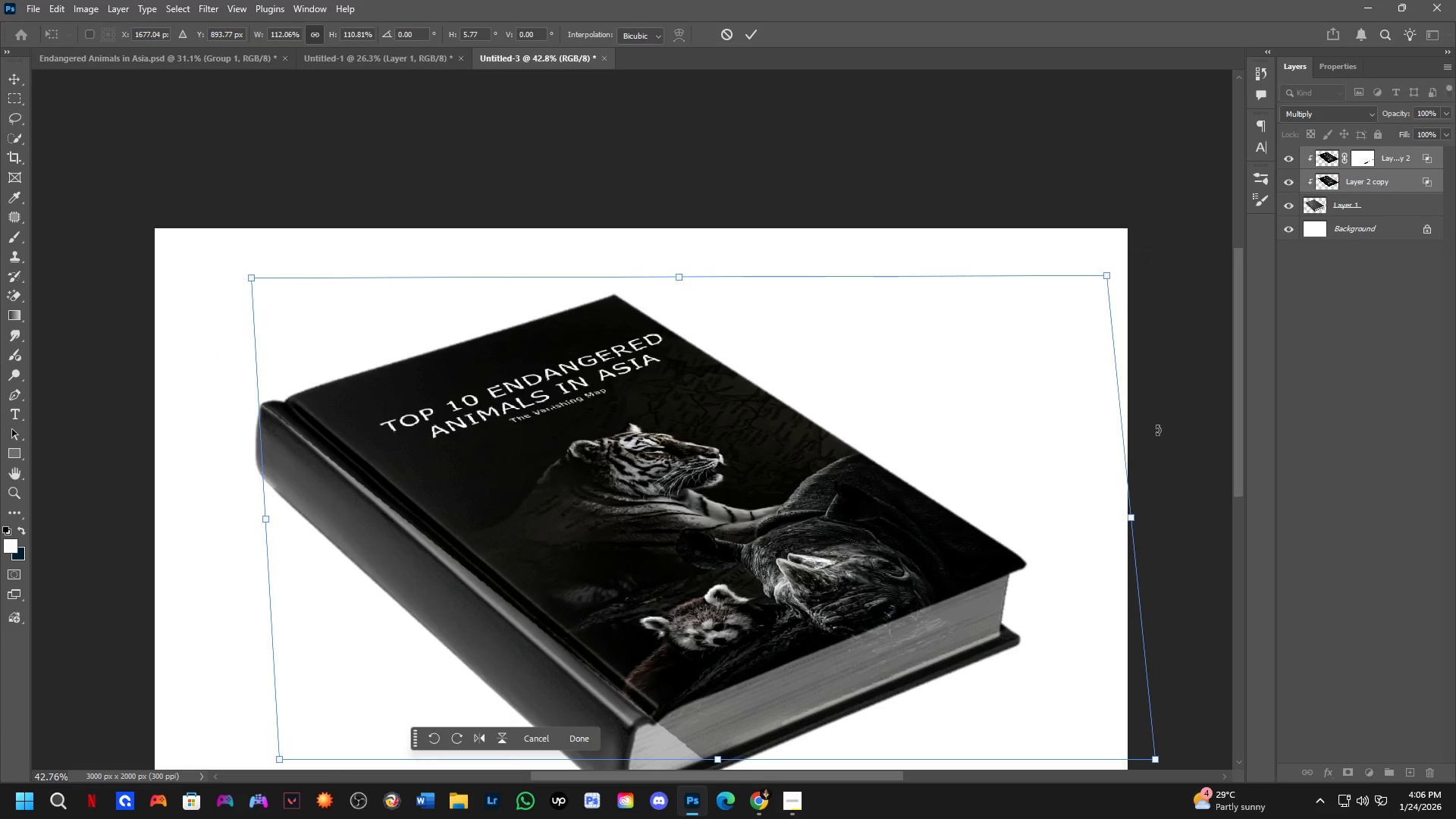 
hold_key(key=ControlLeft, duration=0.48)
 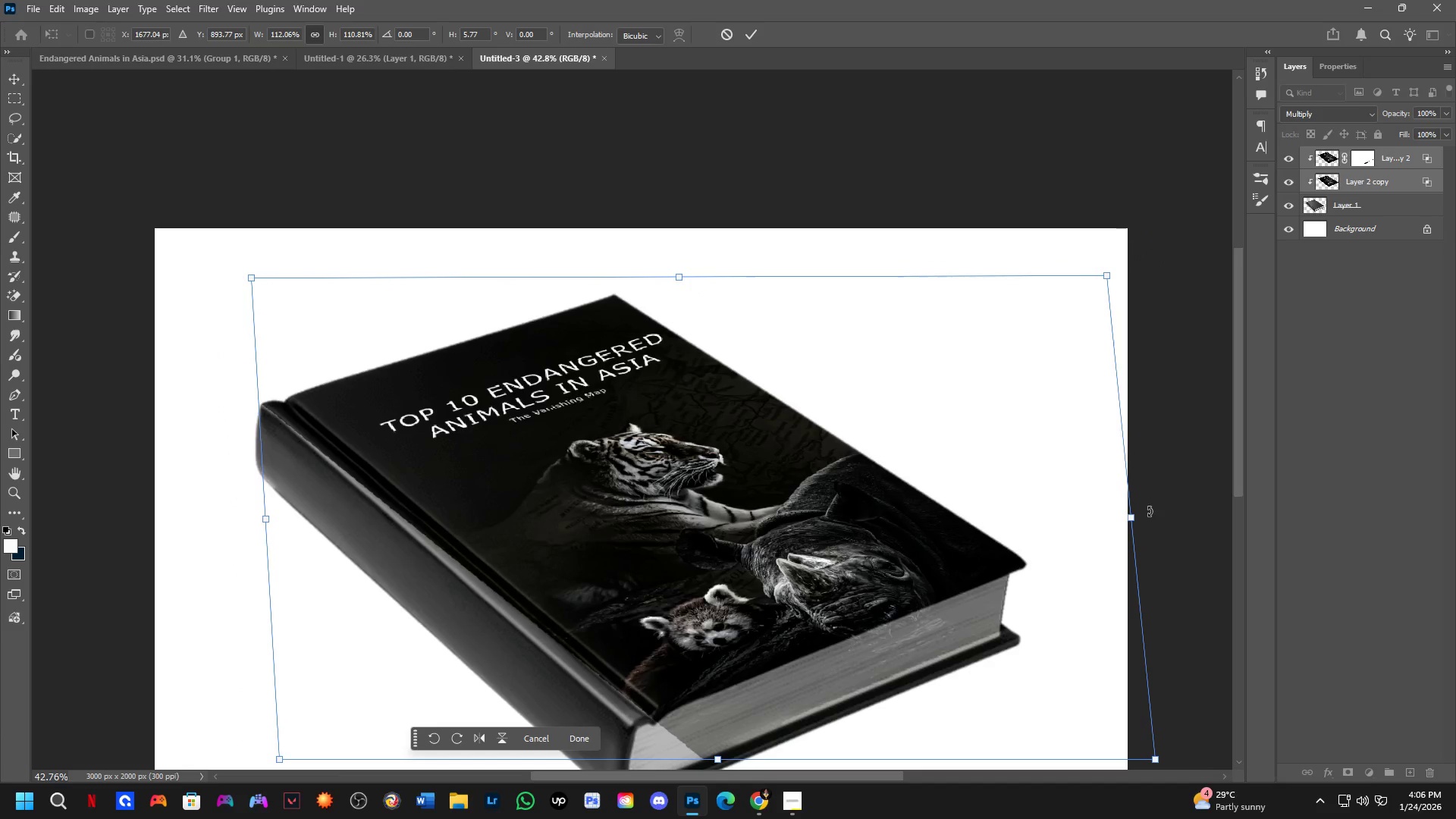 
hold_key(key=ShiftLeft, duration=1.52)
left_click_drag(start_coordinate=[1134, 520], to_coordinate=[1101, 522])
 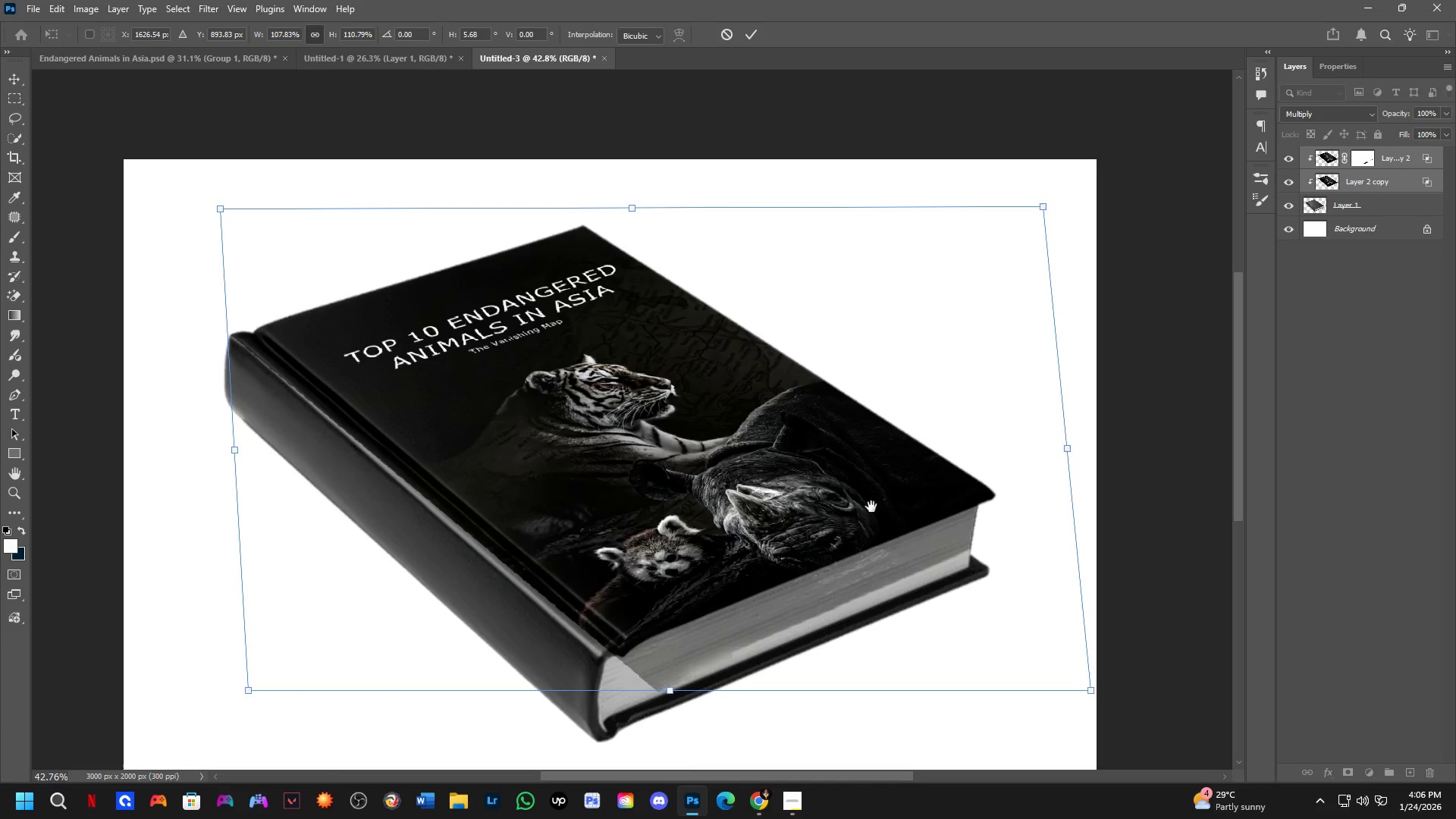 
key(Shift+ShiftLeft)
 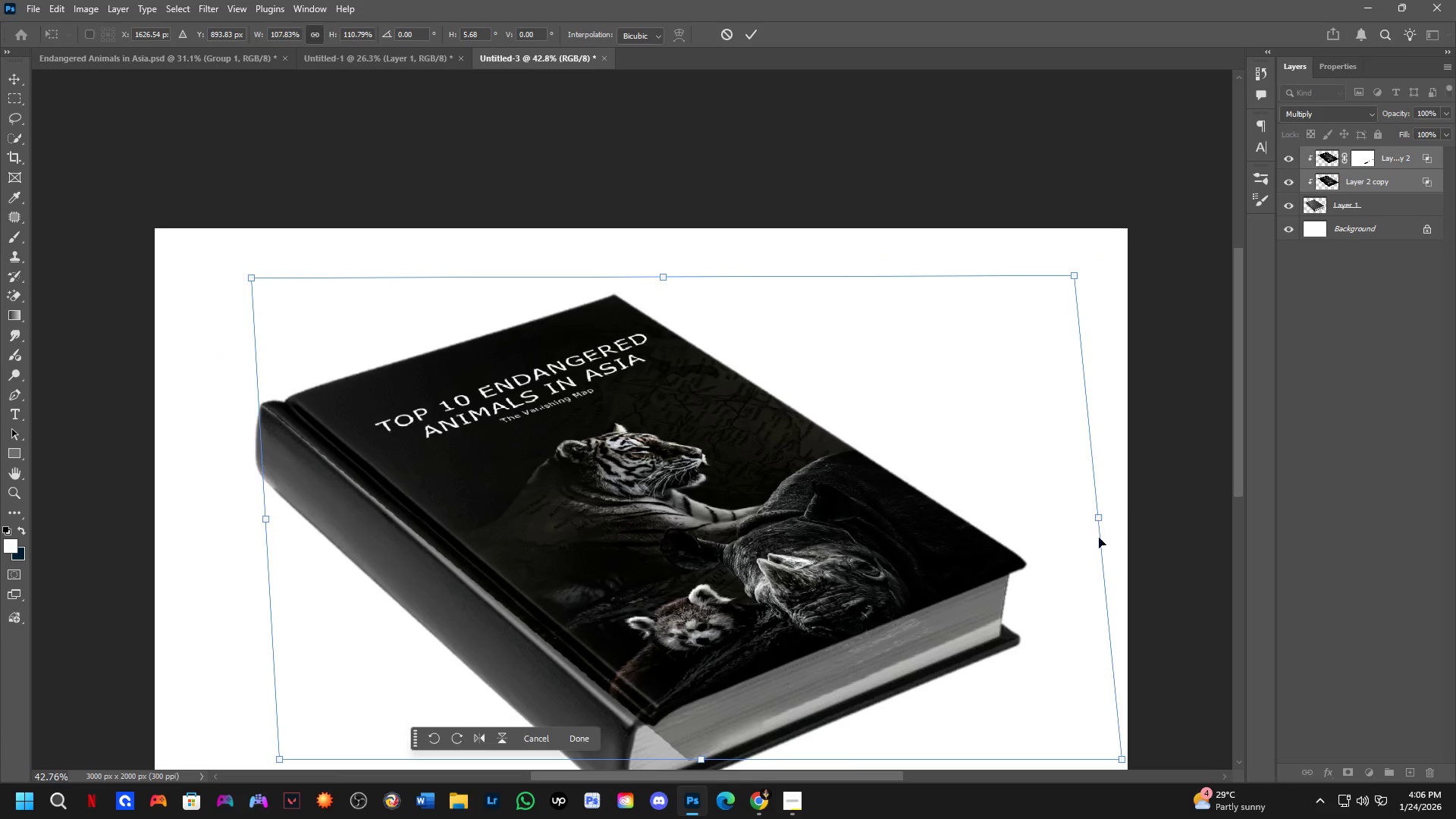 
key(Shift+ShiftLeft)
 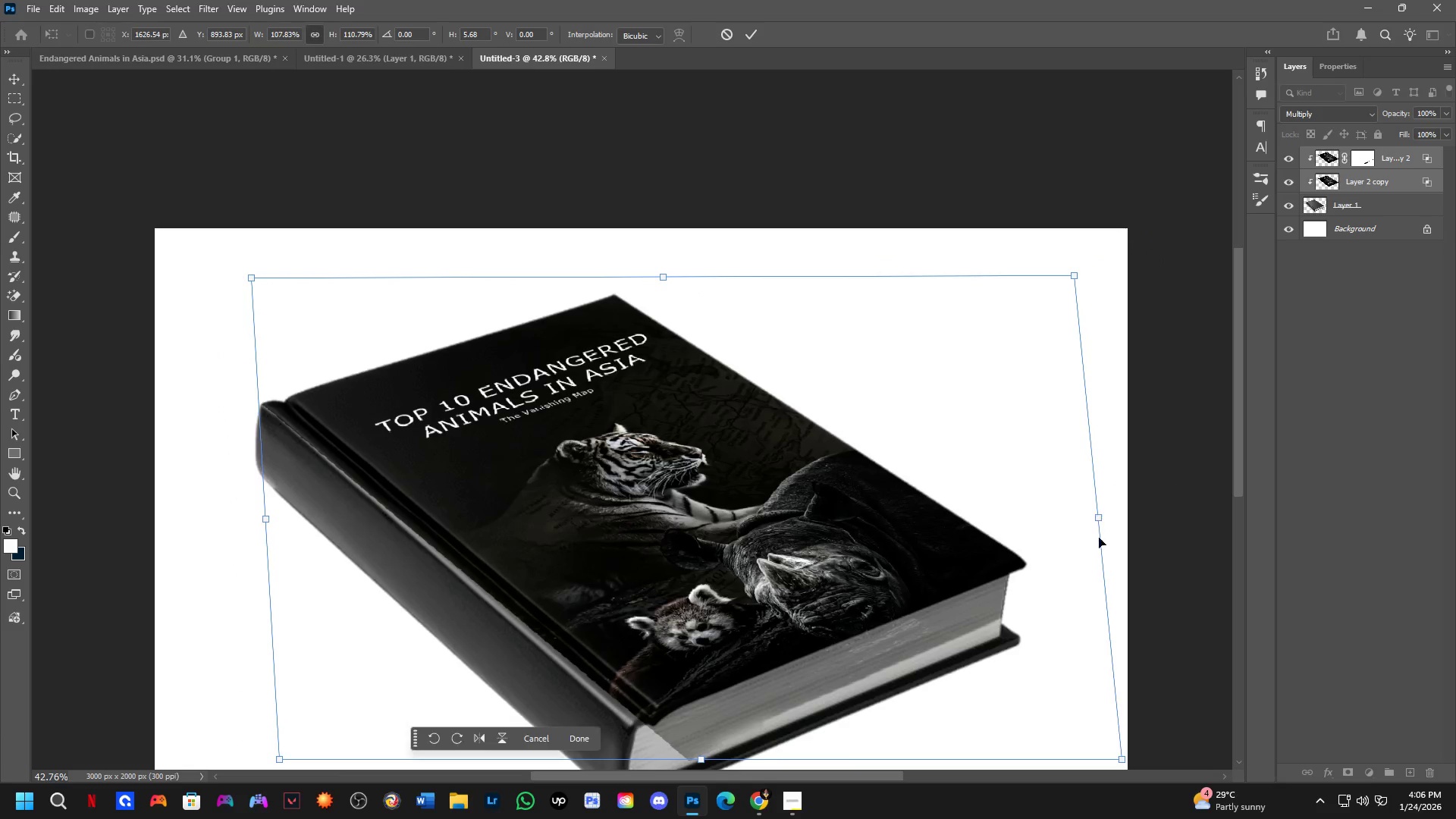 
key(Shift+ShiftLeft)
 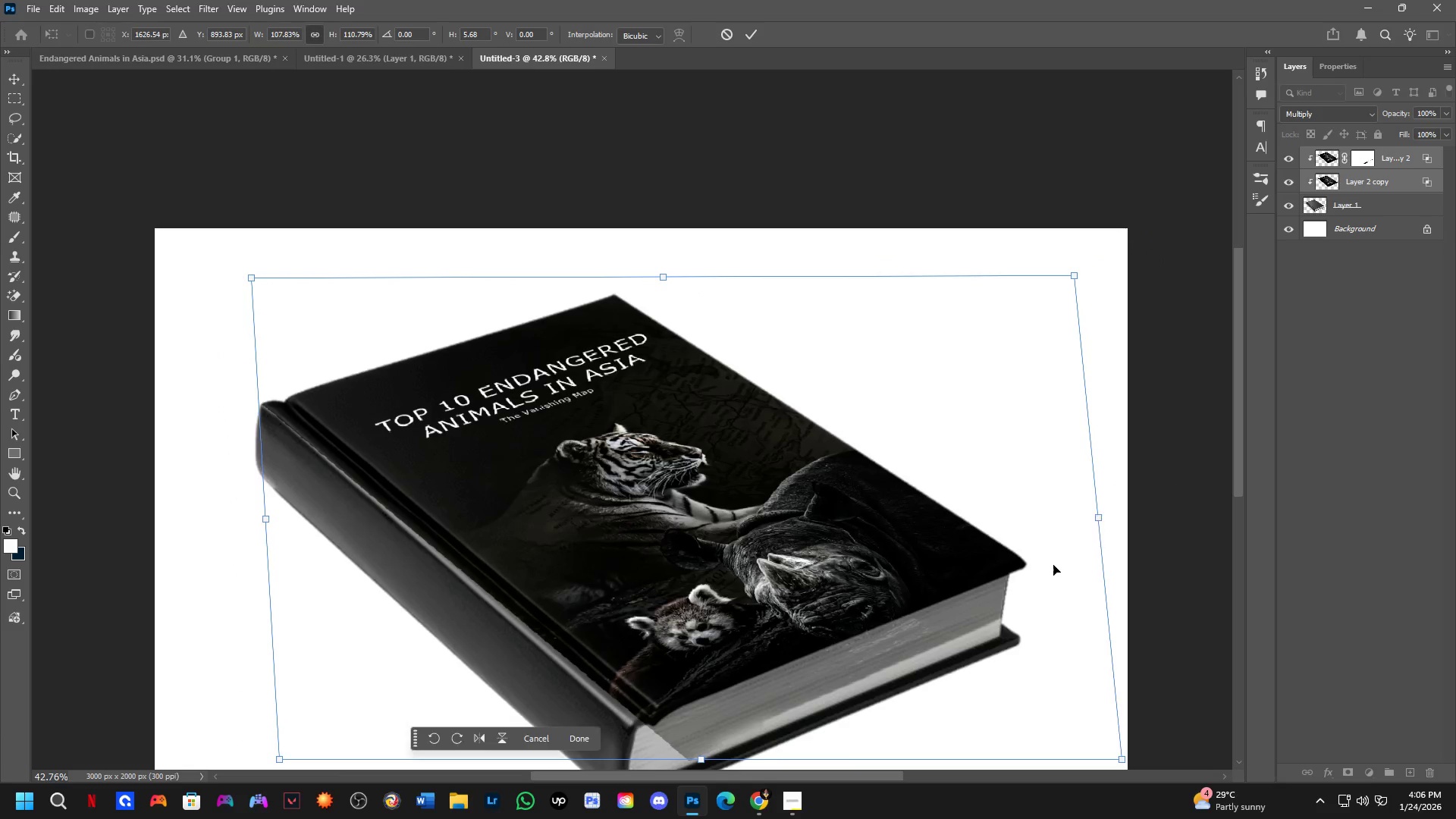 
key(Shift+ShiftLeft)
 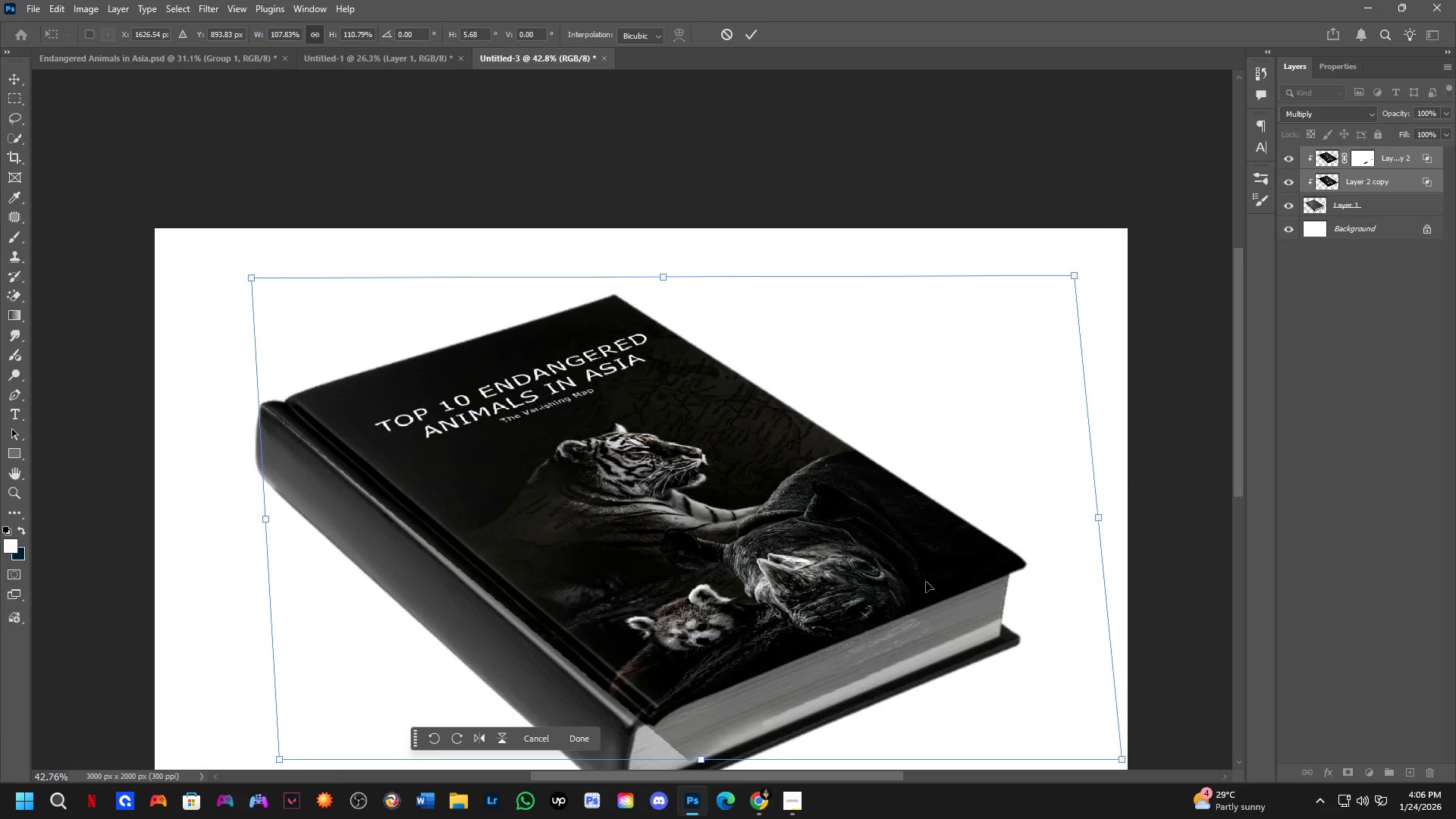 
hold_key(key=Space, duration=0.45)
 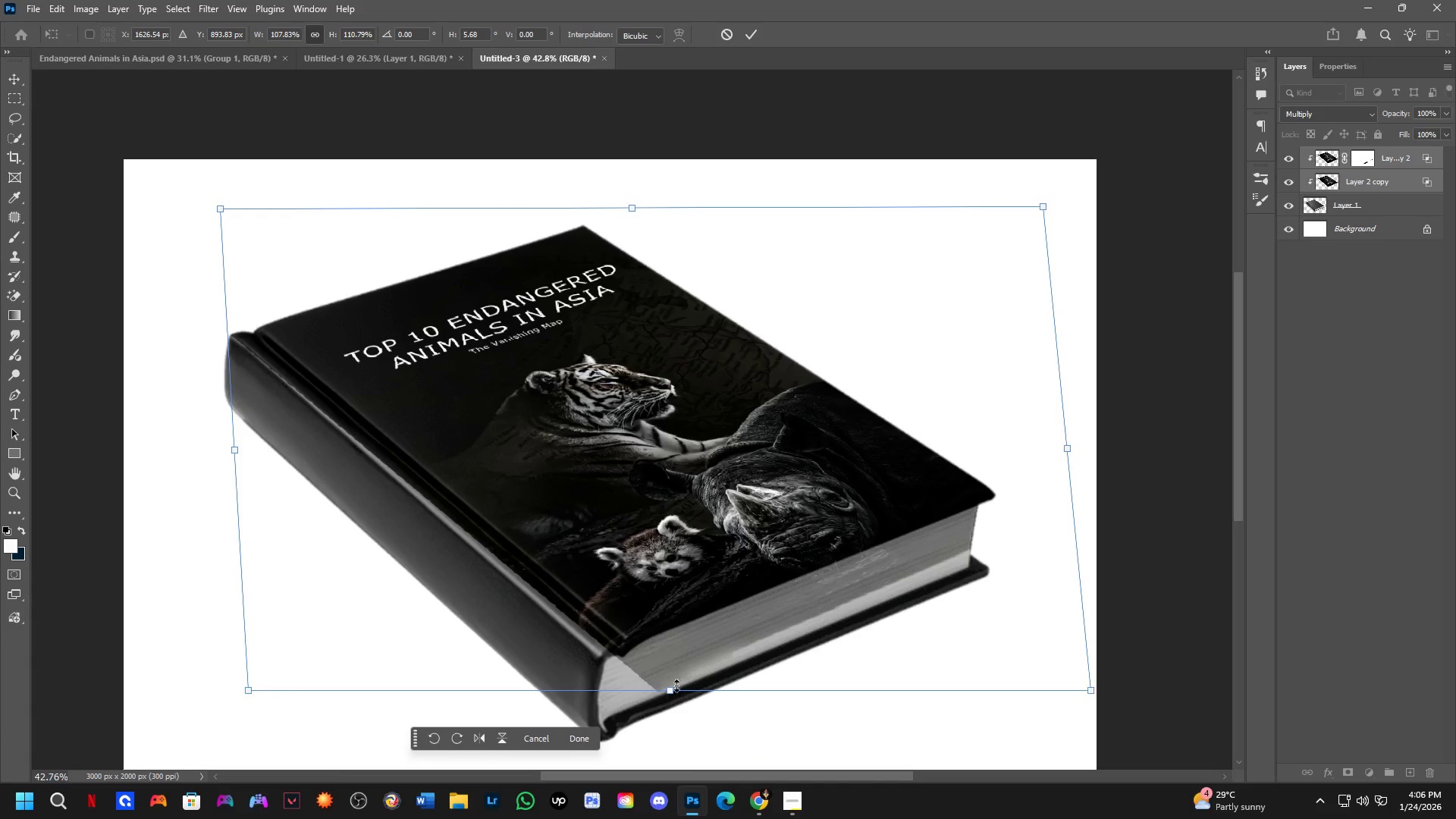 
left_click_drag(start_coordinate=[902, 576], to_coordinate=[871, 507])
 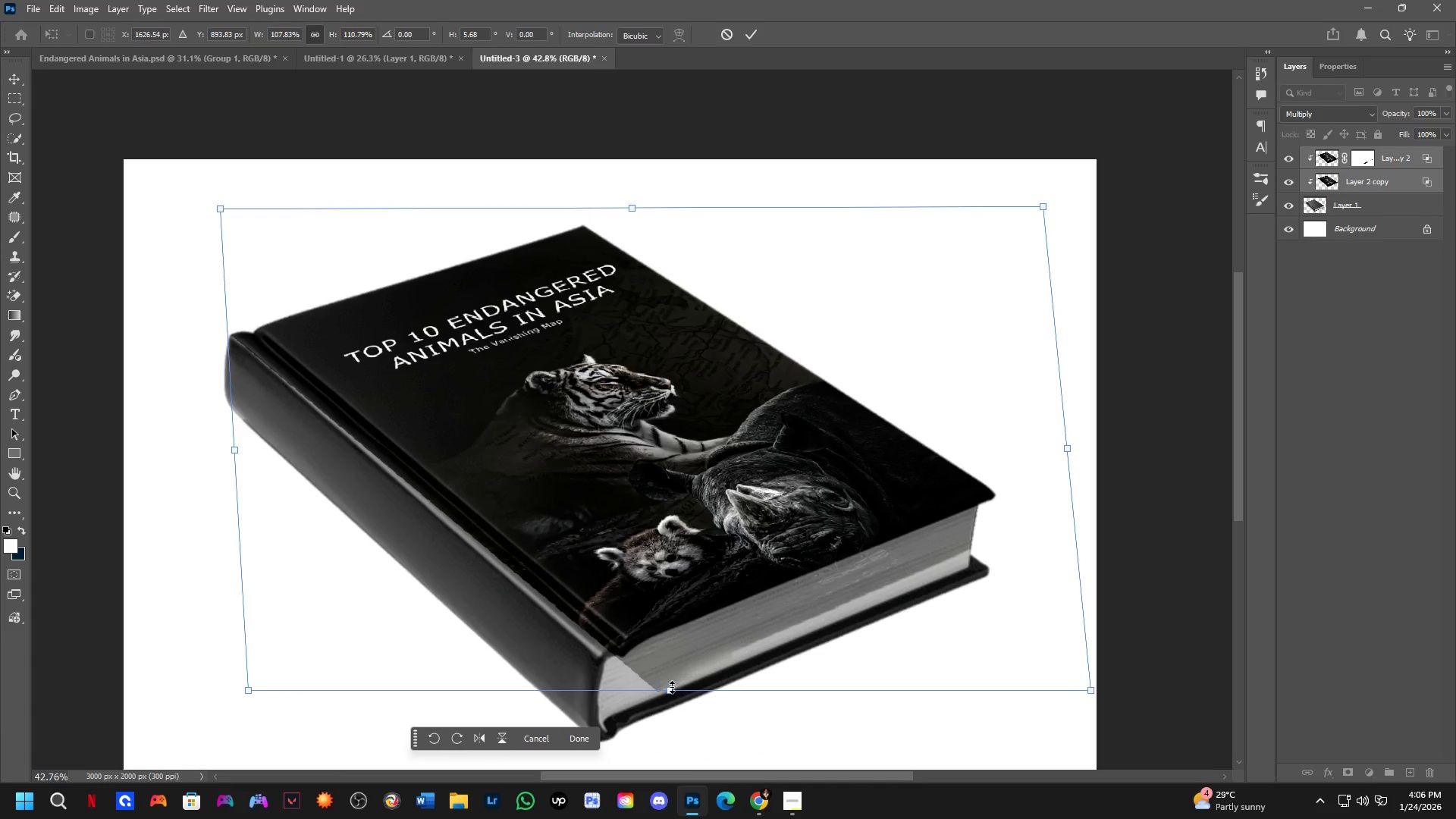 
hold_key(key=ShiftLeft, duration=1.02)
left_click_drag(start_coordinate=[672, 689], to_coordinate=[650, 673])
 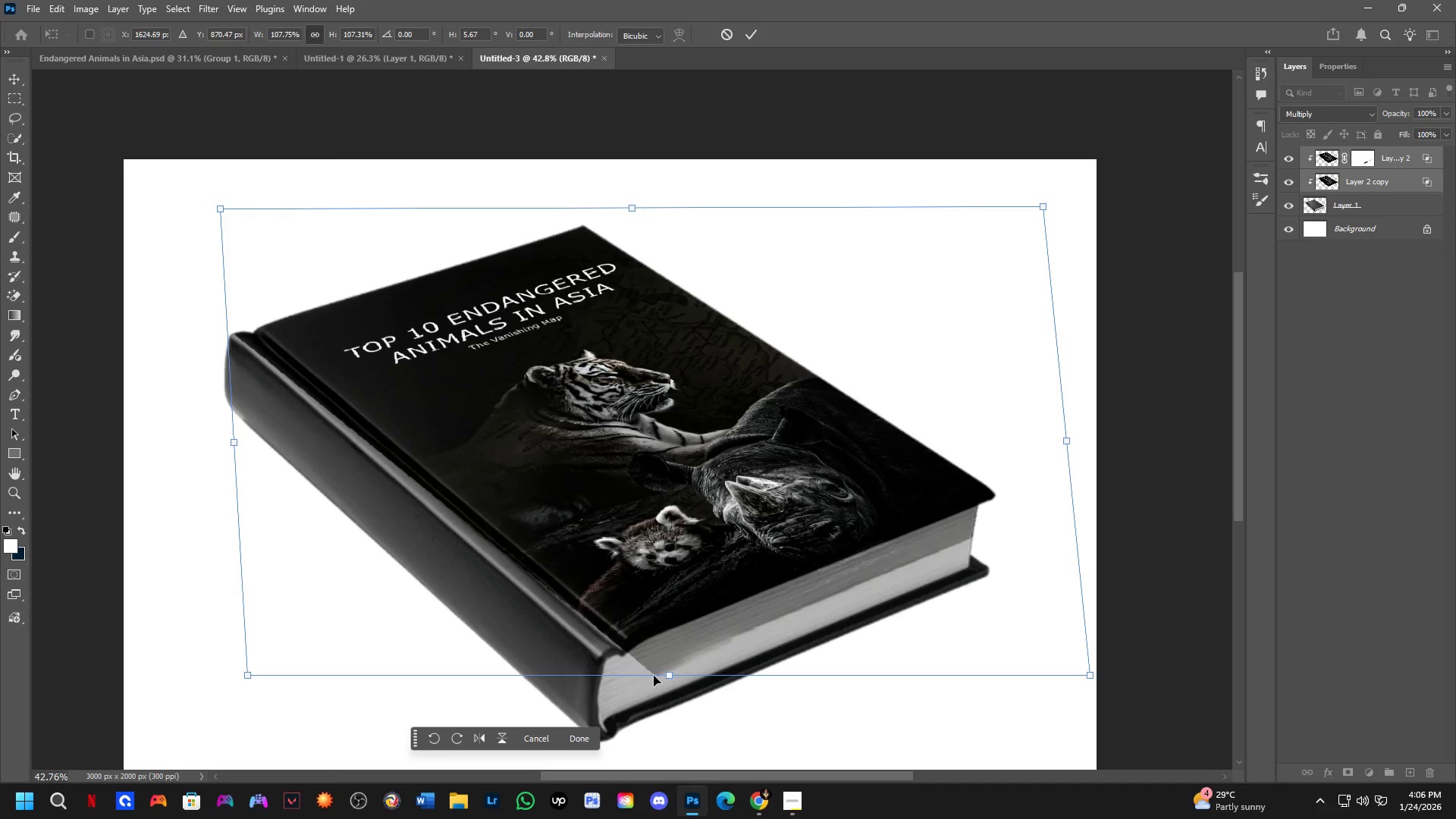 
key(Control+Z)
 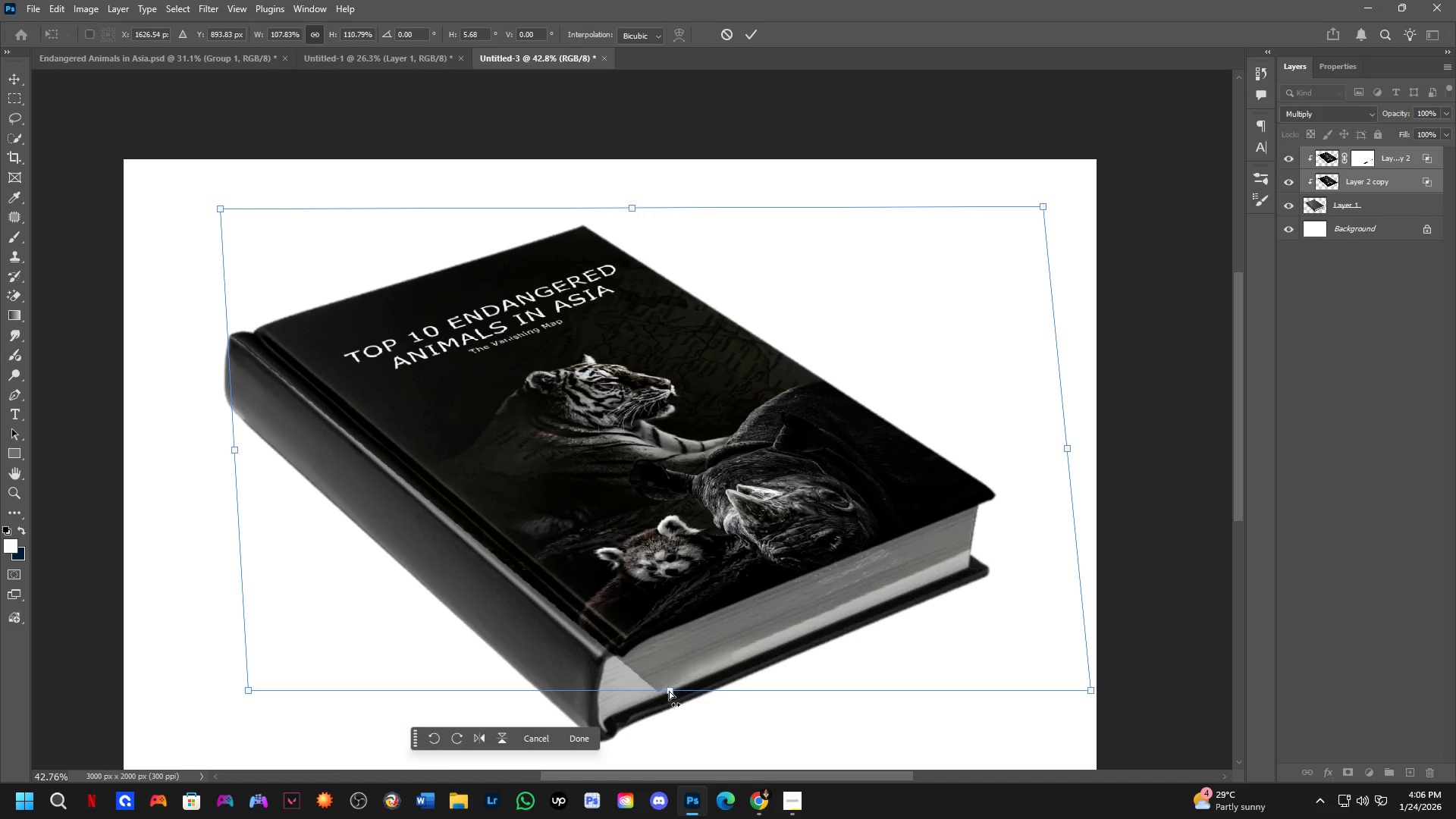 
left_click_drag(start_coordinate=[669, 691], to_coordinate=[639, 643])
 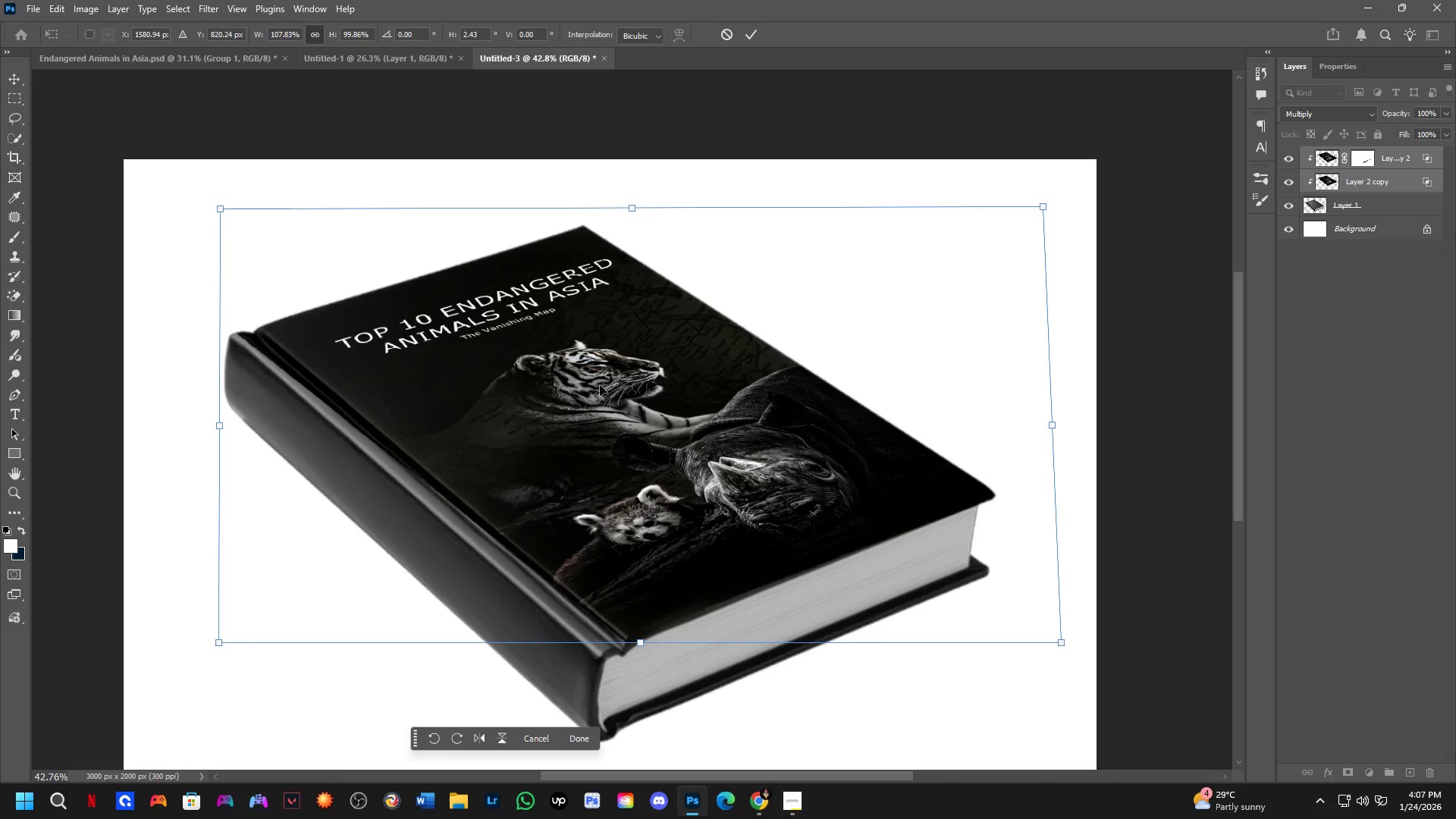 
hold_key(key=ControlLeft, duration=0.47)
 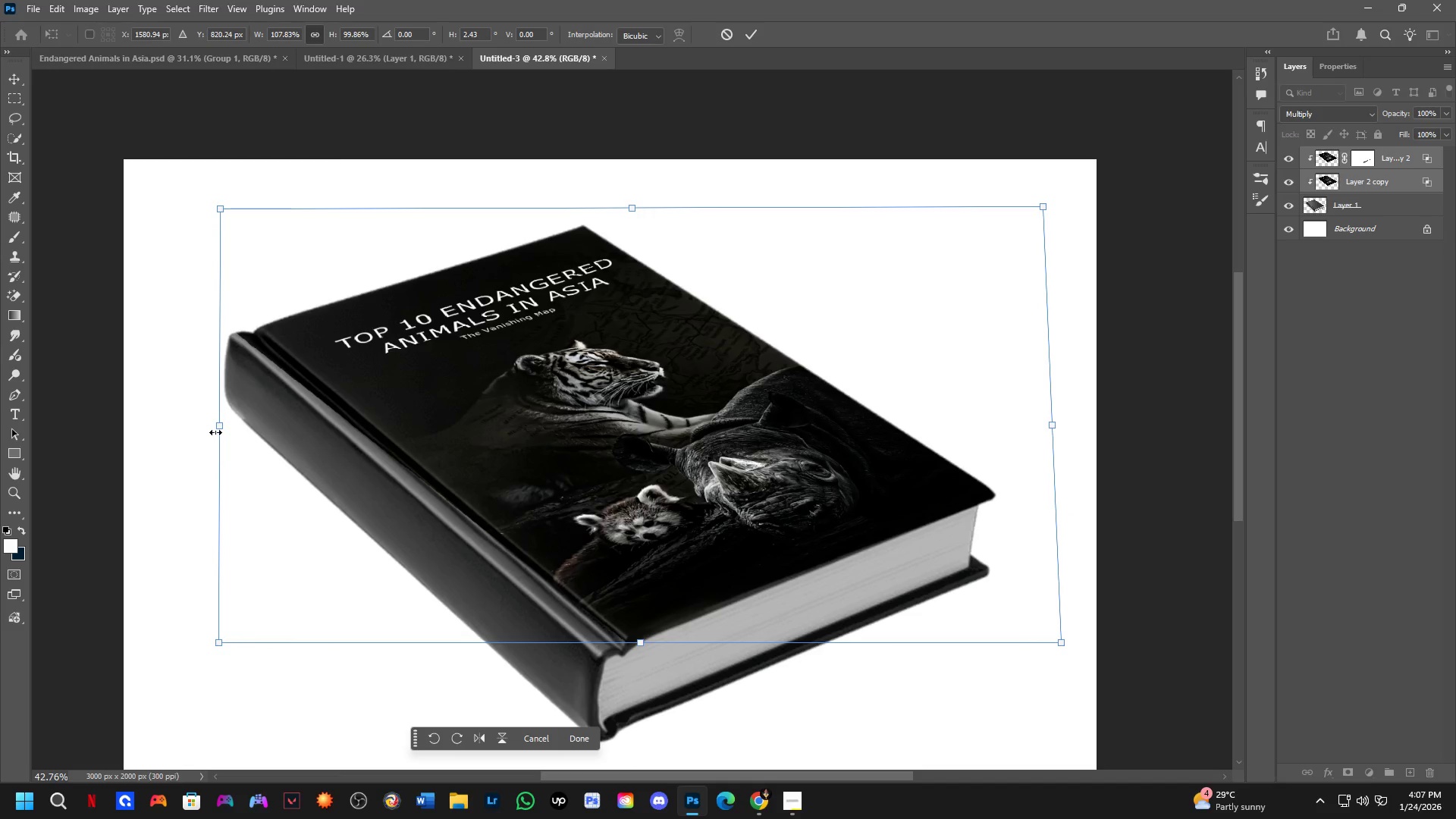 
hold_key(key=ShiftLeft, duration=1.5)
left_click_drag(start_coordinate=[215, 432], to_coordinate=[199, 431])
 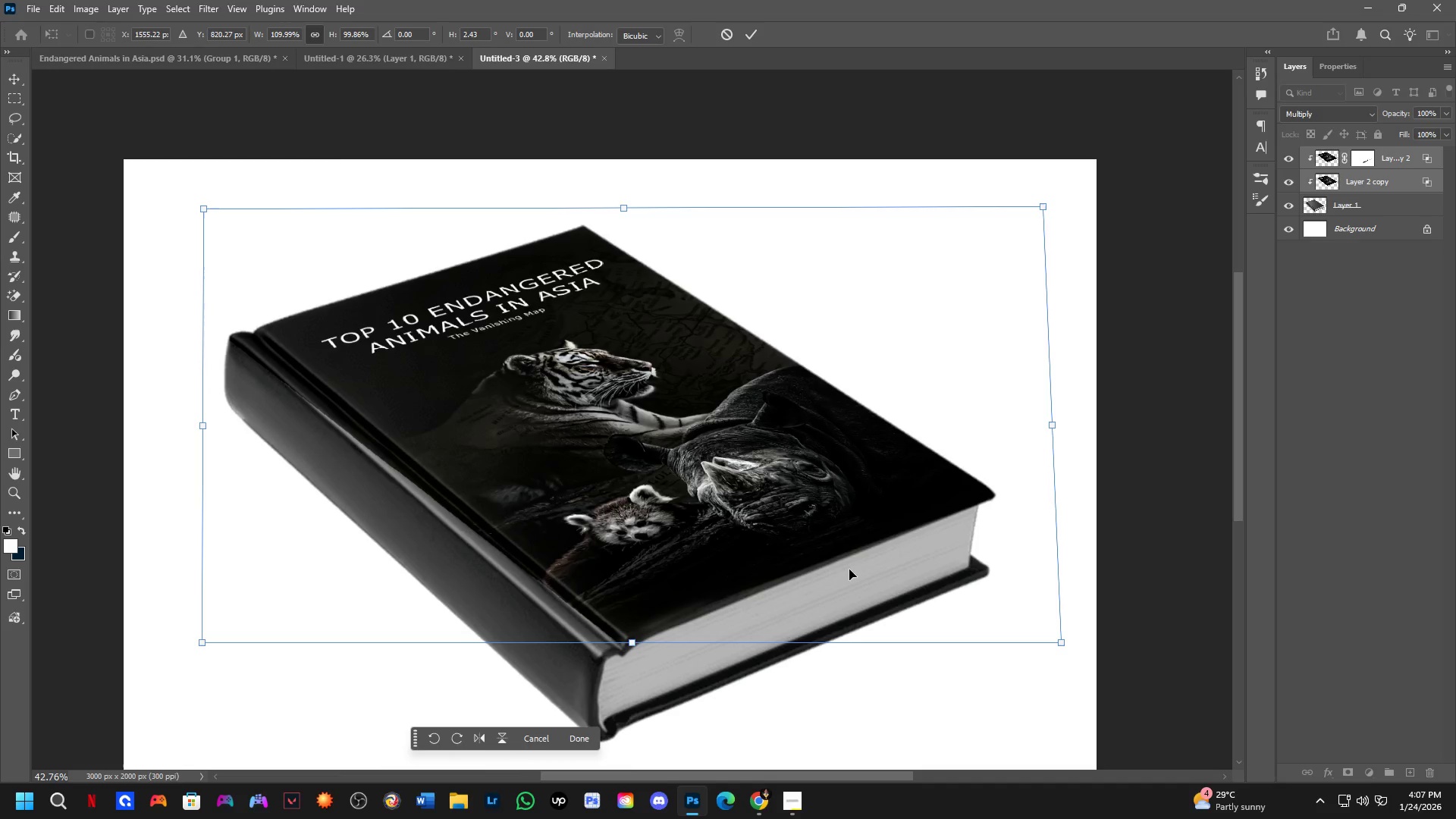 
hold_key(key=ShiftLeft, duration=1.36)
 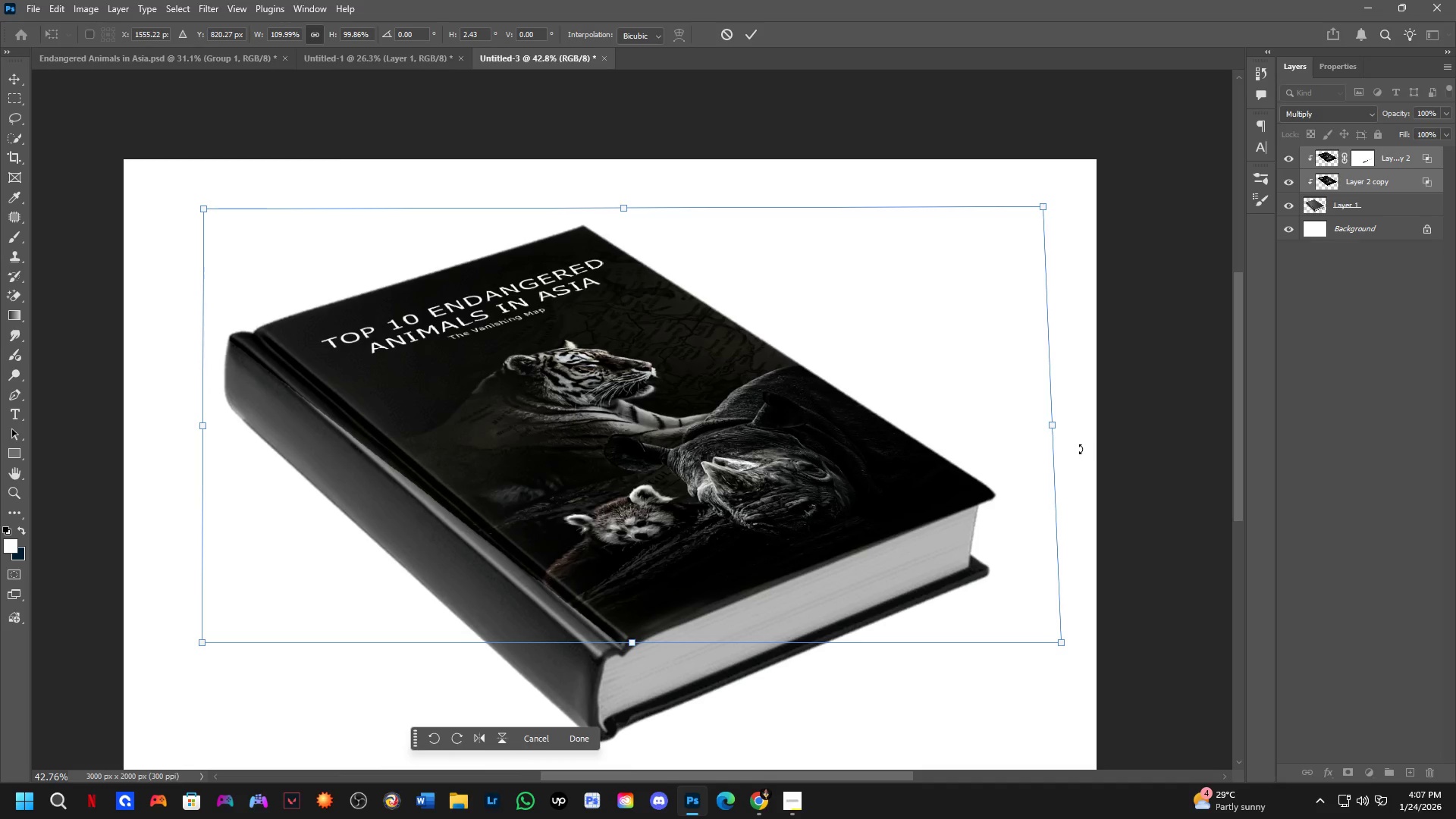 
hold_key(key=ControlLeft, duration=1.5)
left_click_drag(start_coordinate=[1050, 420], to_coordinate=[1047, 411])
 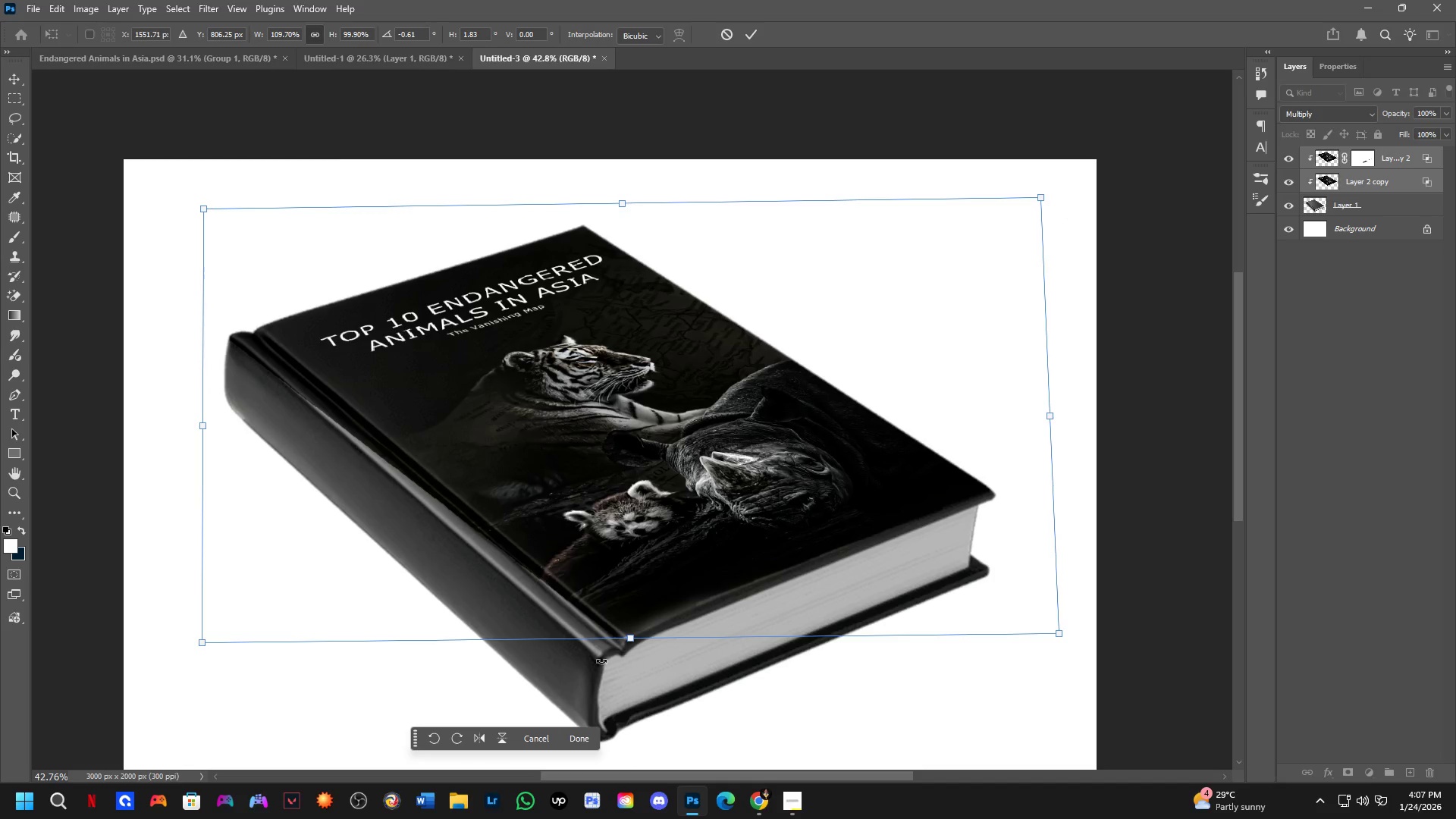 
left_click_drag(start_coordinate=[630, 639], to_coordinate=[621, 648])
 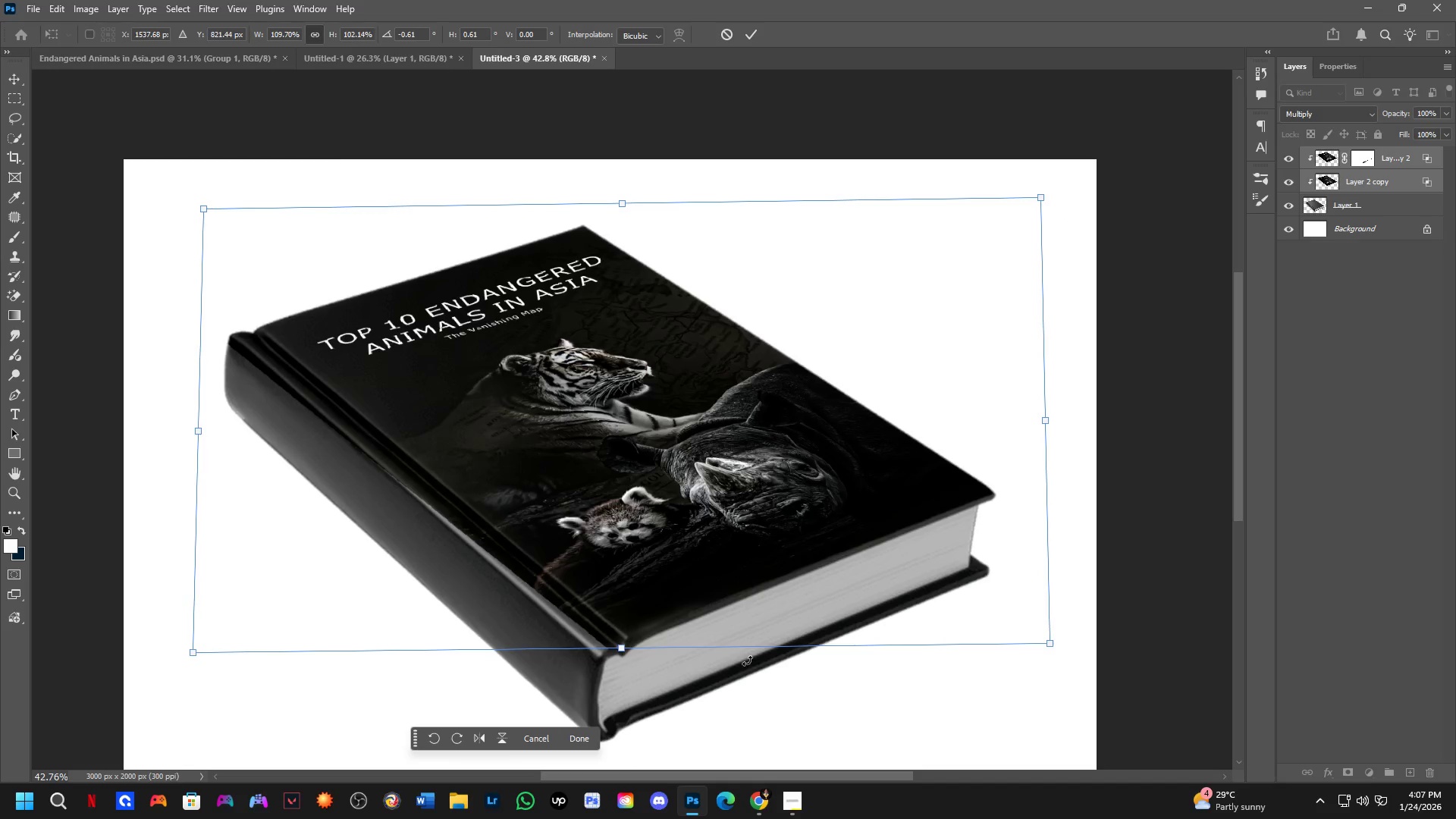 
key(Control+Z)
 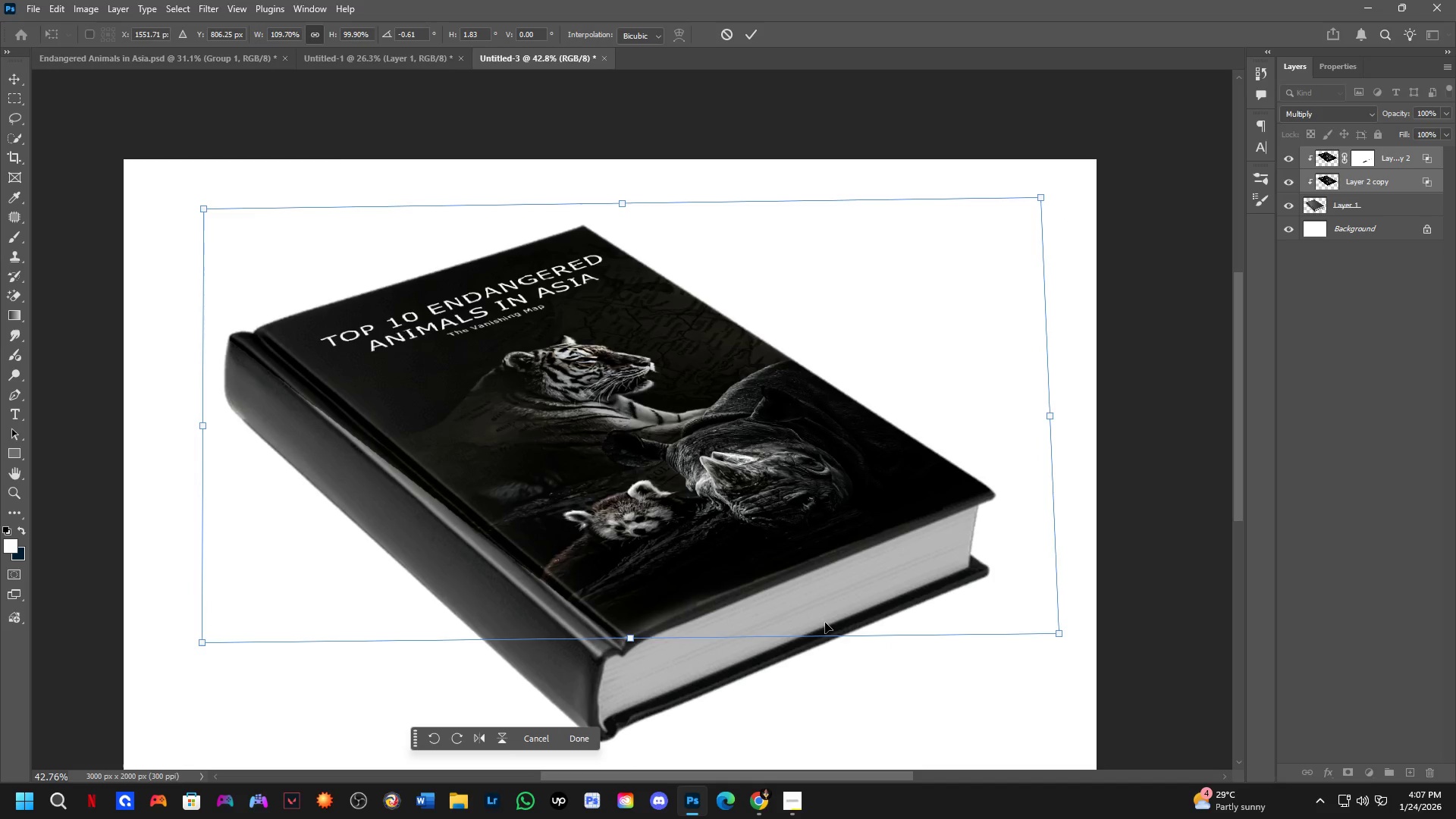 
key(NumpadEnter)
 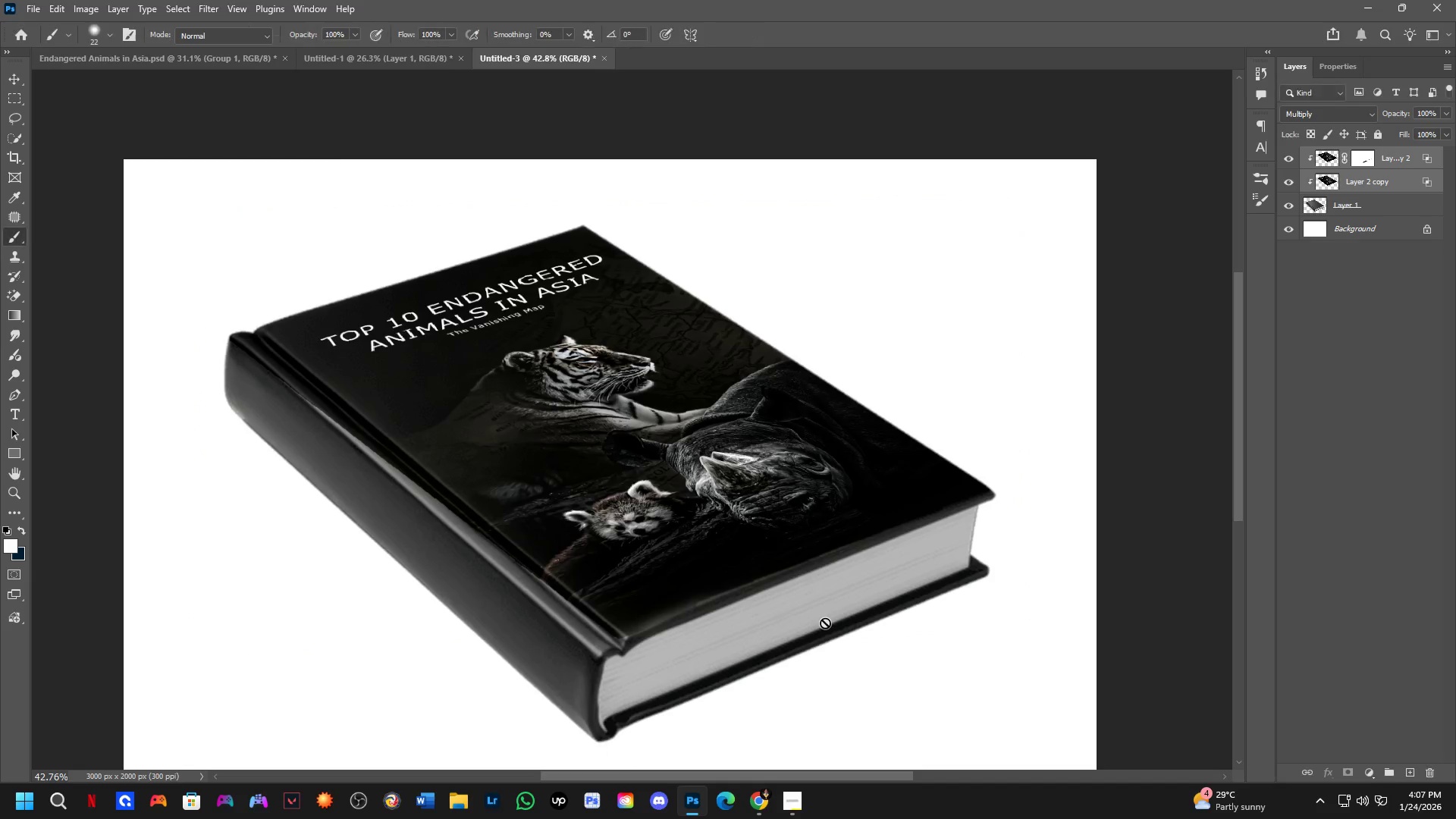 
key(Control+R)
 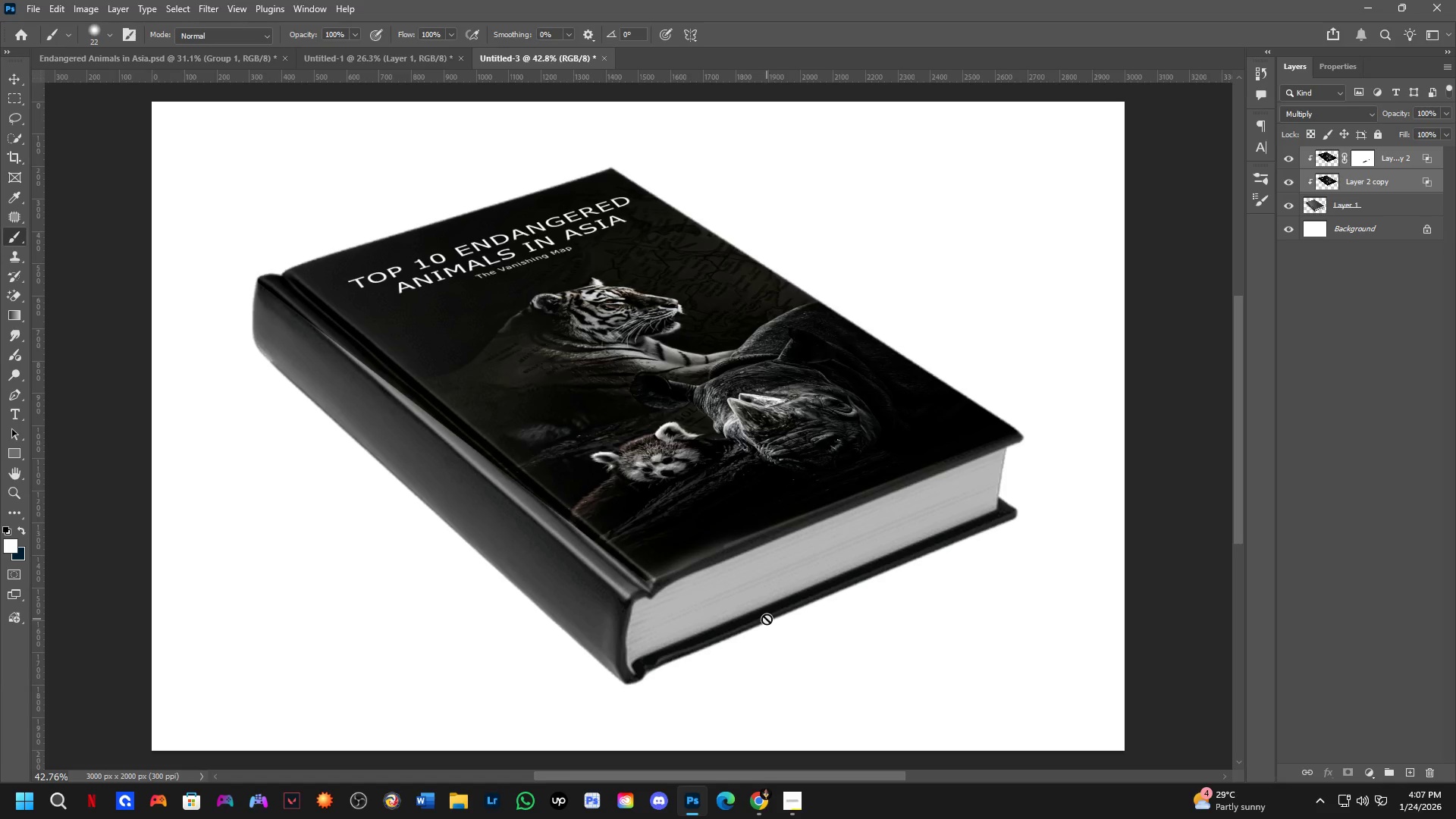 
key(Control+T)
 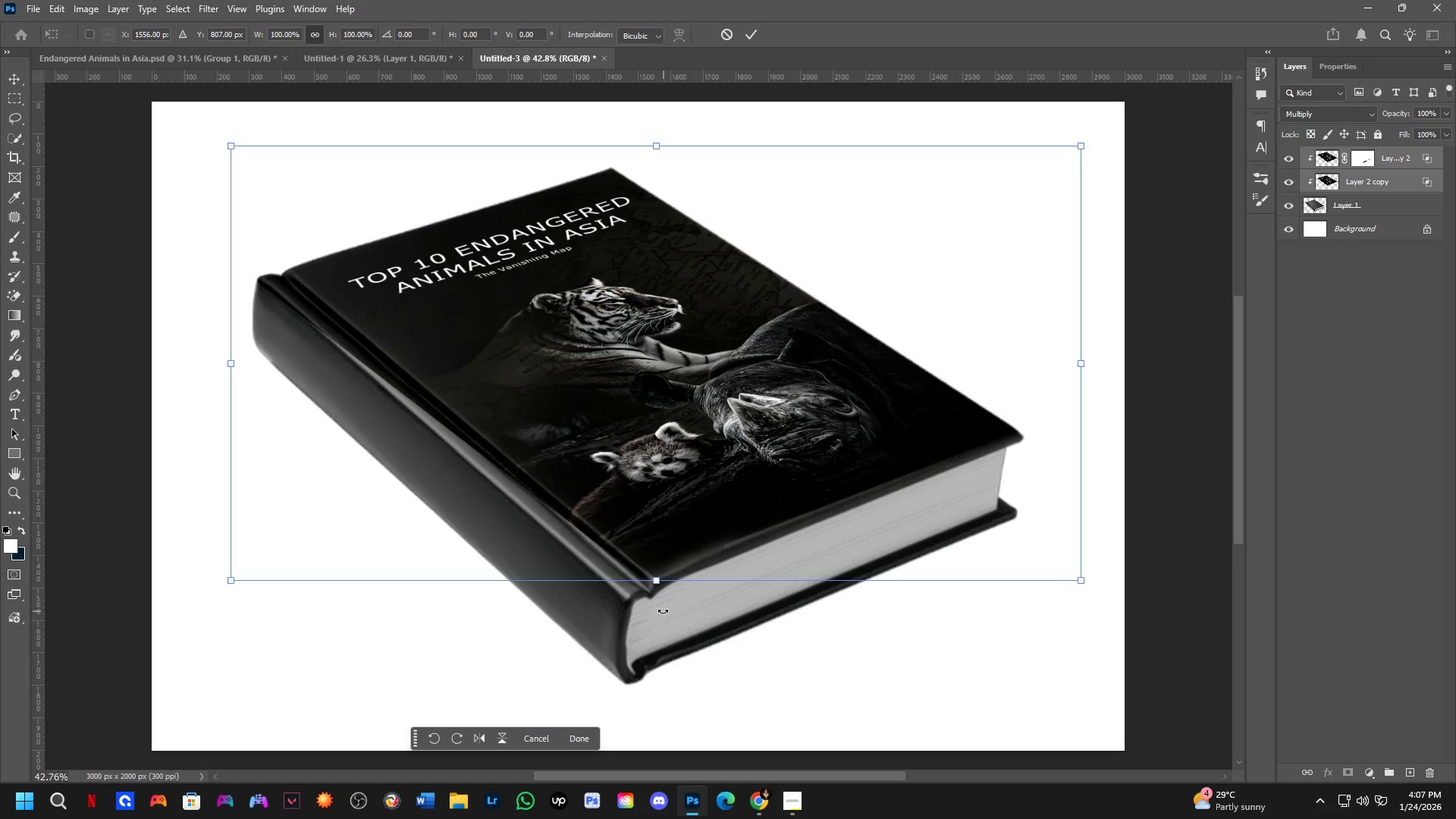 
hold_key(key=ControlLeft, duration=1.51)
left_click_drag(start_coordinate=[653, 577], to_coordinate=[635, 595])
 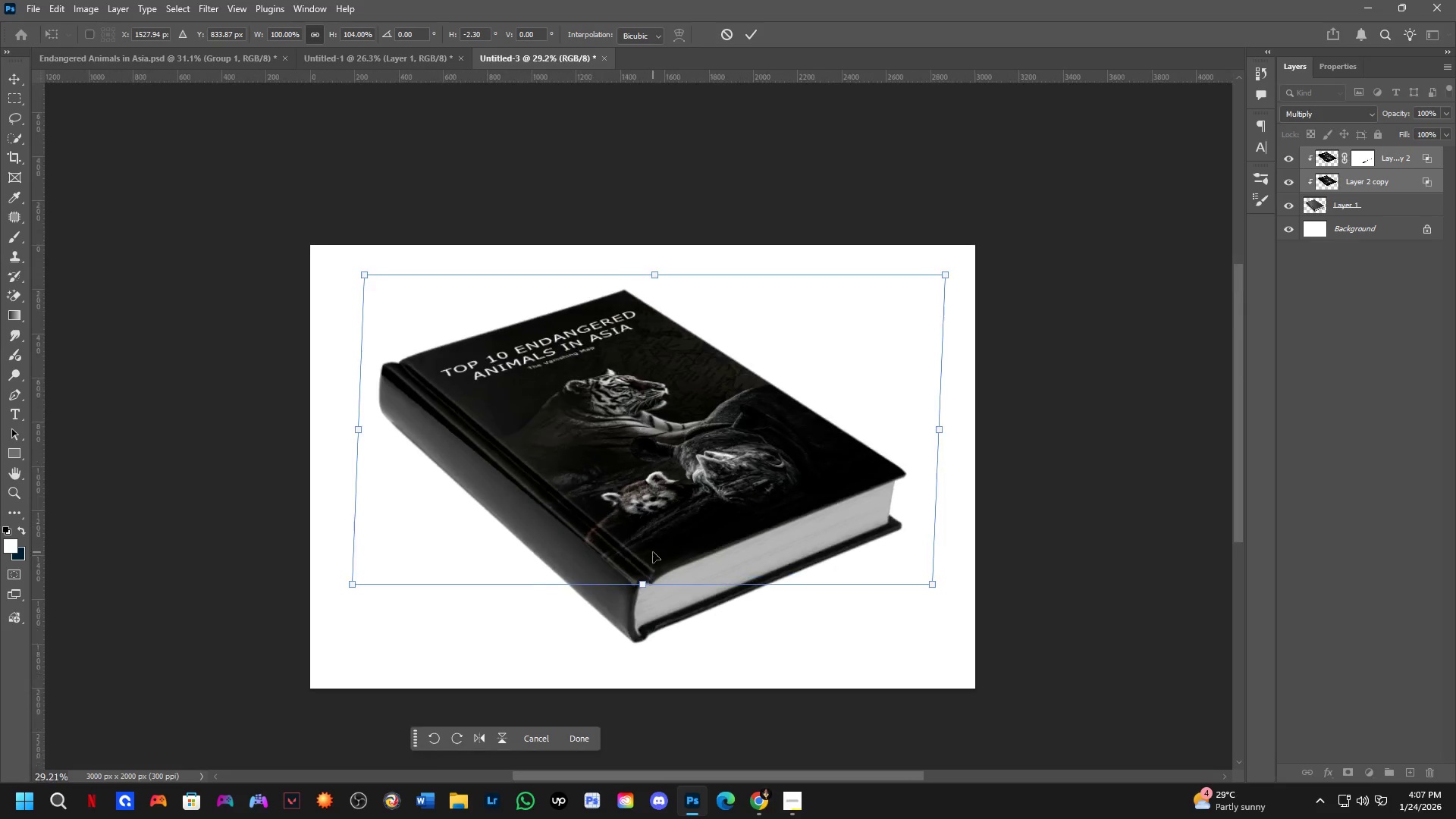 
hold_key(key=ControlLeft, duration=0.58)
 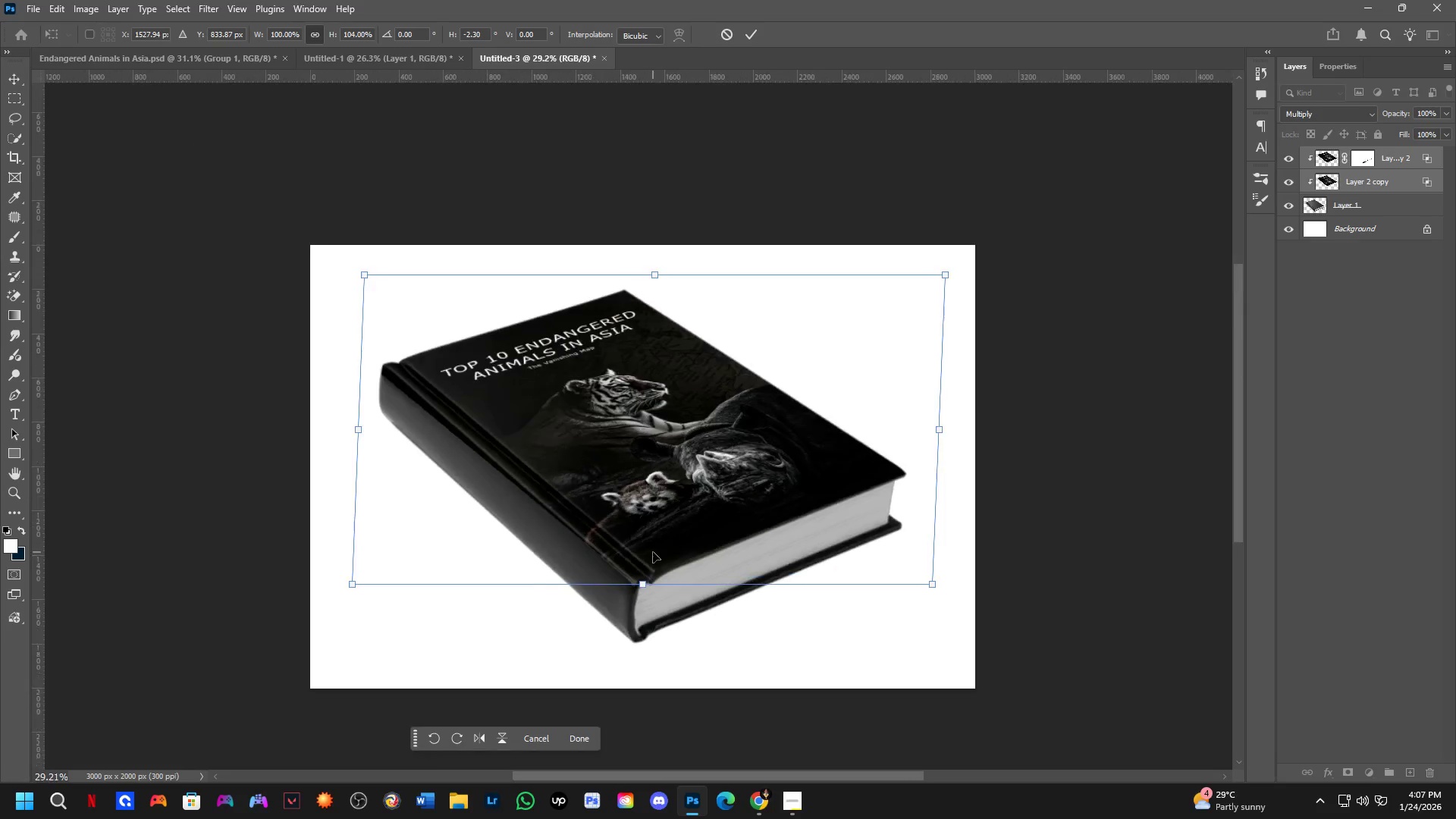 
hold_key(key=ControlLeft, duration=3.39)
scroll: coordinate [653, 552], scroll_direction: down, amount: 4.0
 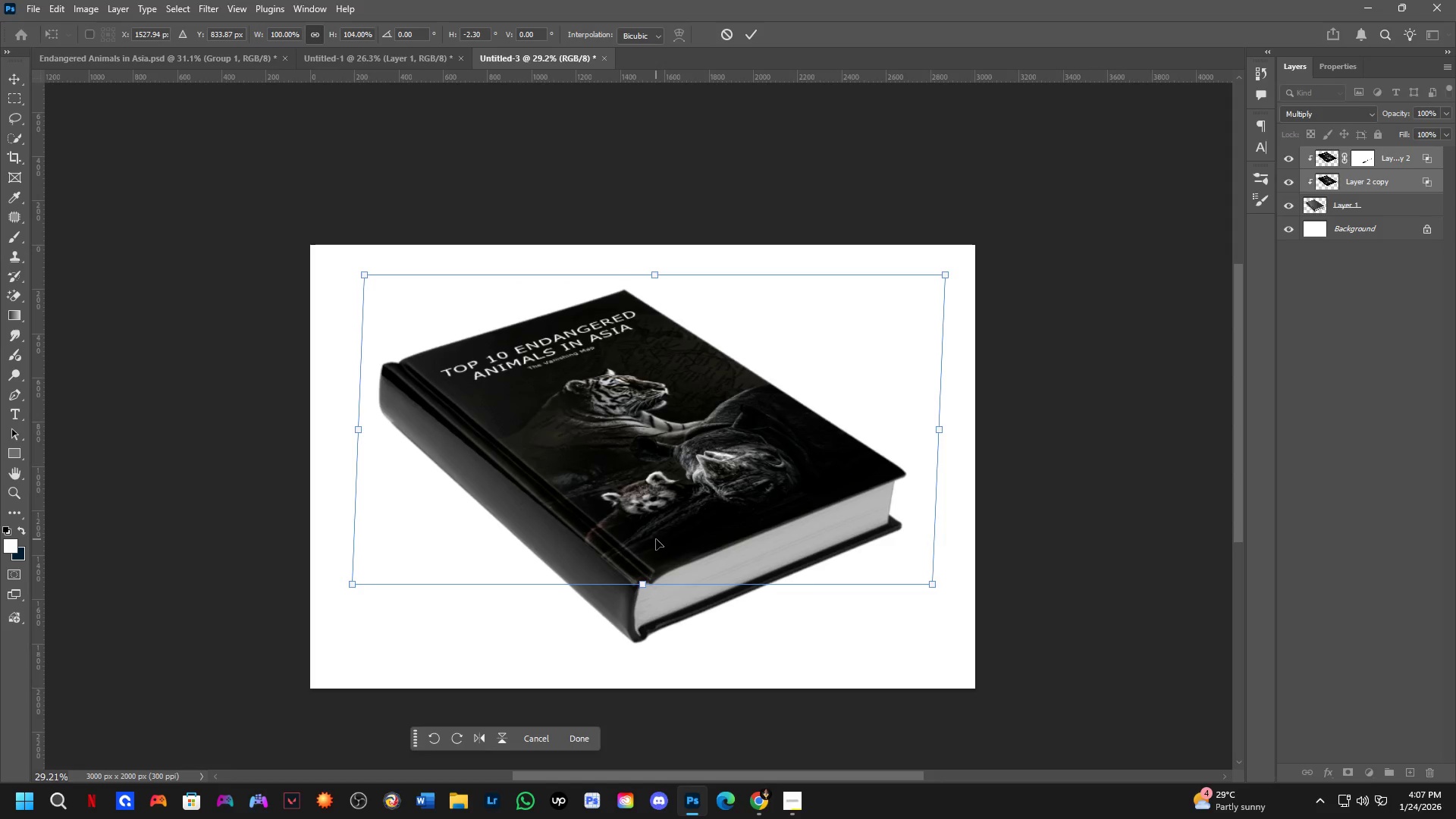 
key(NumpadEnter)
 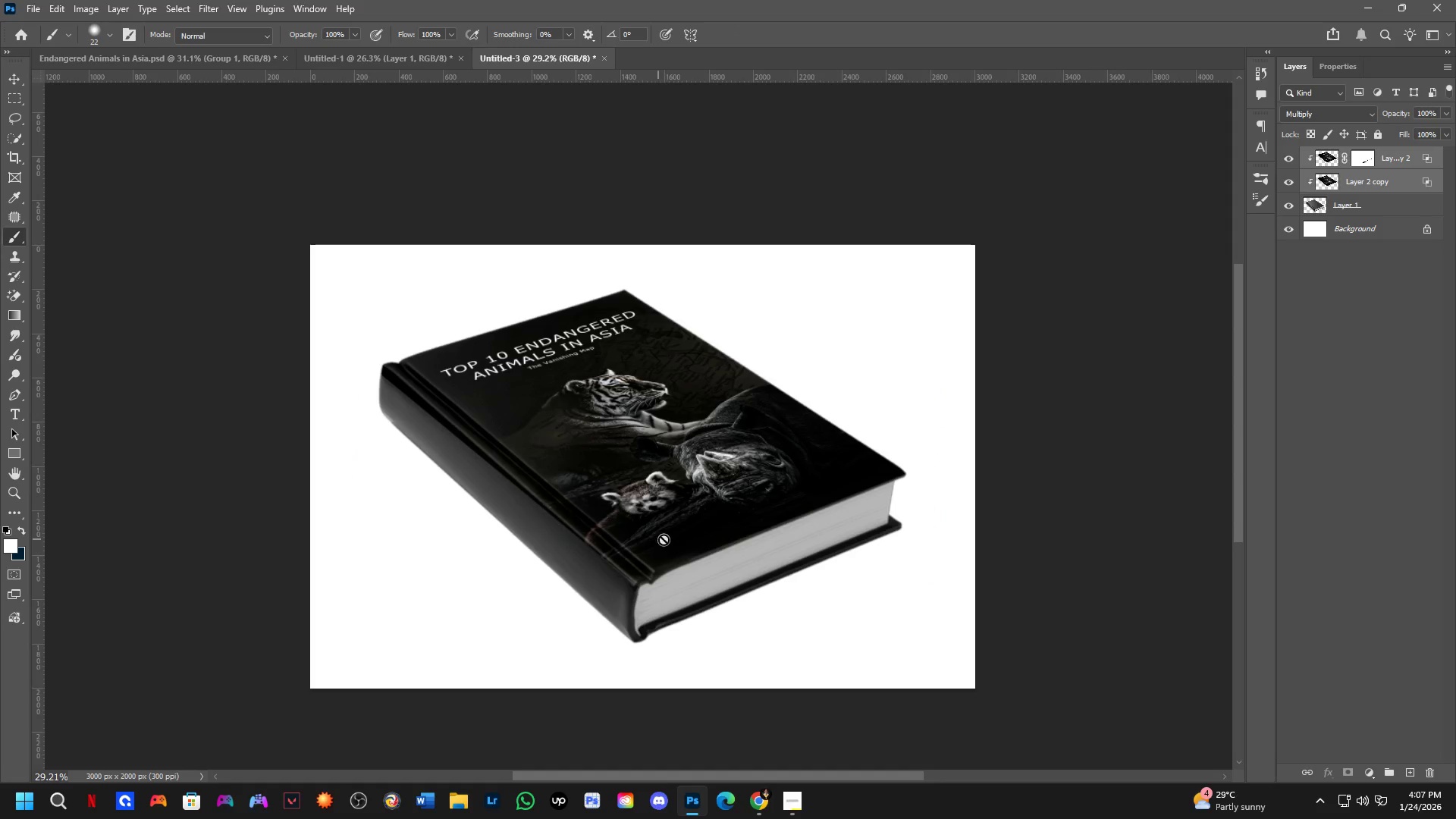 
key(Shift+ShiftLeft)
 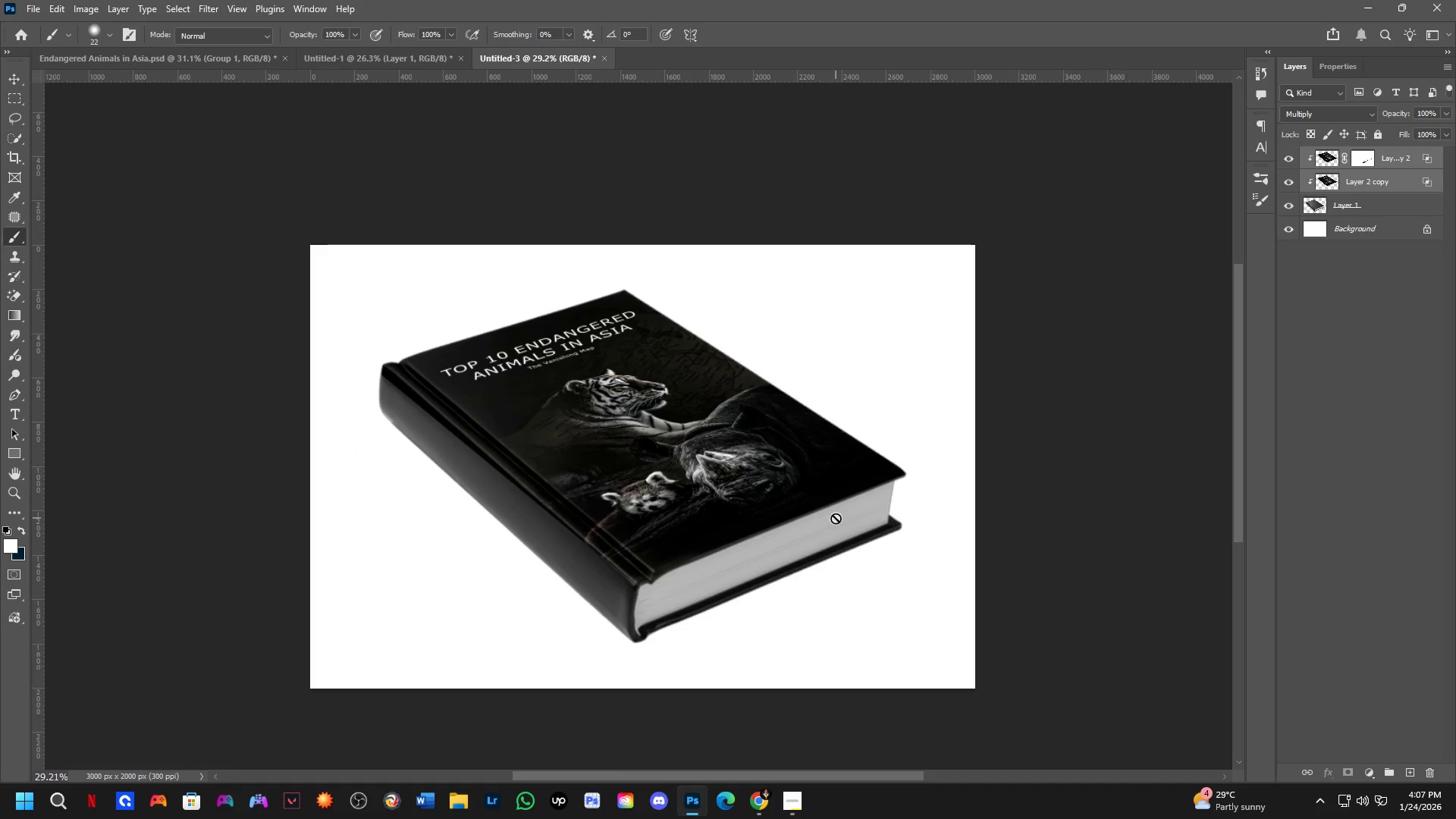 
scroll: coordinate [553, 635], scroll_direction: up, amount: 14.0
 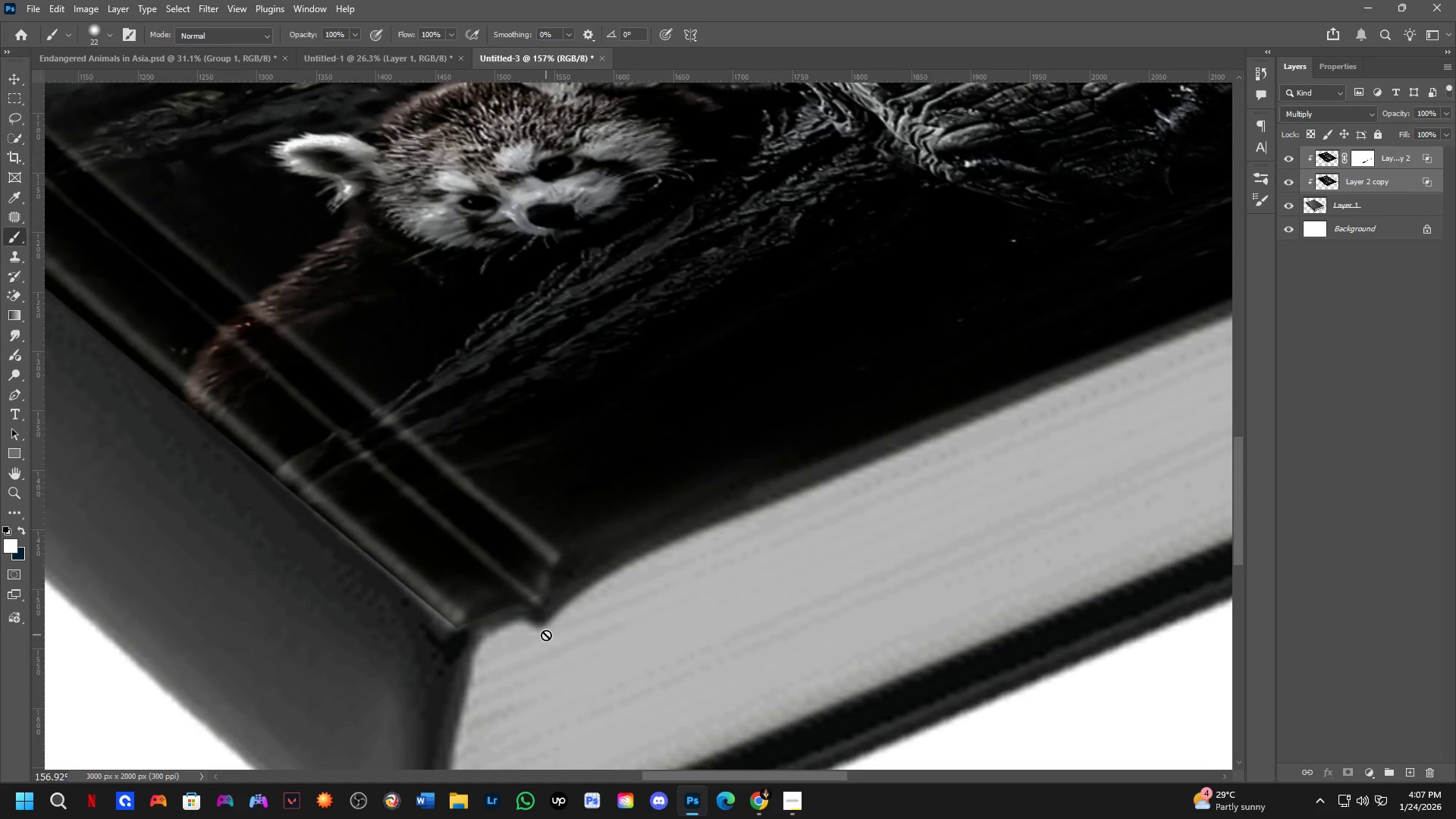 
key(Control+Z)
 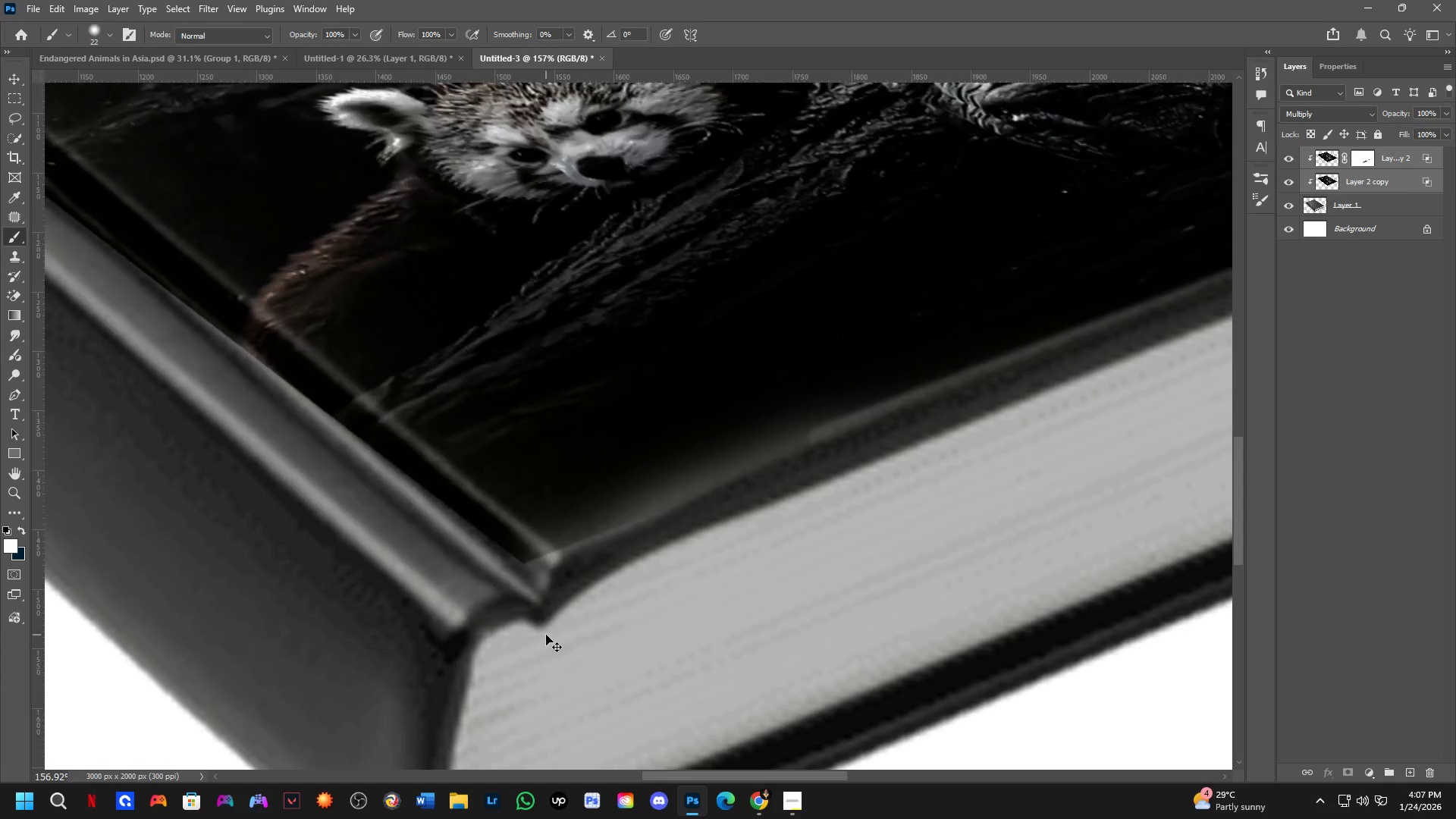 
key(Control+Shift+ShiftLeft)
 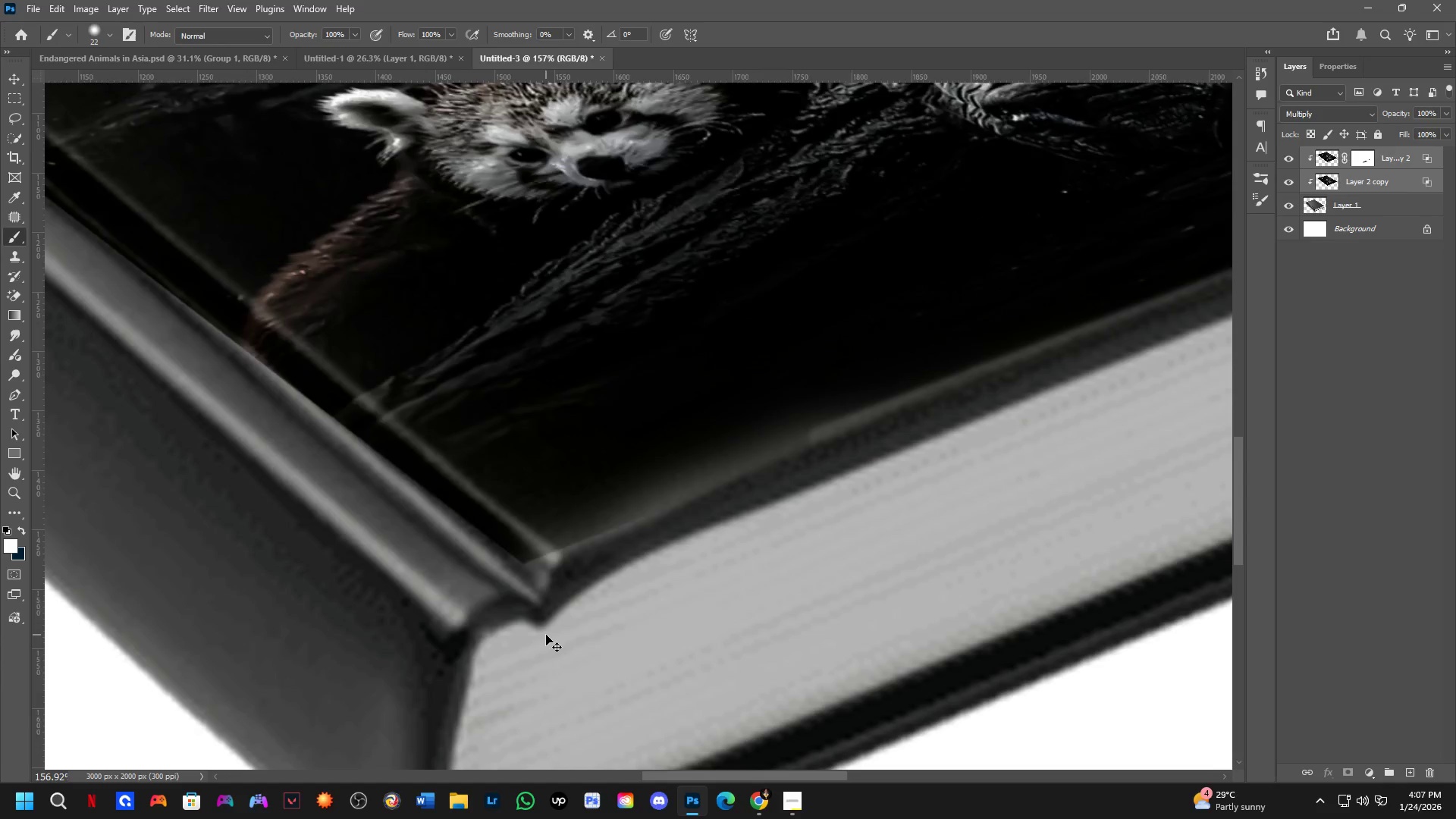 
key(Control+Shift+Z)
 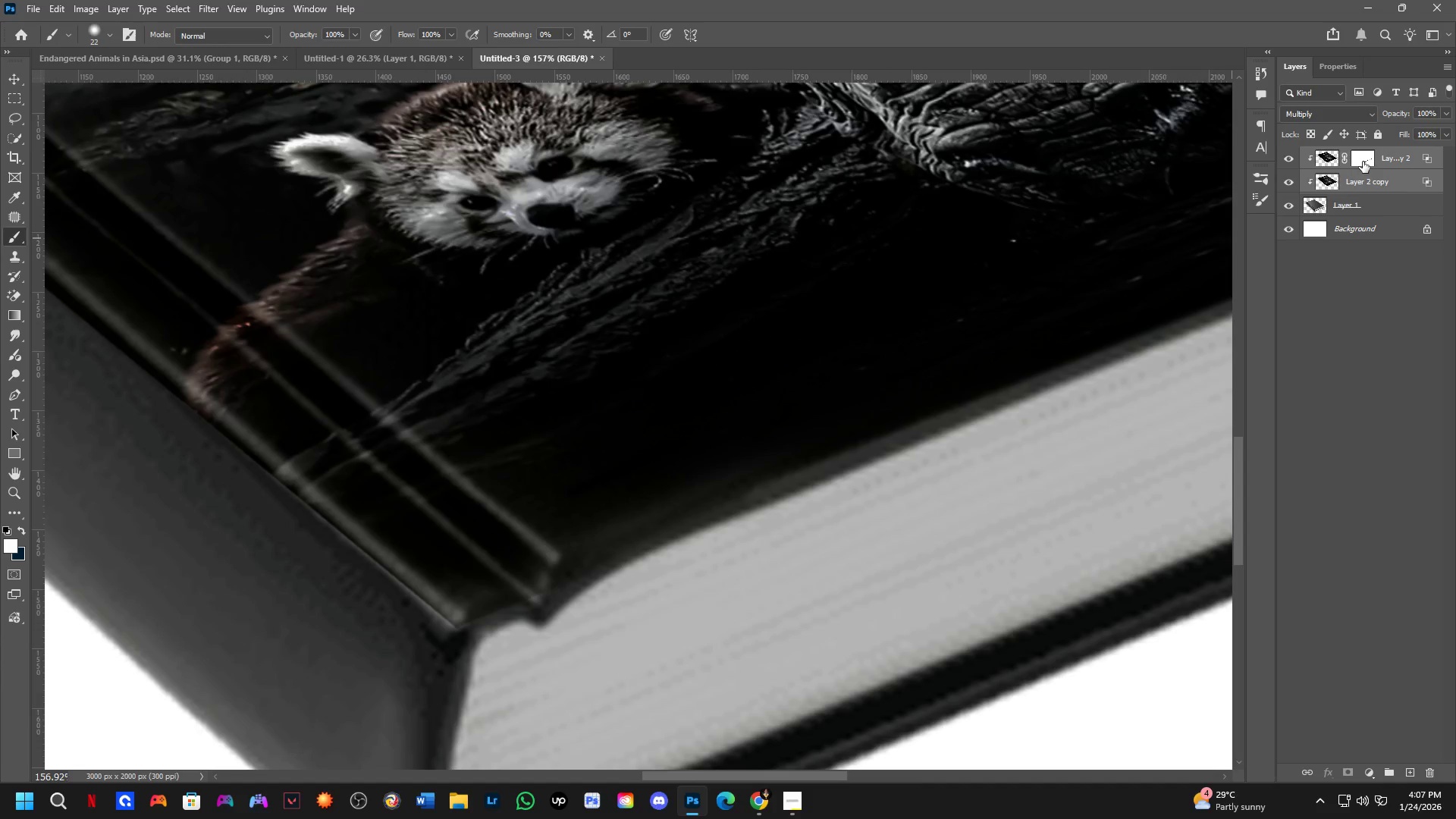 
left_click([1356, 174])
 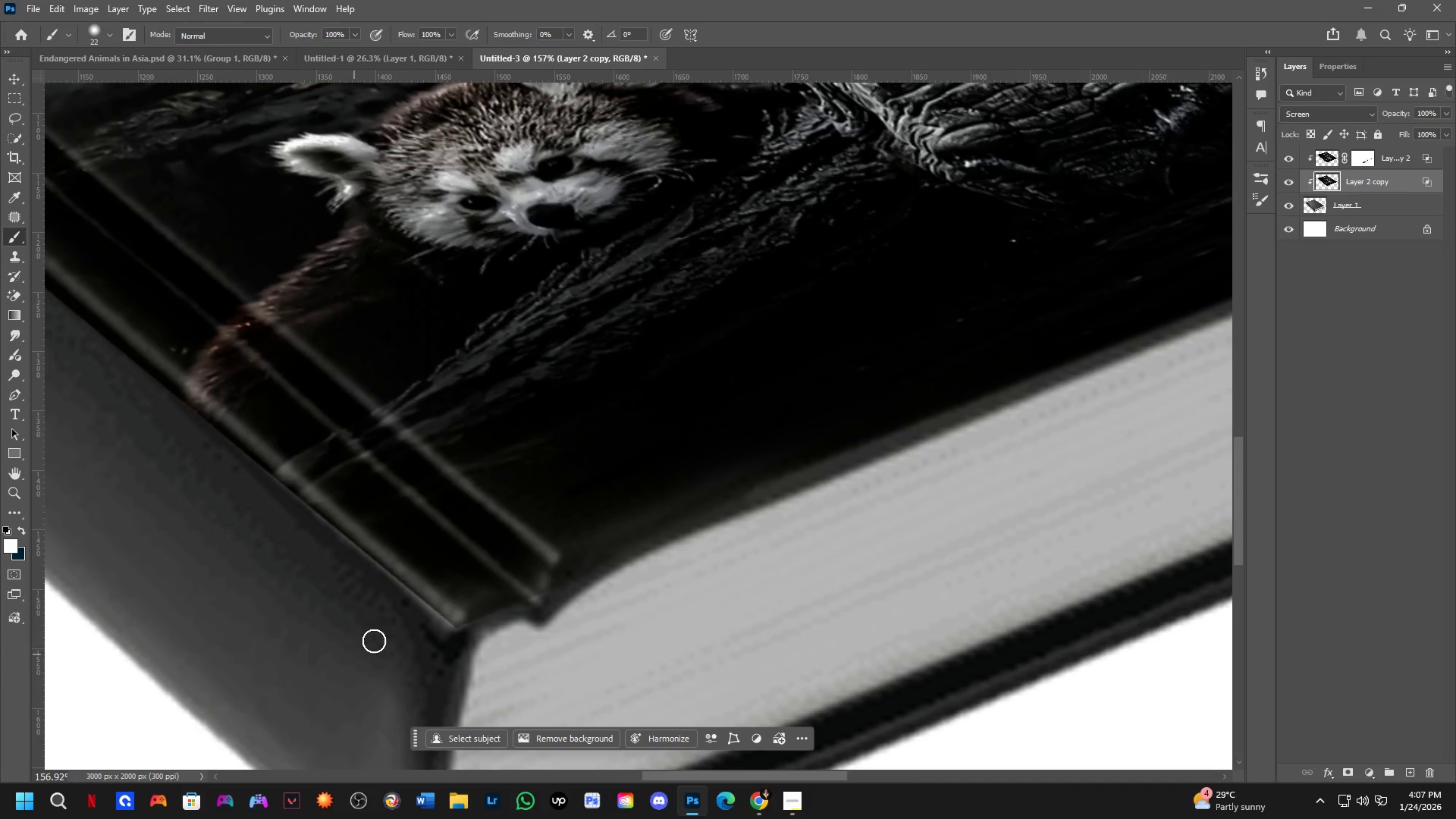 
left_click_drag(start_coordinate=[427, 610], to_coordinate=[485, 657])
 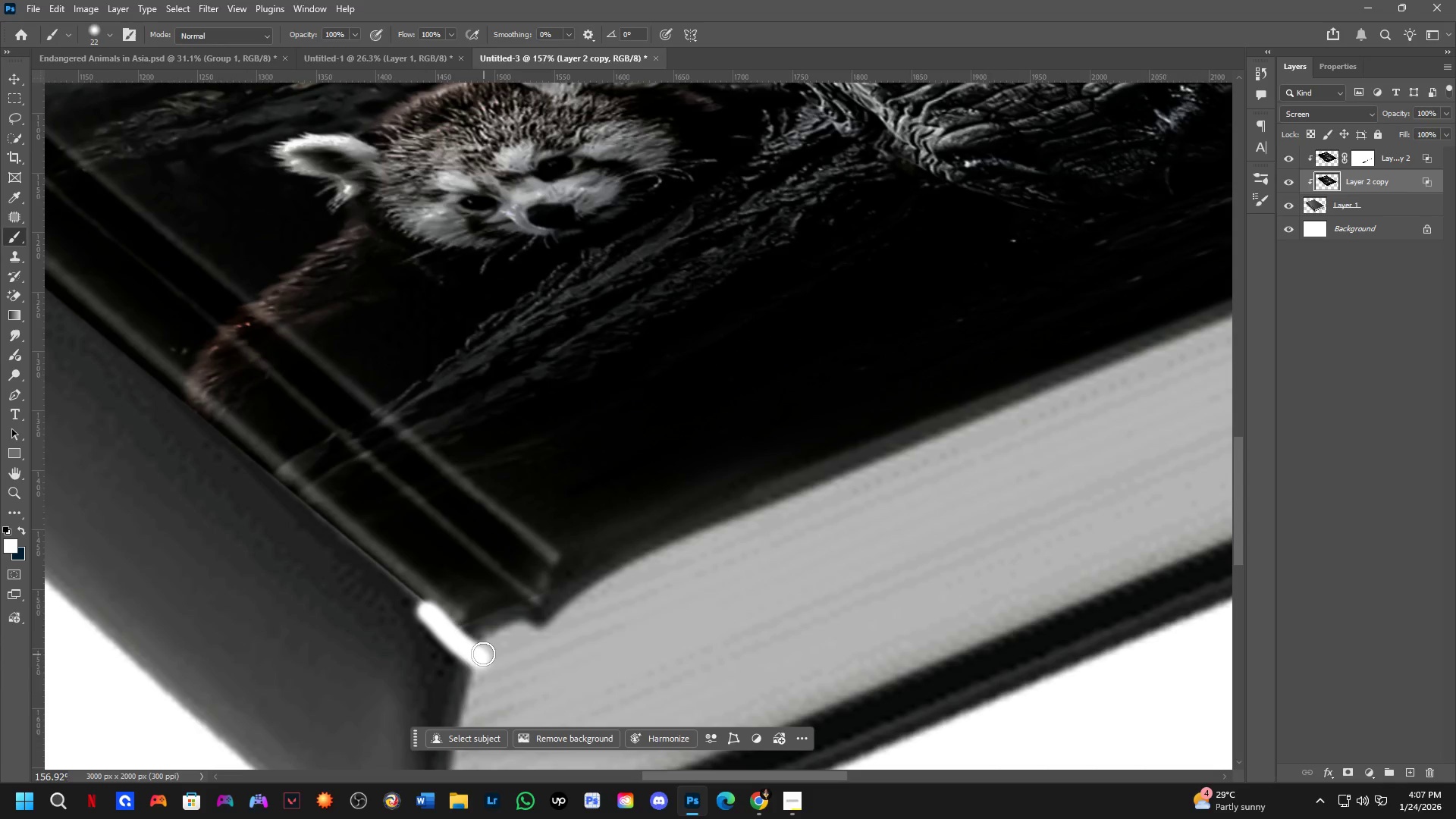 
key(Control+ControlLeft)
 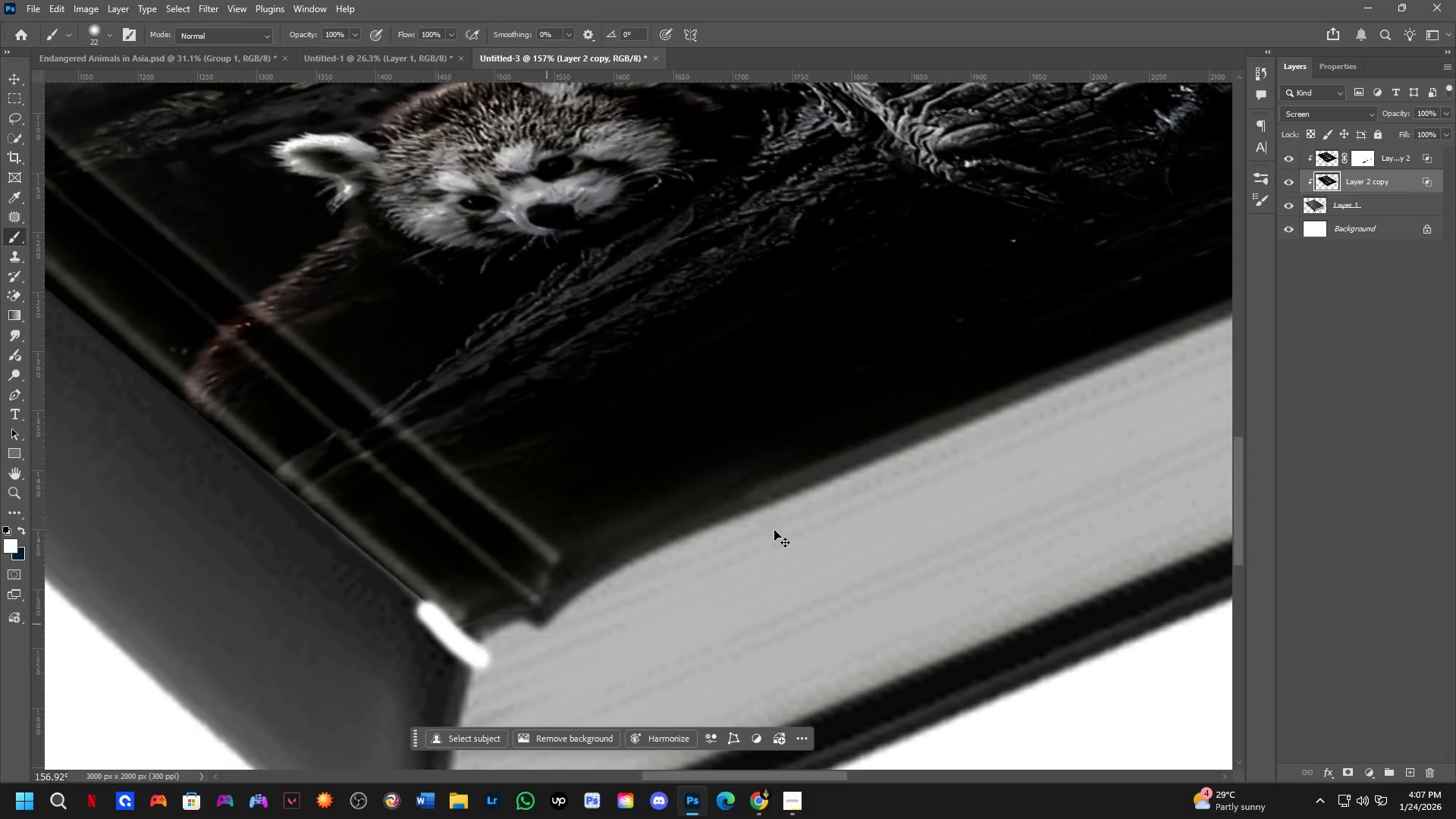 
key(Control+Z)
 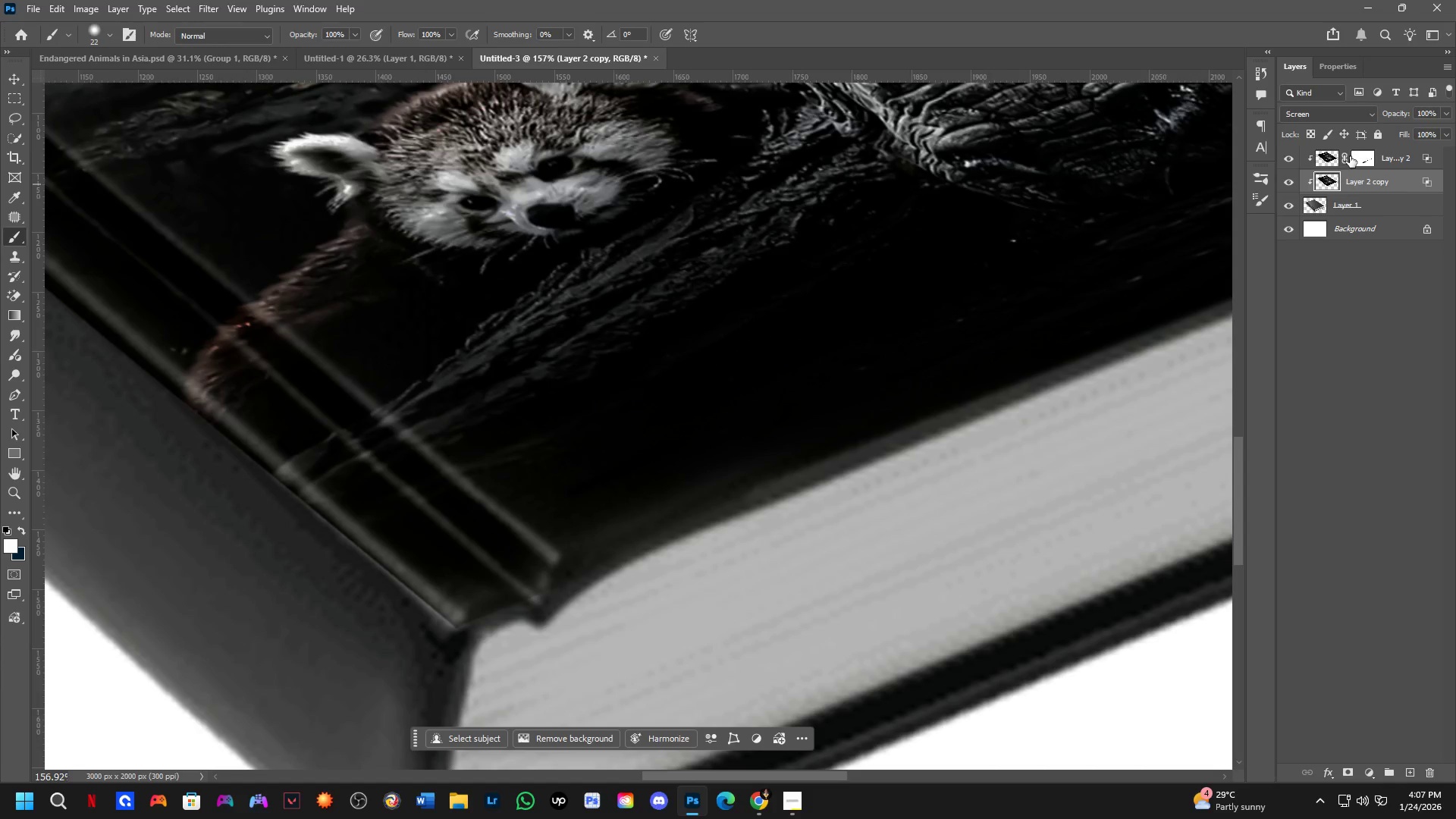 
left_click_drag(start_coordinate=[1365, 157], to_coordinate=[1330, 160])
 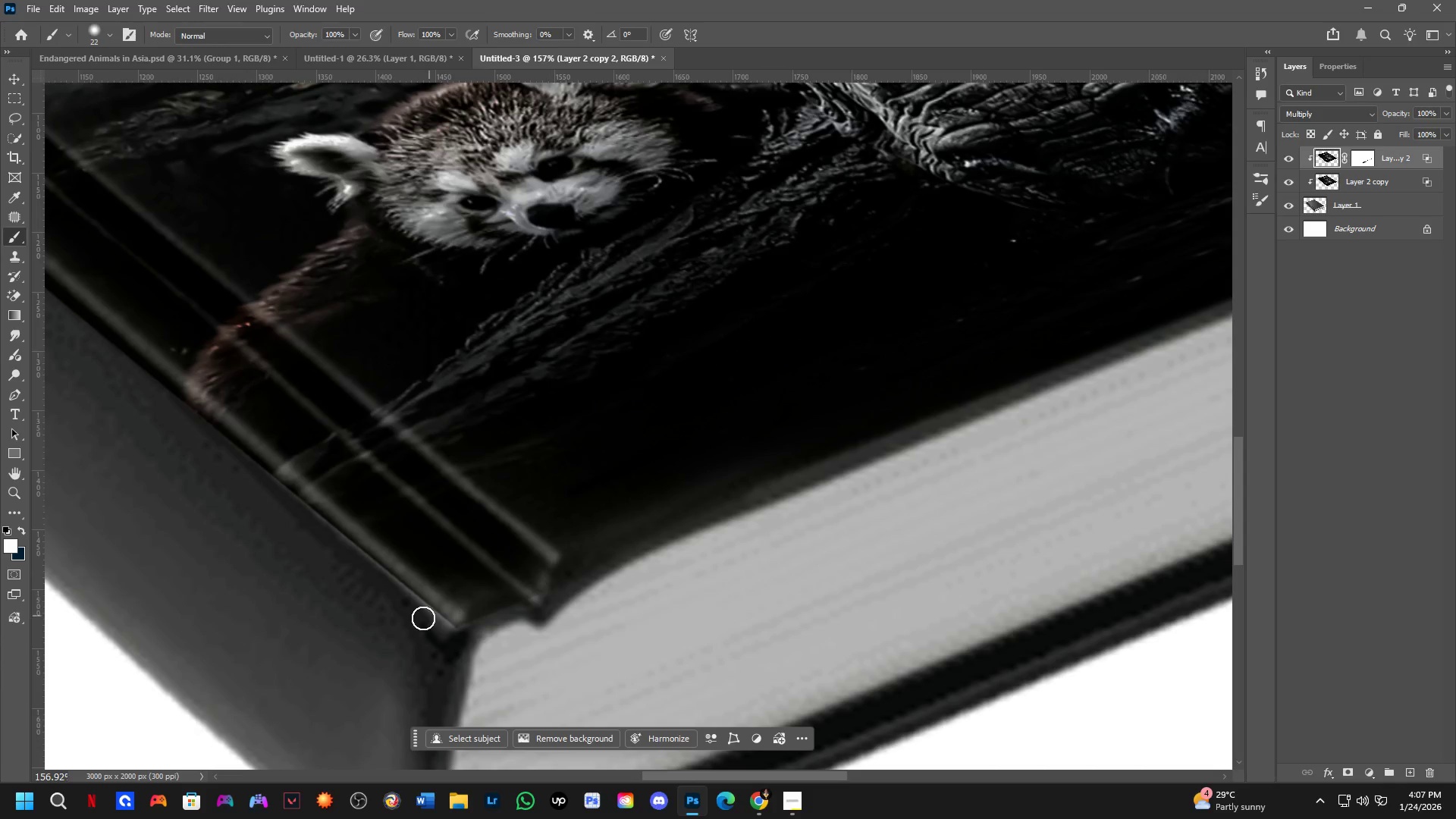 
left_click_drag(start_coordinate=[428, 613], to_coordinate=[479, 664])
 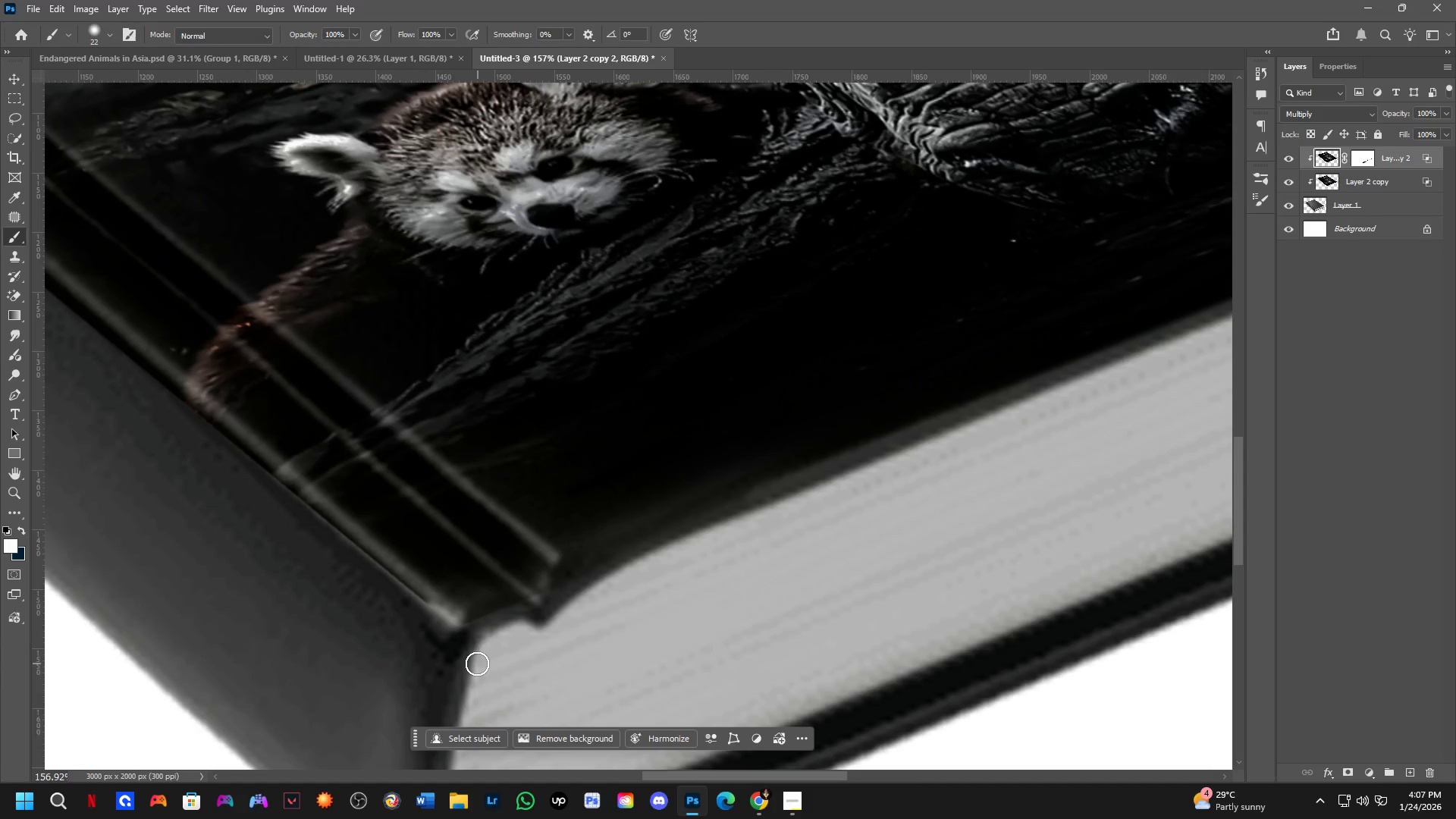 
key(Control+ControlLeft)
 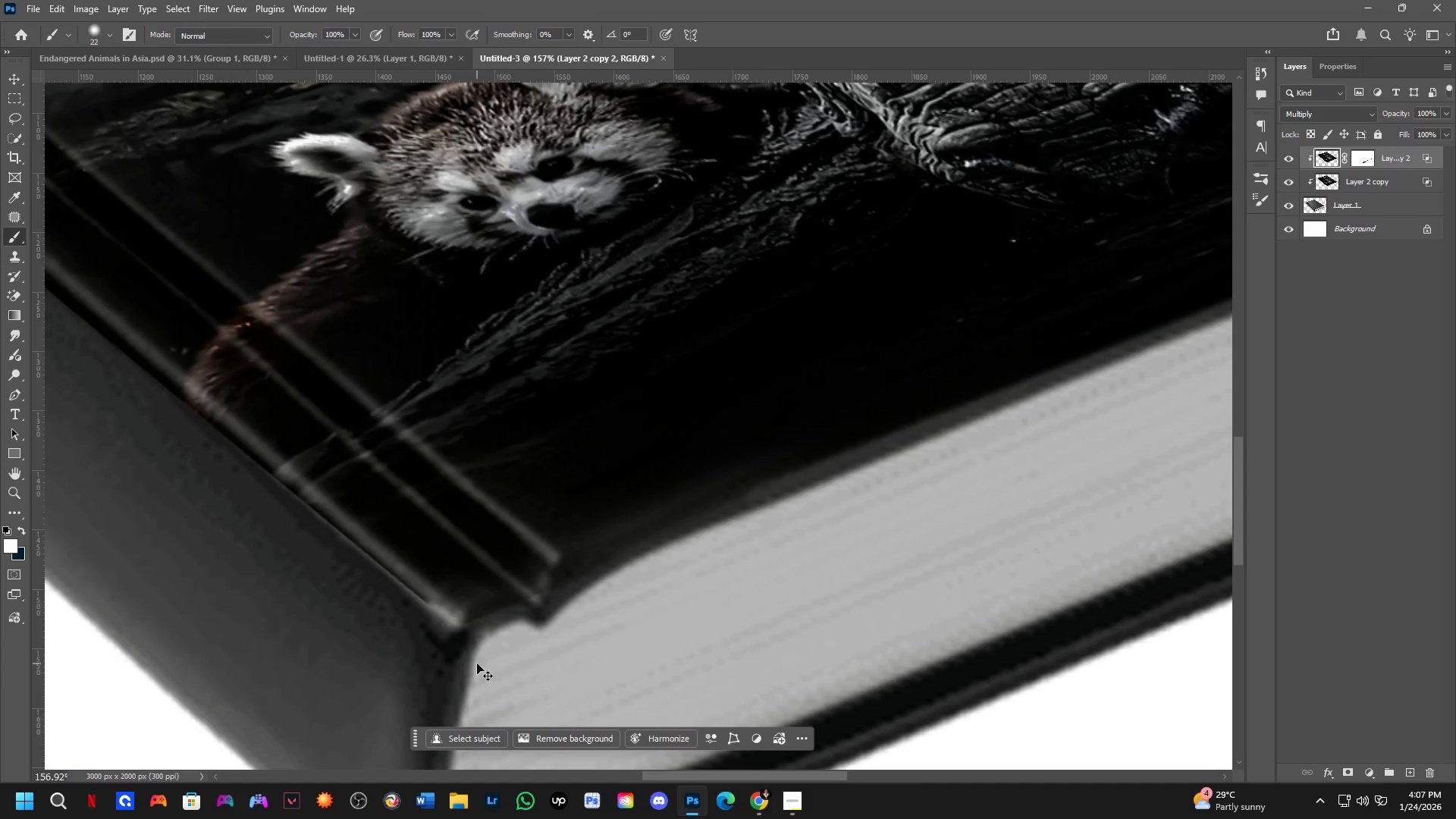 
key(Control+Z)
 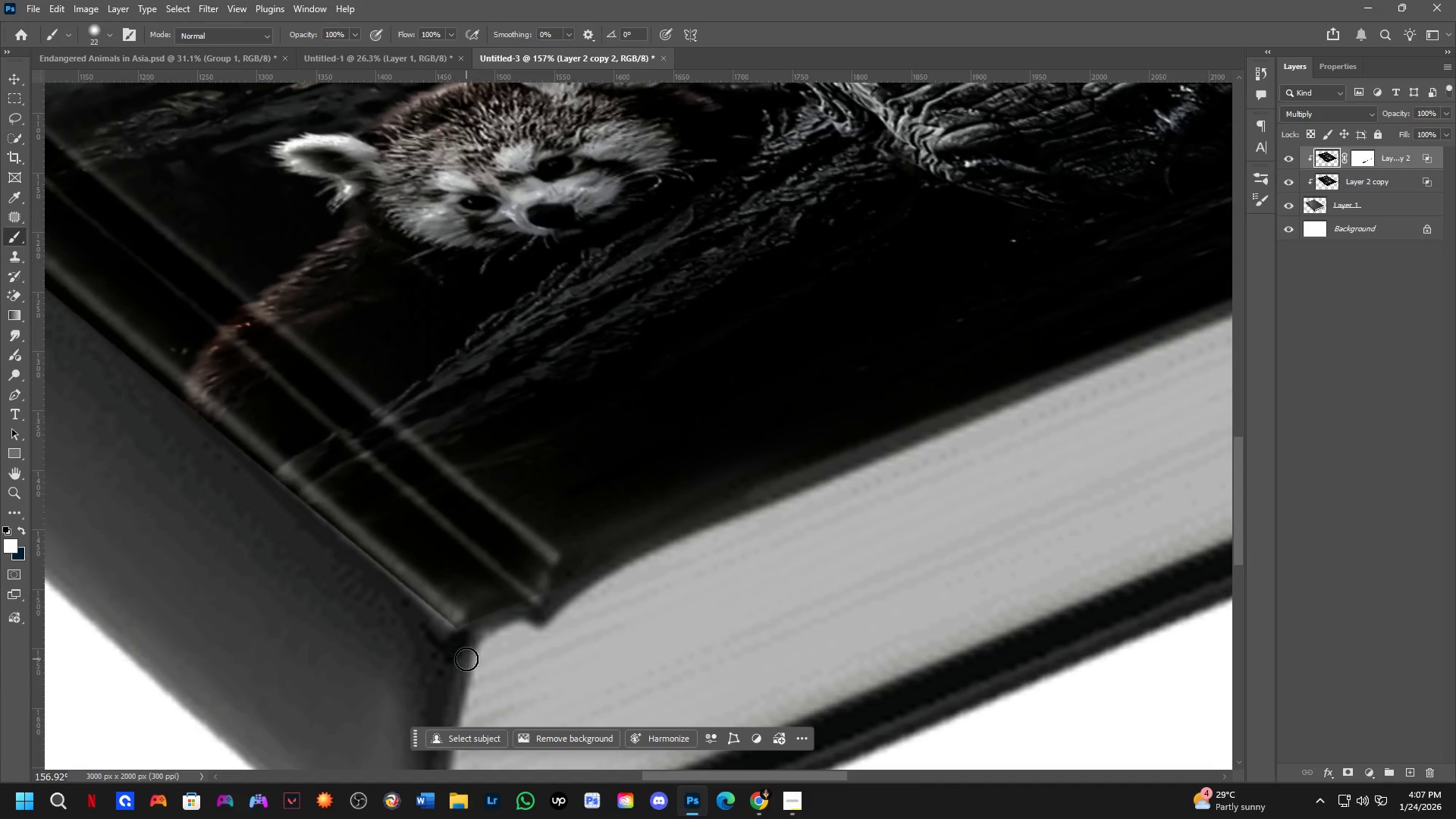 
key(Alt+AltLeft)
 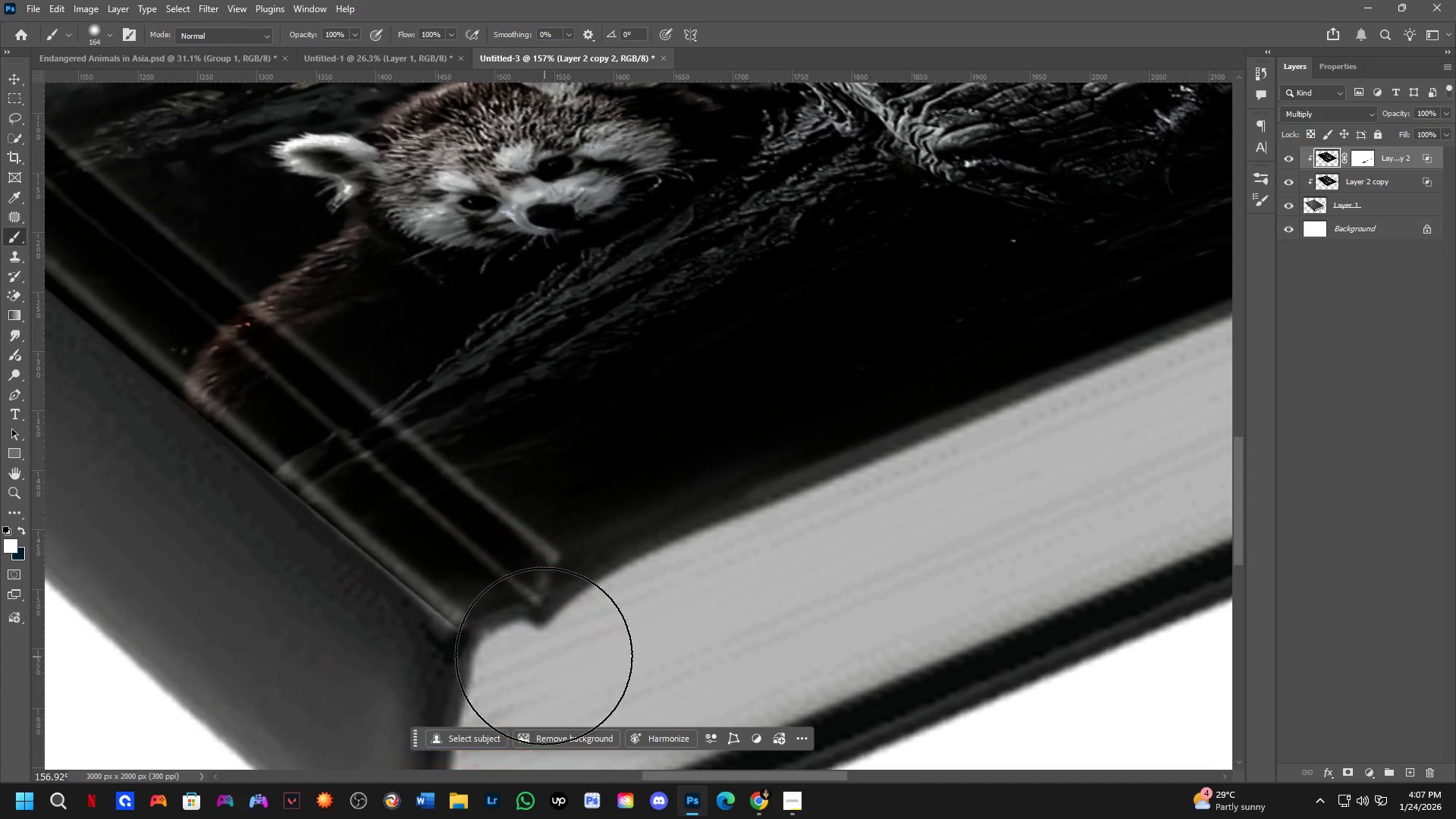 
left_click_drag(start_coordinate=[535, 651], to_coordinate=[513, 692])
 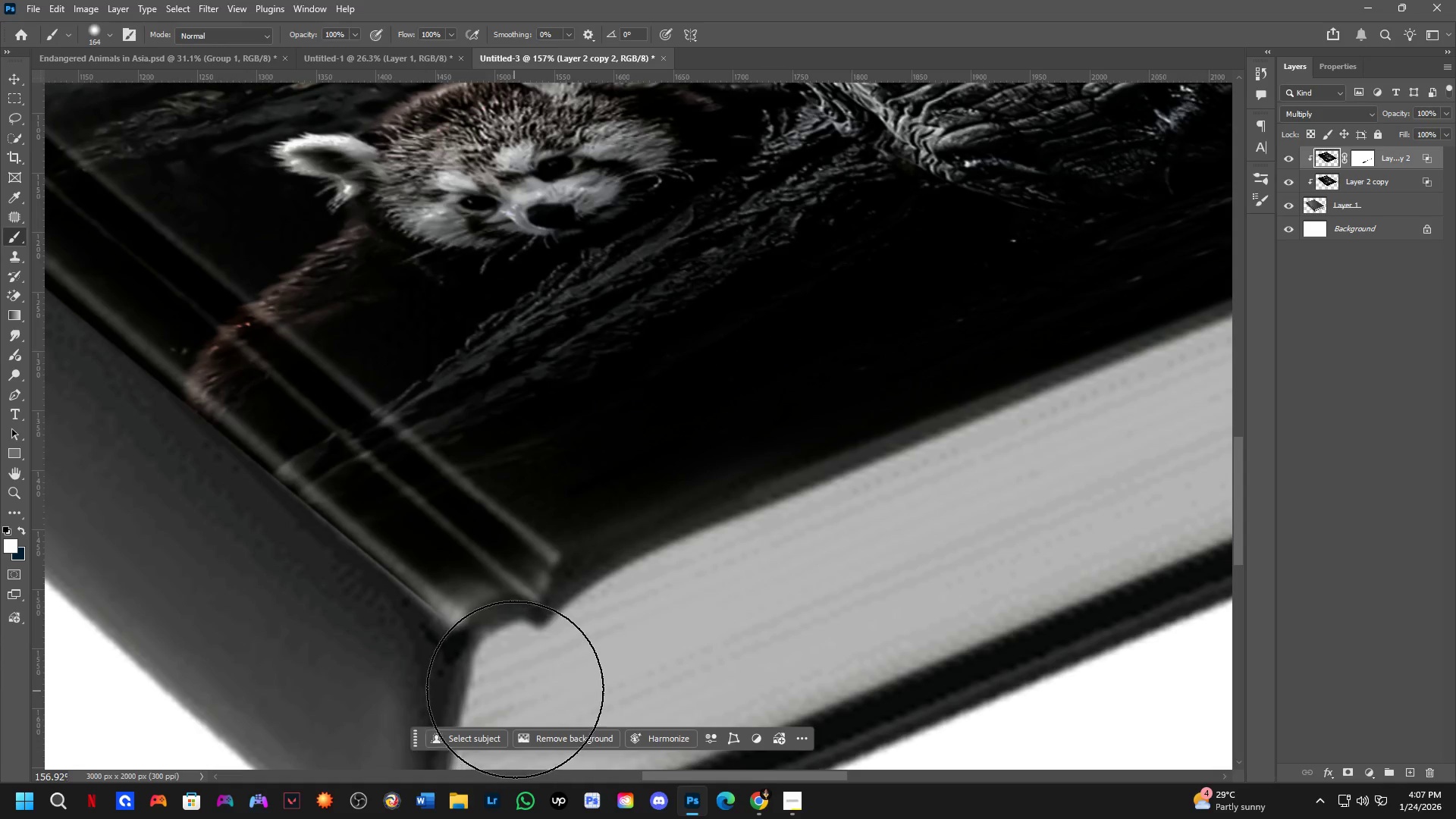 
key(Control+Z)
 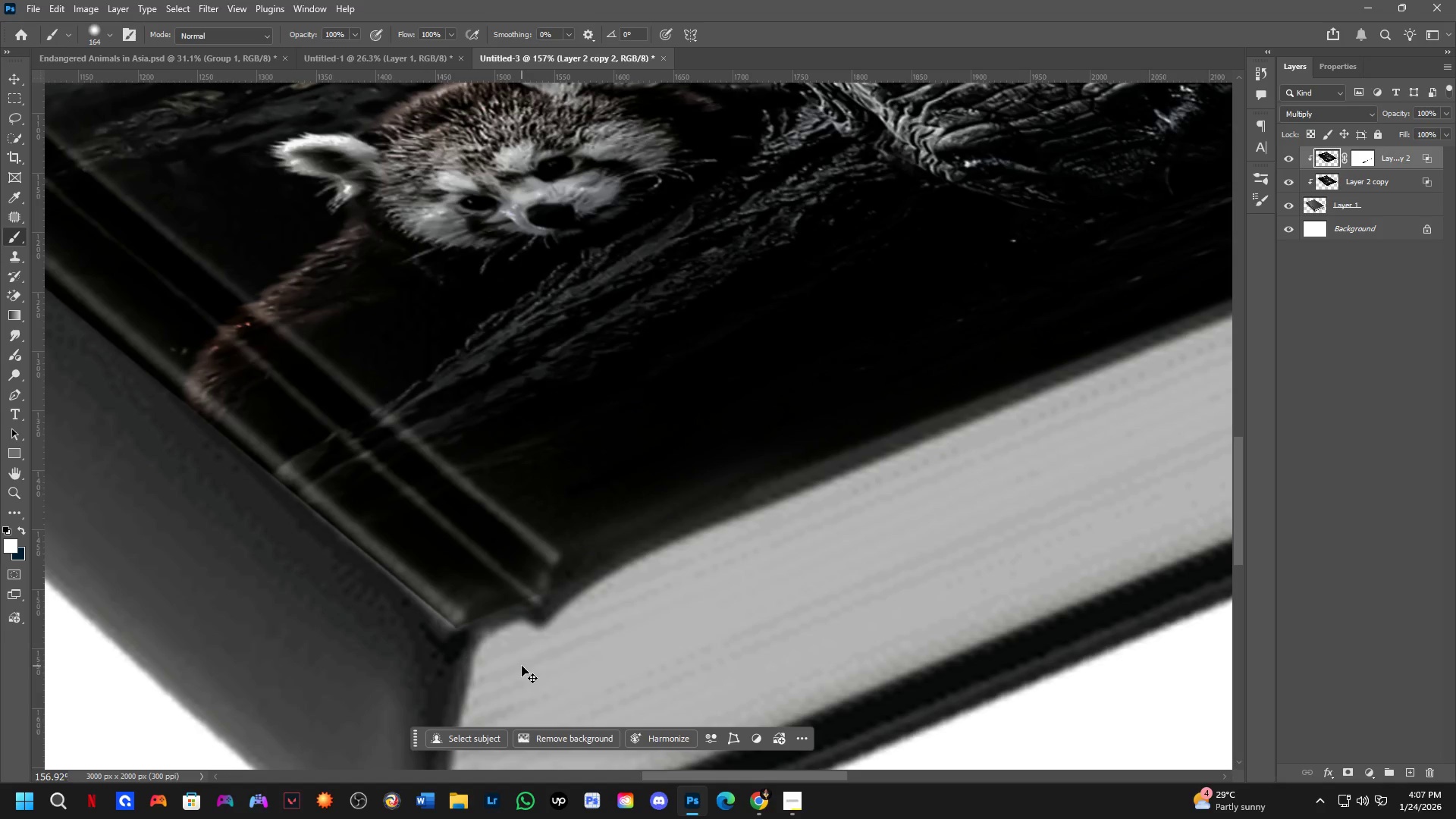 
scroll: coordinate [520, 666], scroll_direction: down, amount: 7.0
 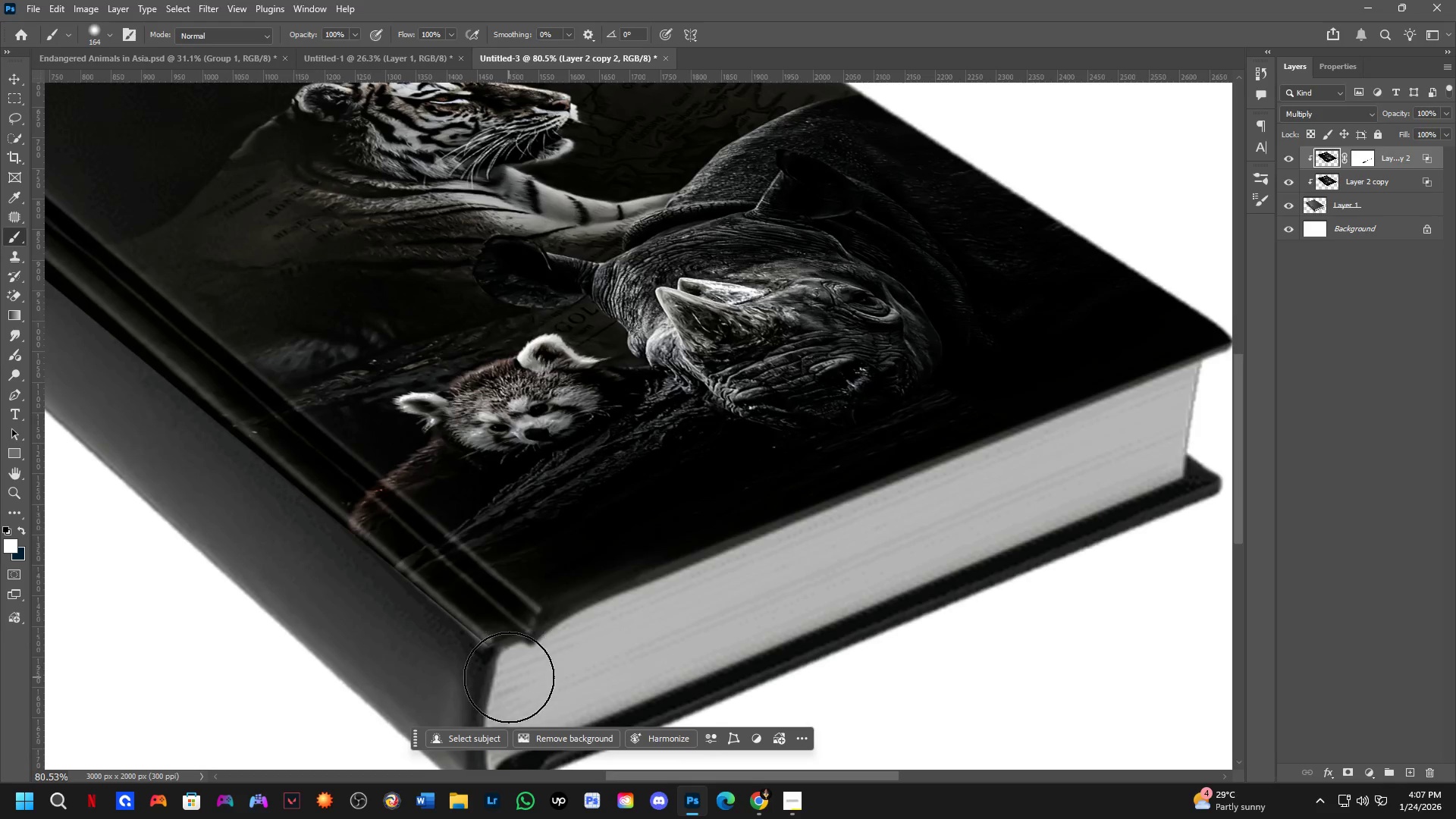 
left_click([509, 677])
 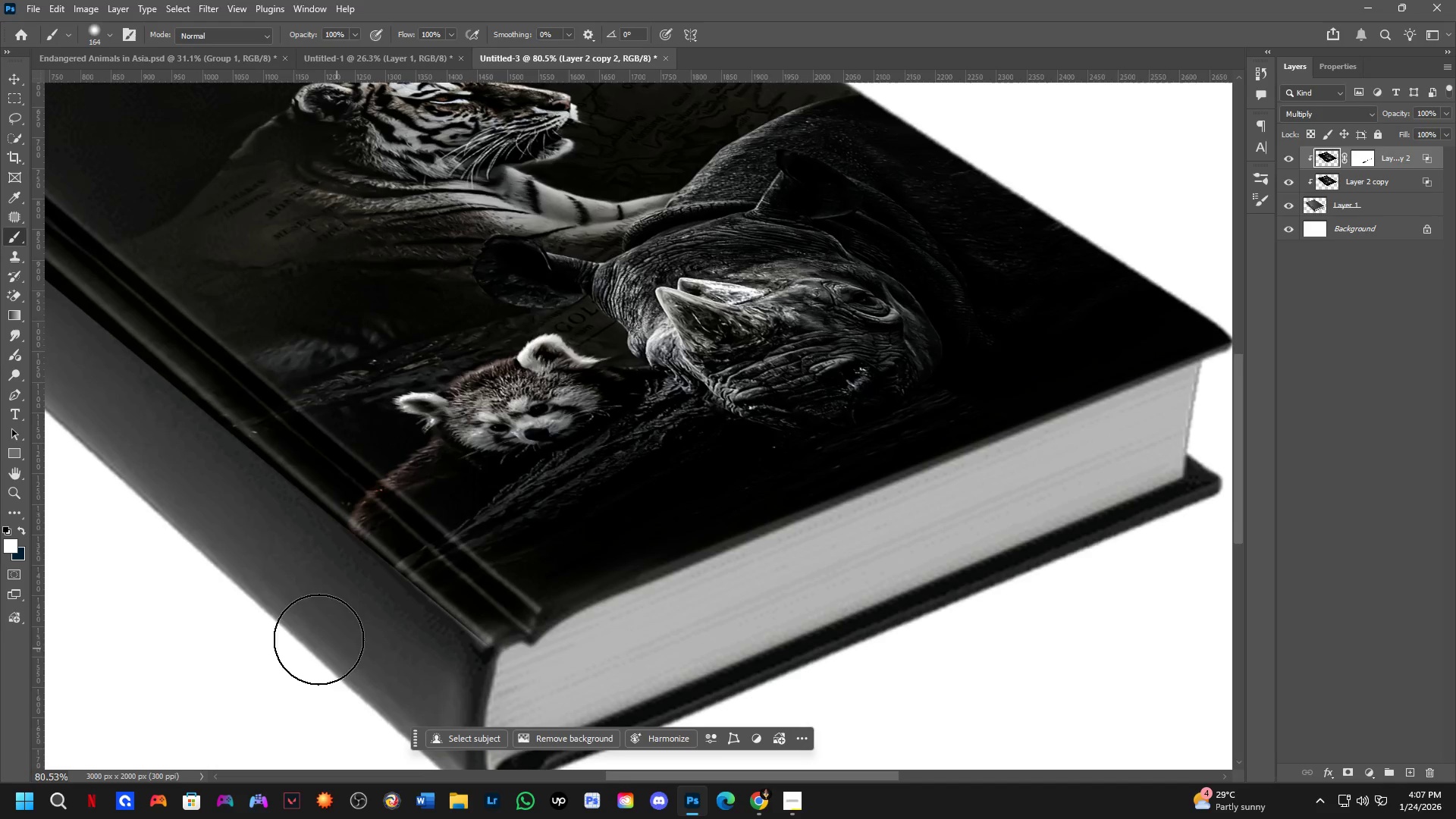 
hold_key(key=ShiftLeft, duration=0.59)
left_click([211, 481])
 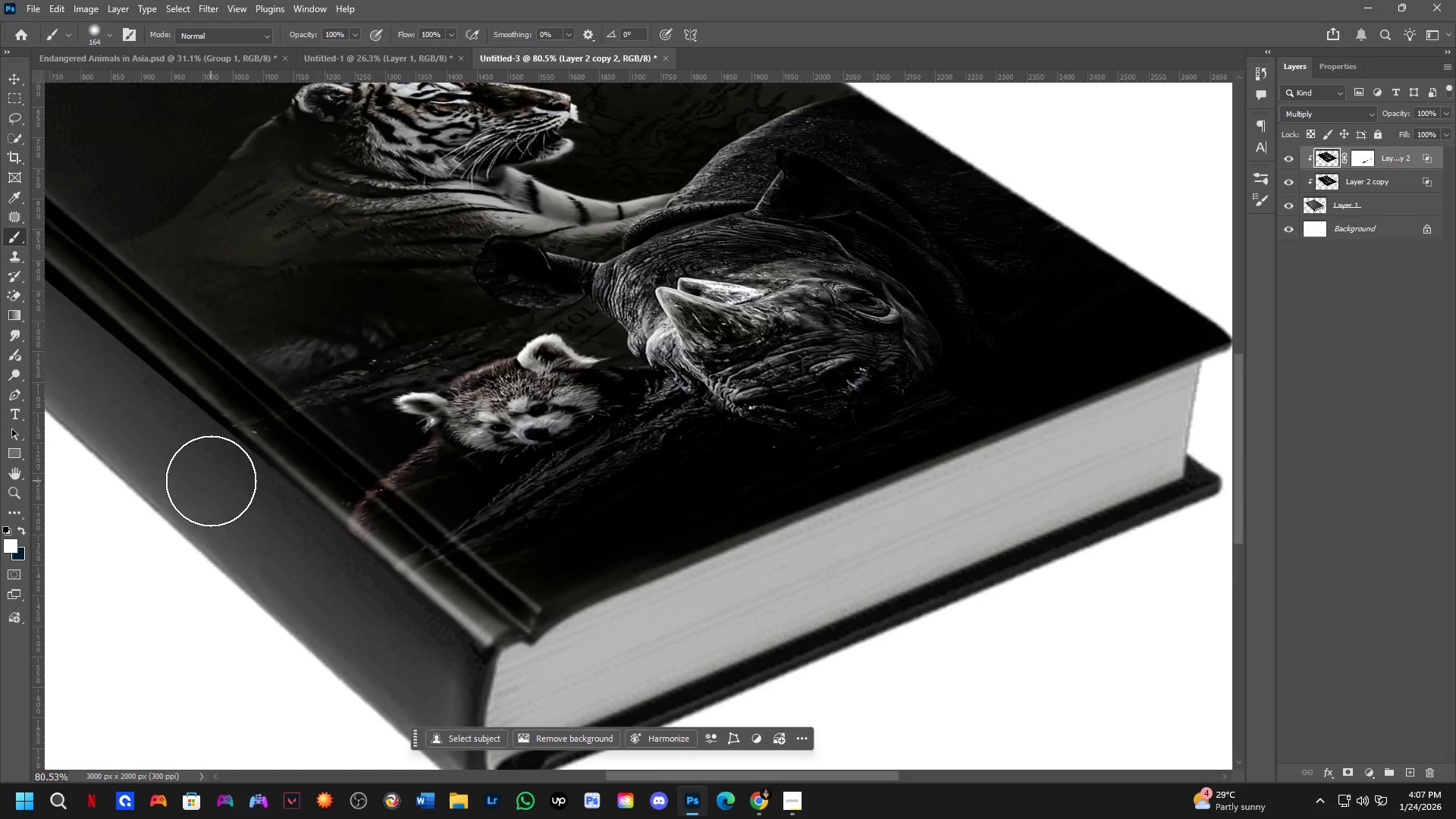 
hold_key(key=Space, duration=0.52)
 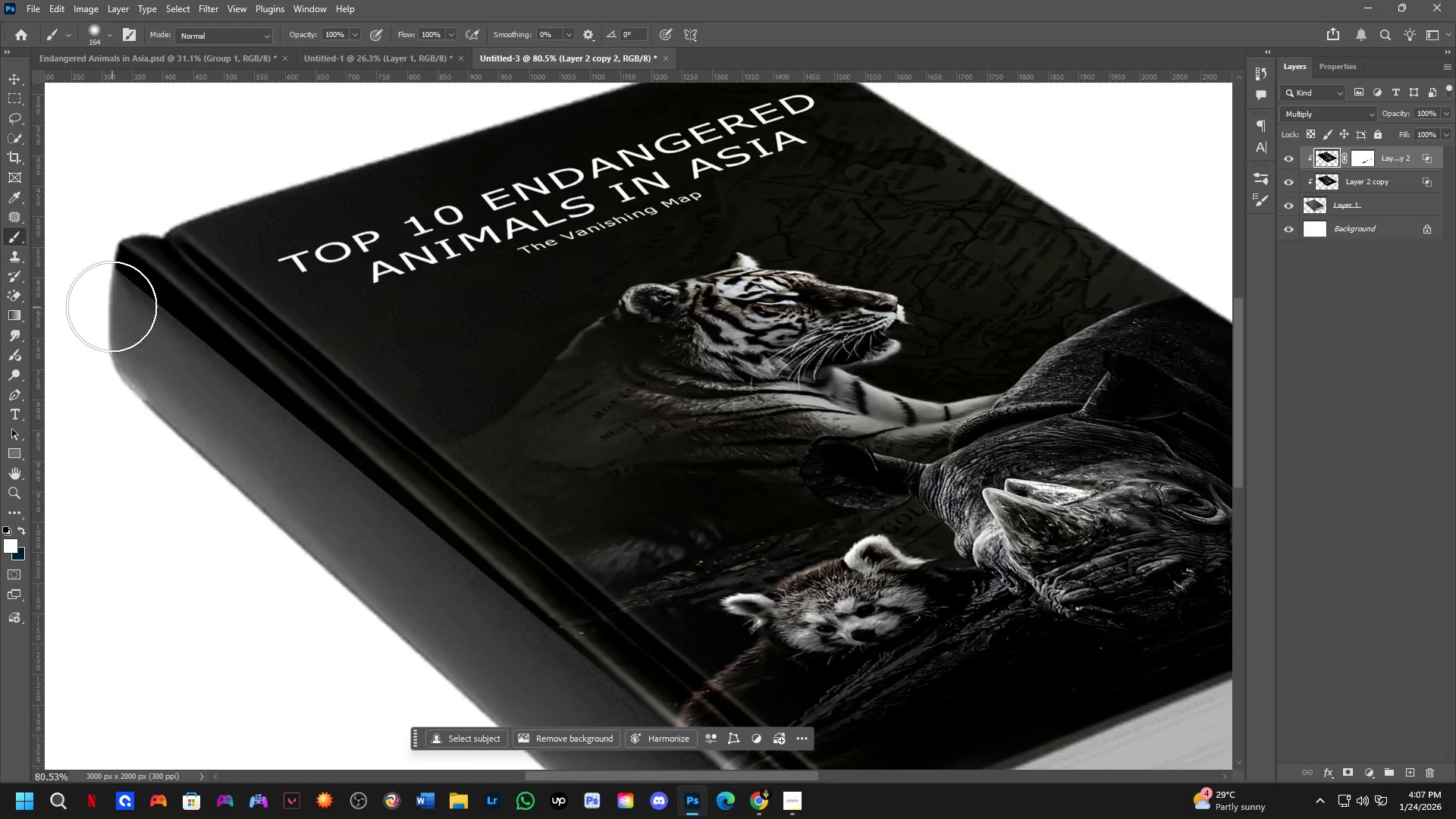 
left_click_drag(start_coordinate=[222, 494], to_coordinate=[549, 695])
 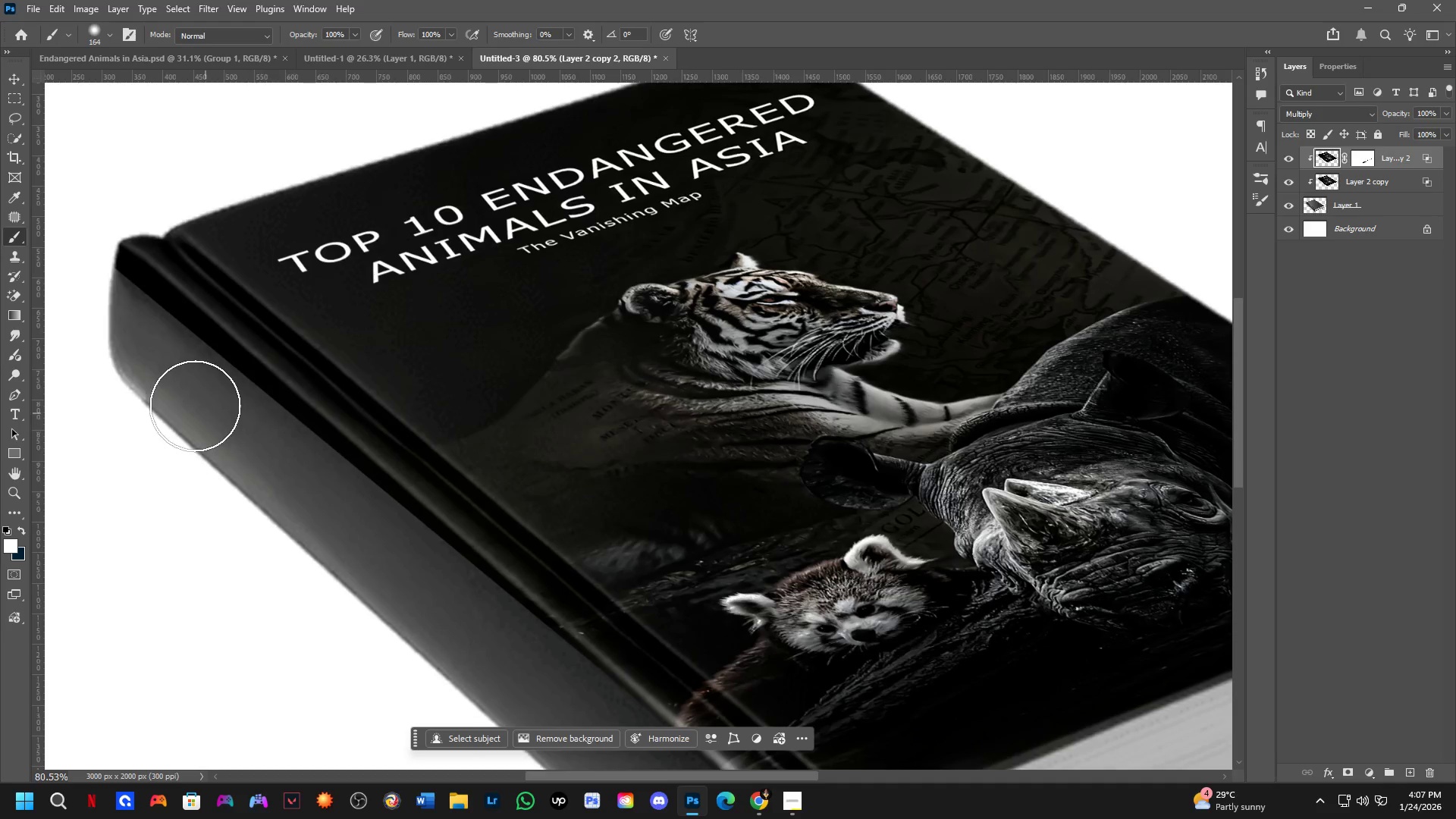 
hold_key(key=ShiftLeft, duration=0.69)
left_click([102, 281])
 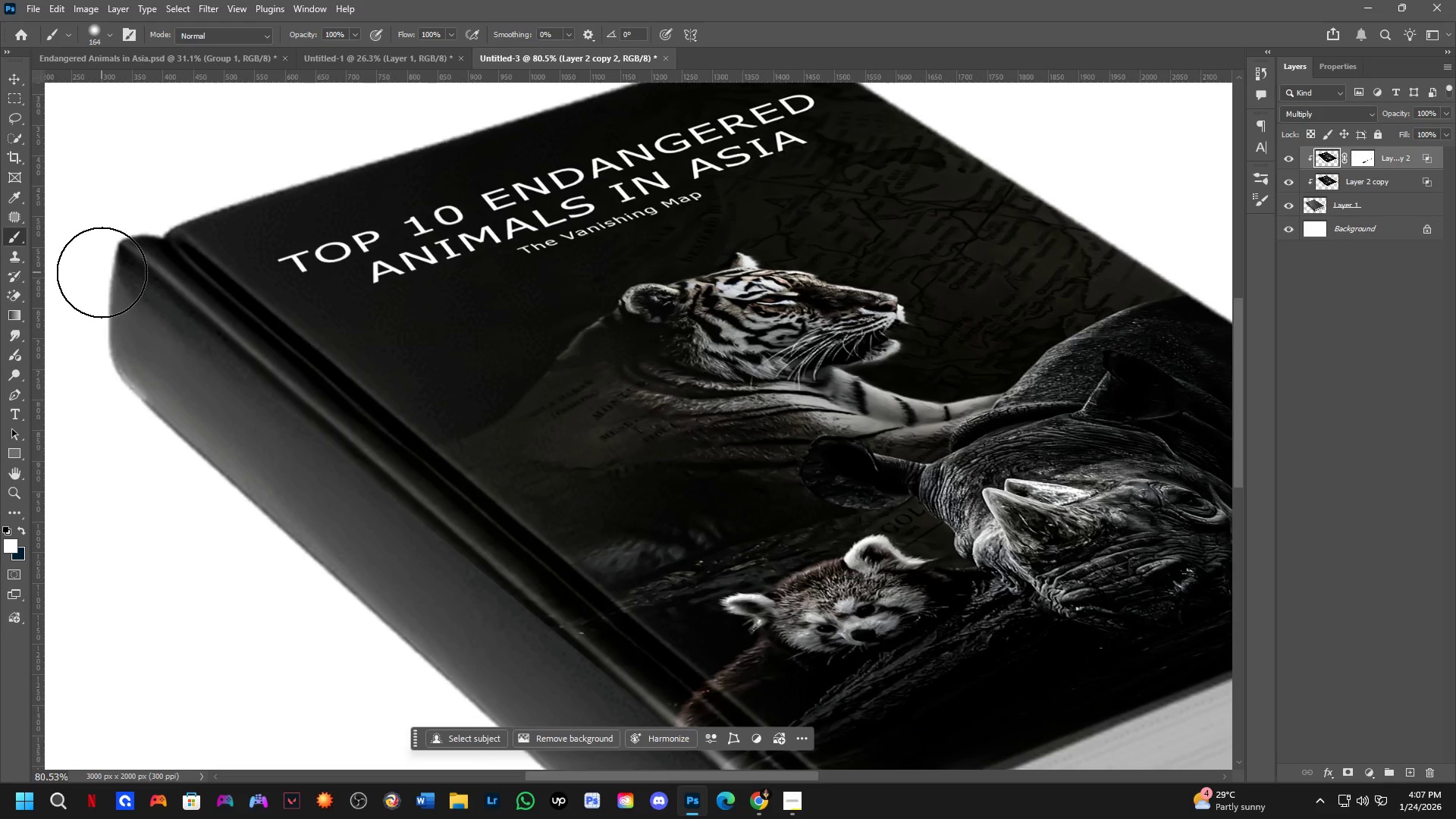 
left_click([102, 272])
 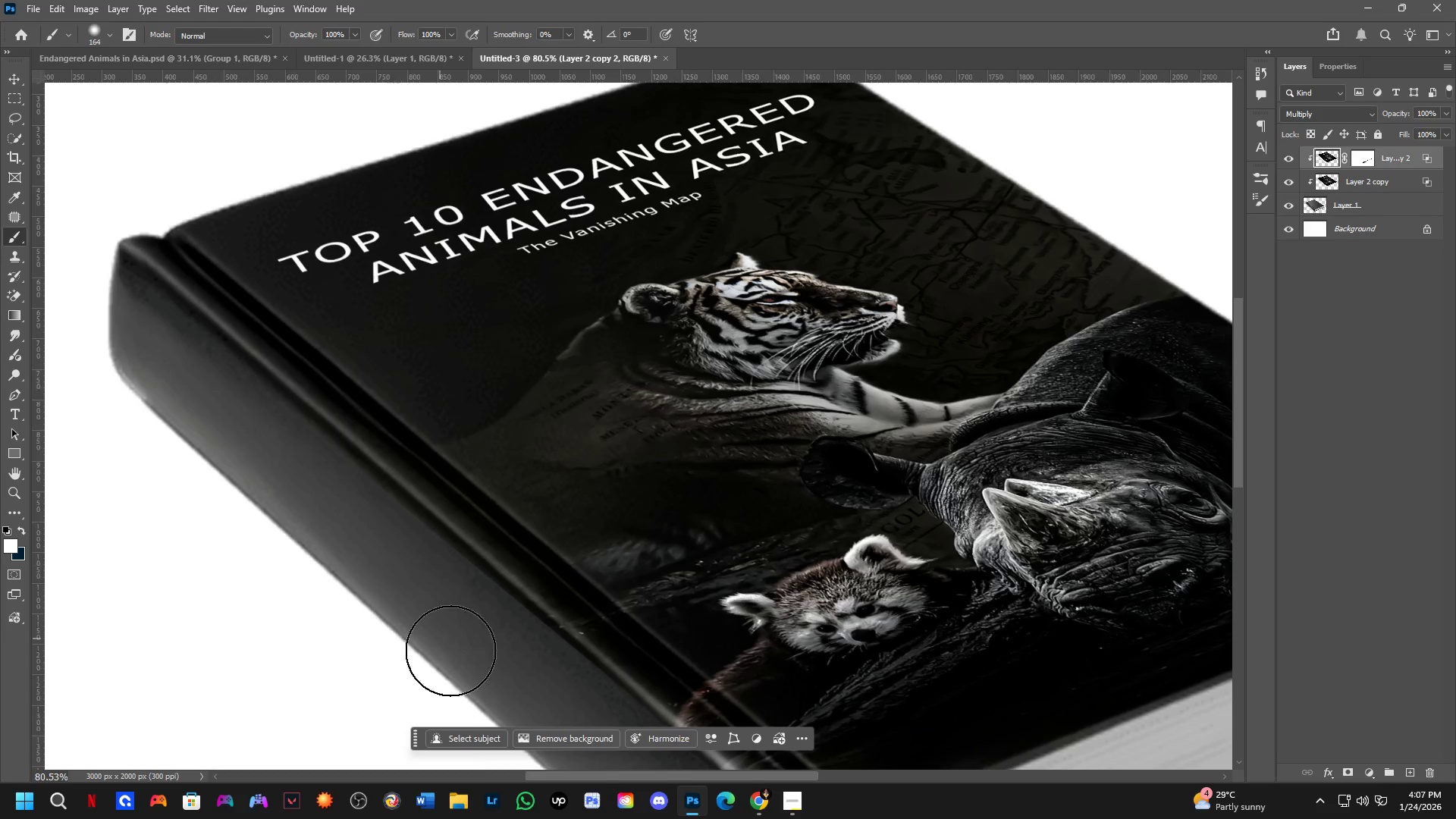 
hold_key(key=ShiftLeft, duration=0.38)
left_click([525, 658])
 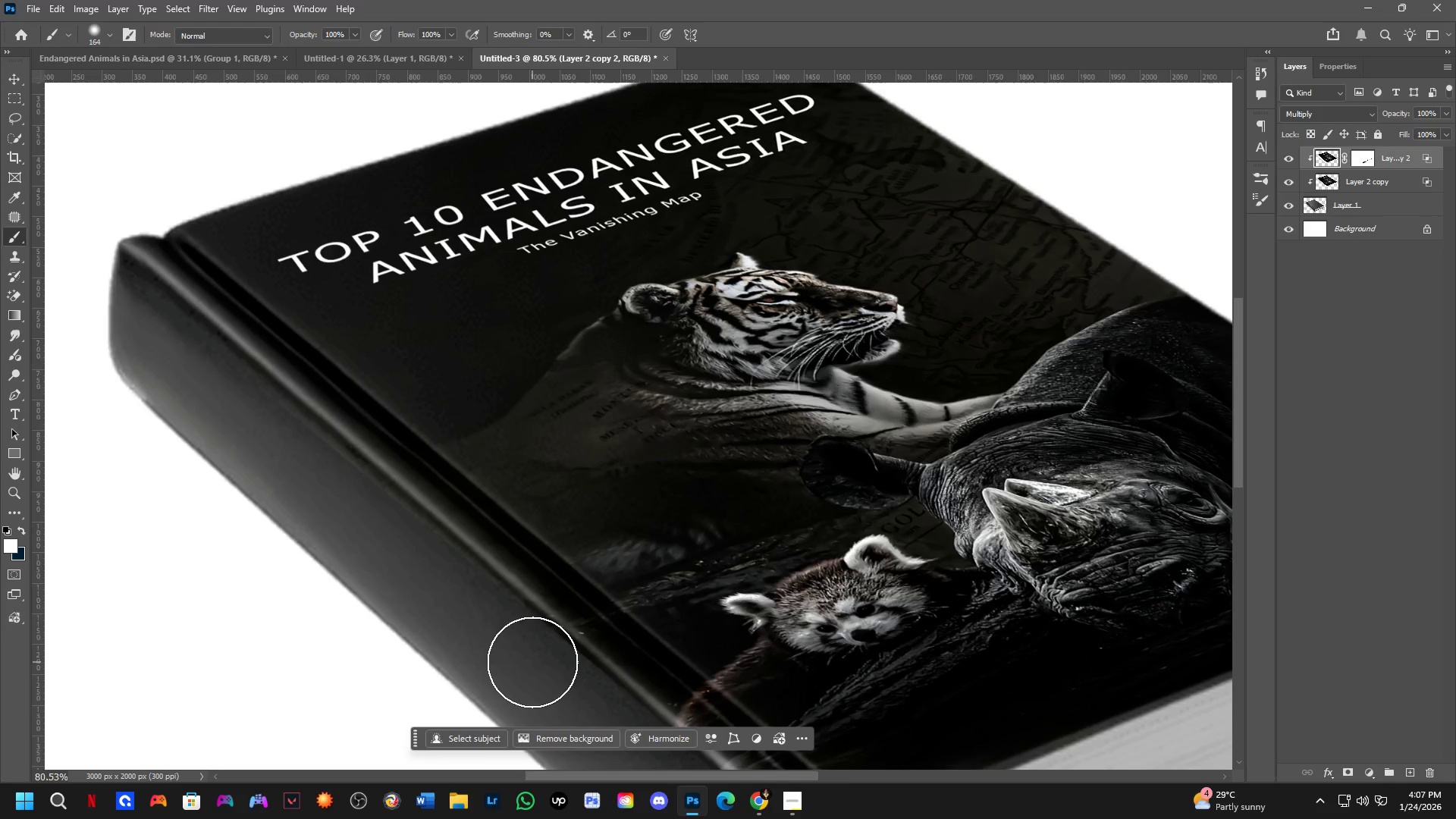 
hold_key(key=Space, duration=0.5)
 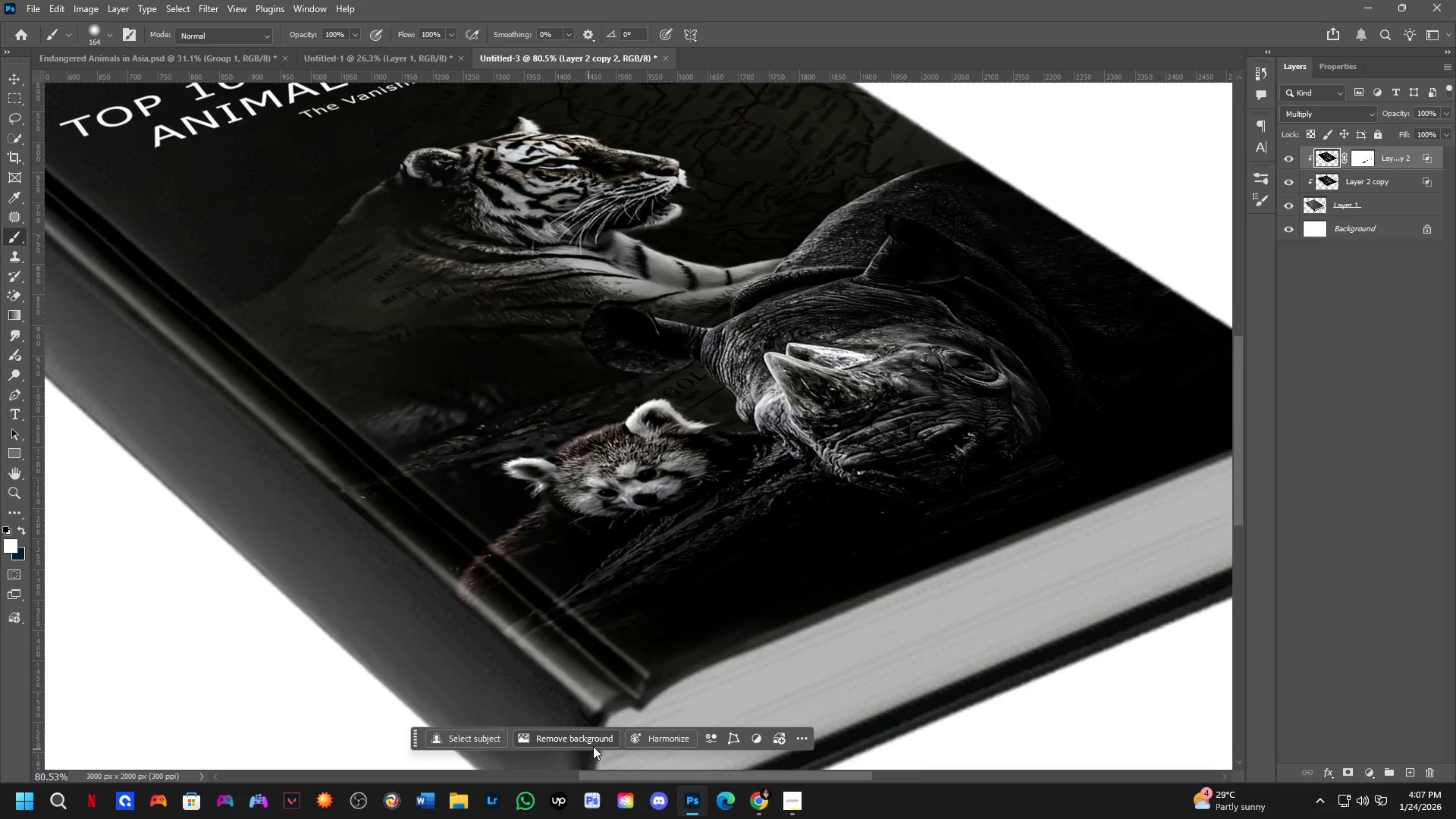 
left_click_drag(start_coordinate=[521, 663], to_coordinate=[303, 527])
 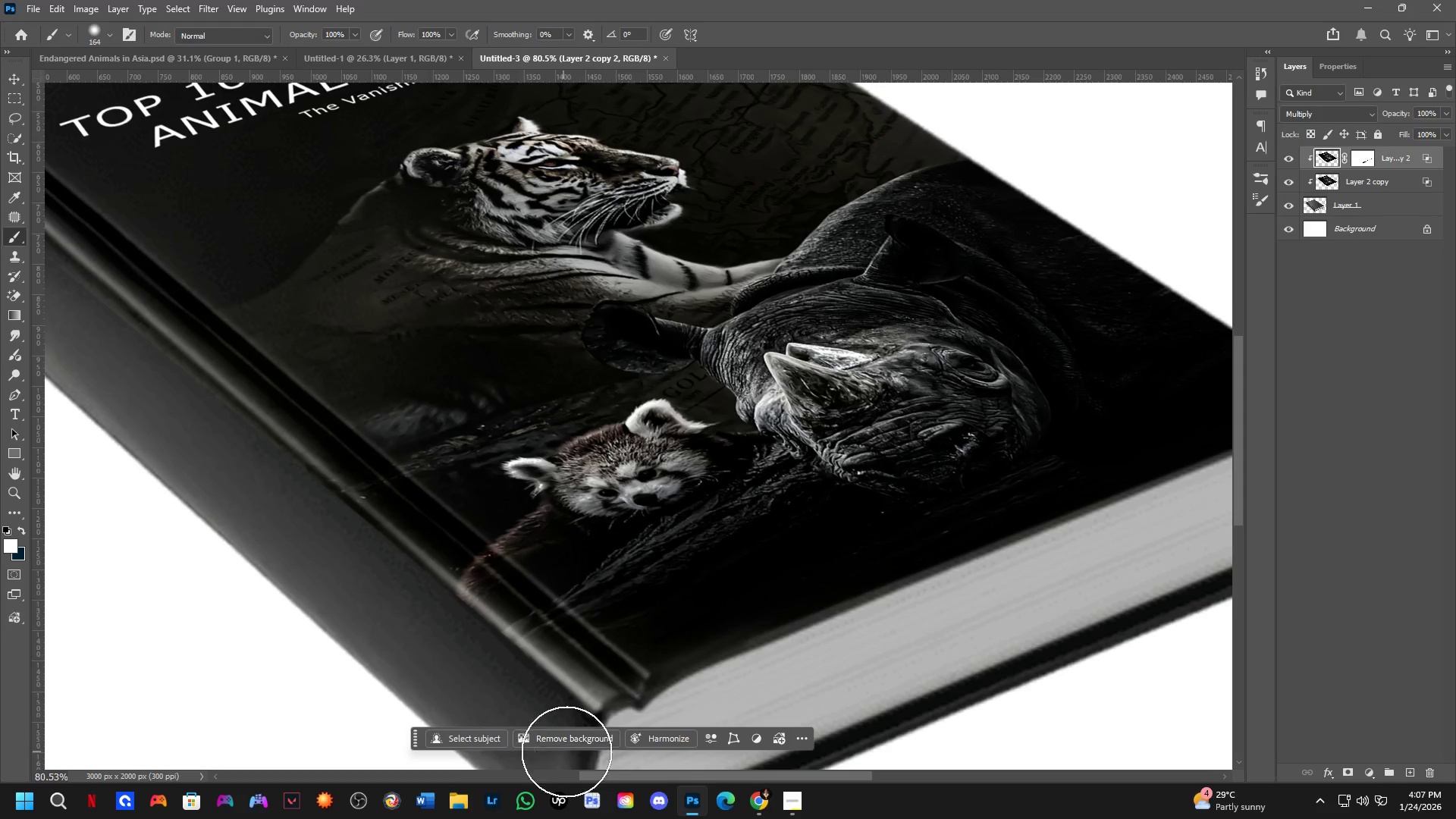 
hold_key(key=ShiftLeft, duration=0.69)
double_click([593, 746])
 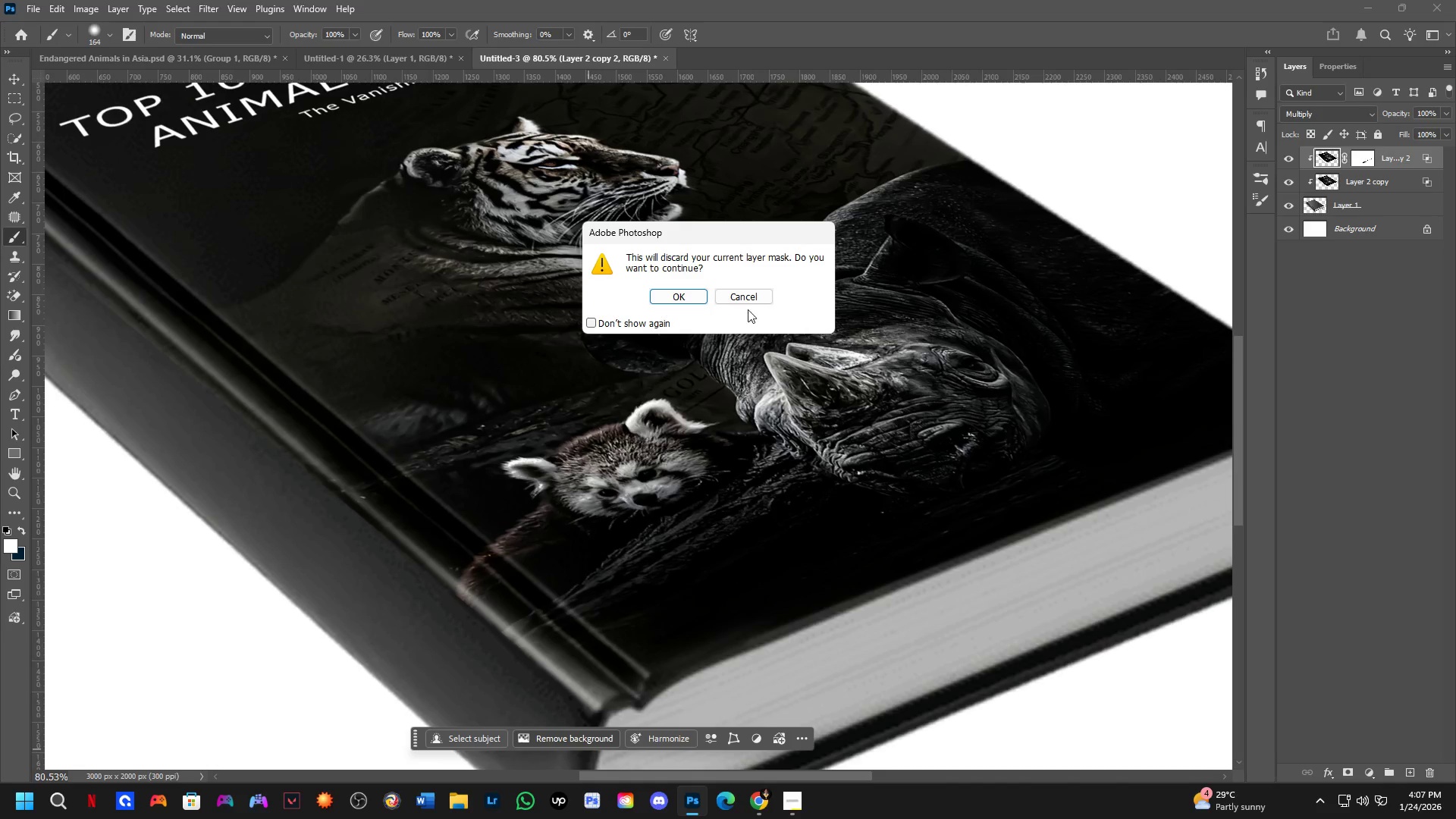 
left_click([750, 300])
 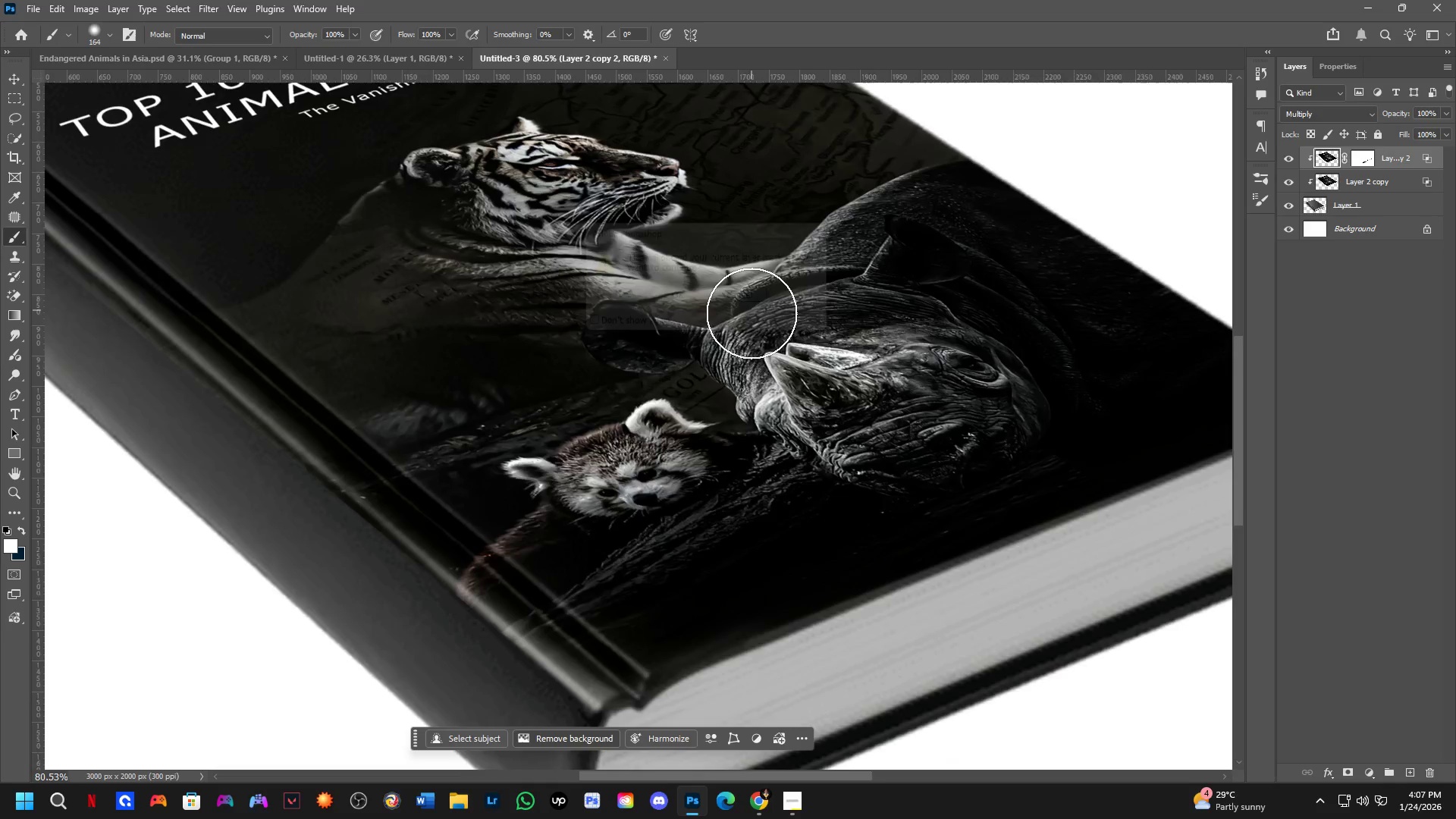 
hold_key(key=Space, duration=0.45)
 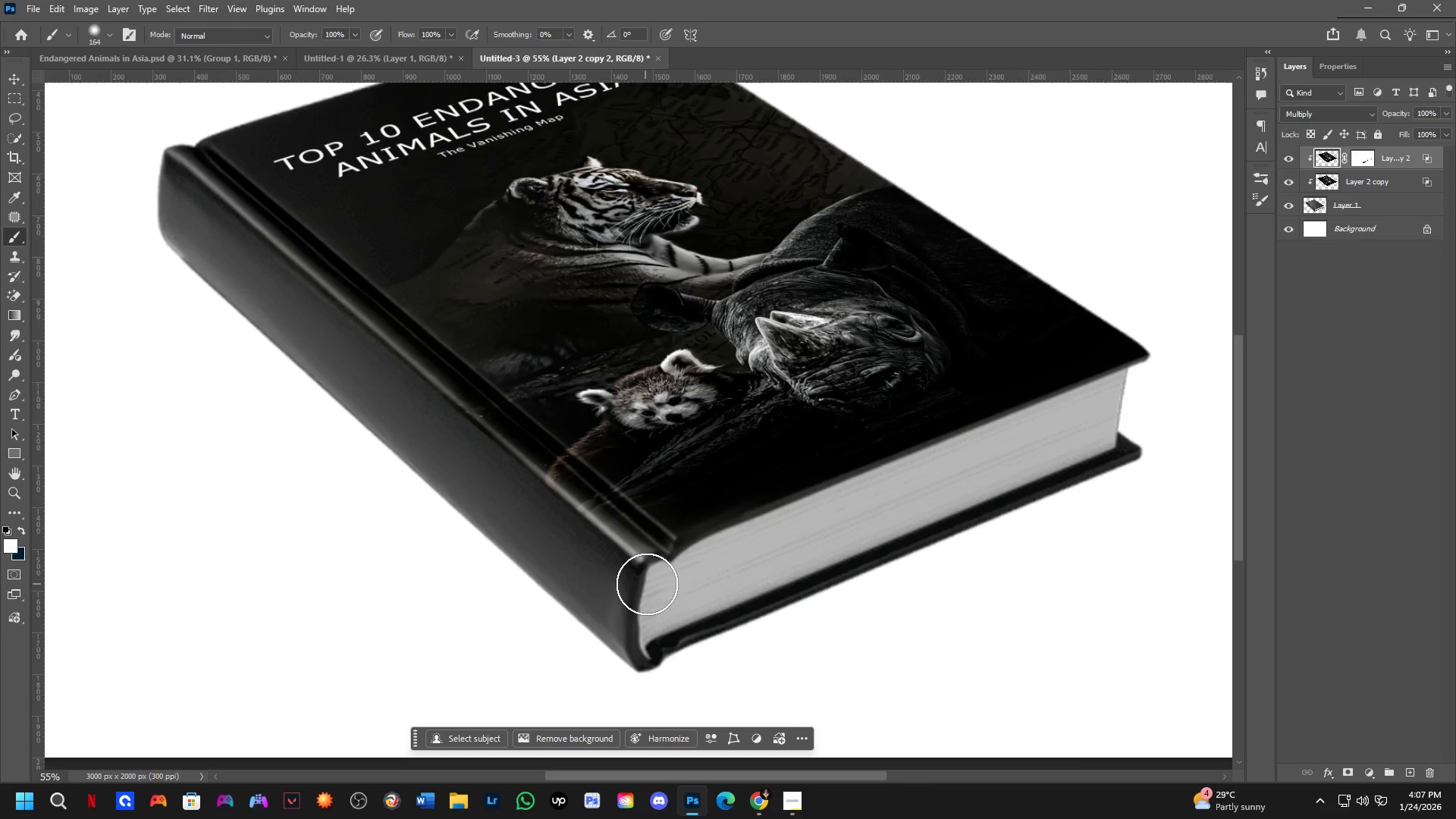 
left_click_drag(start_coordinate=[710, 497], to_coordinate=[710, 472])
 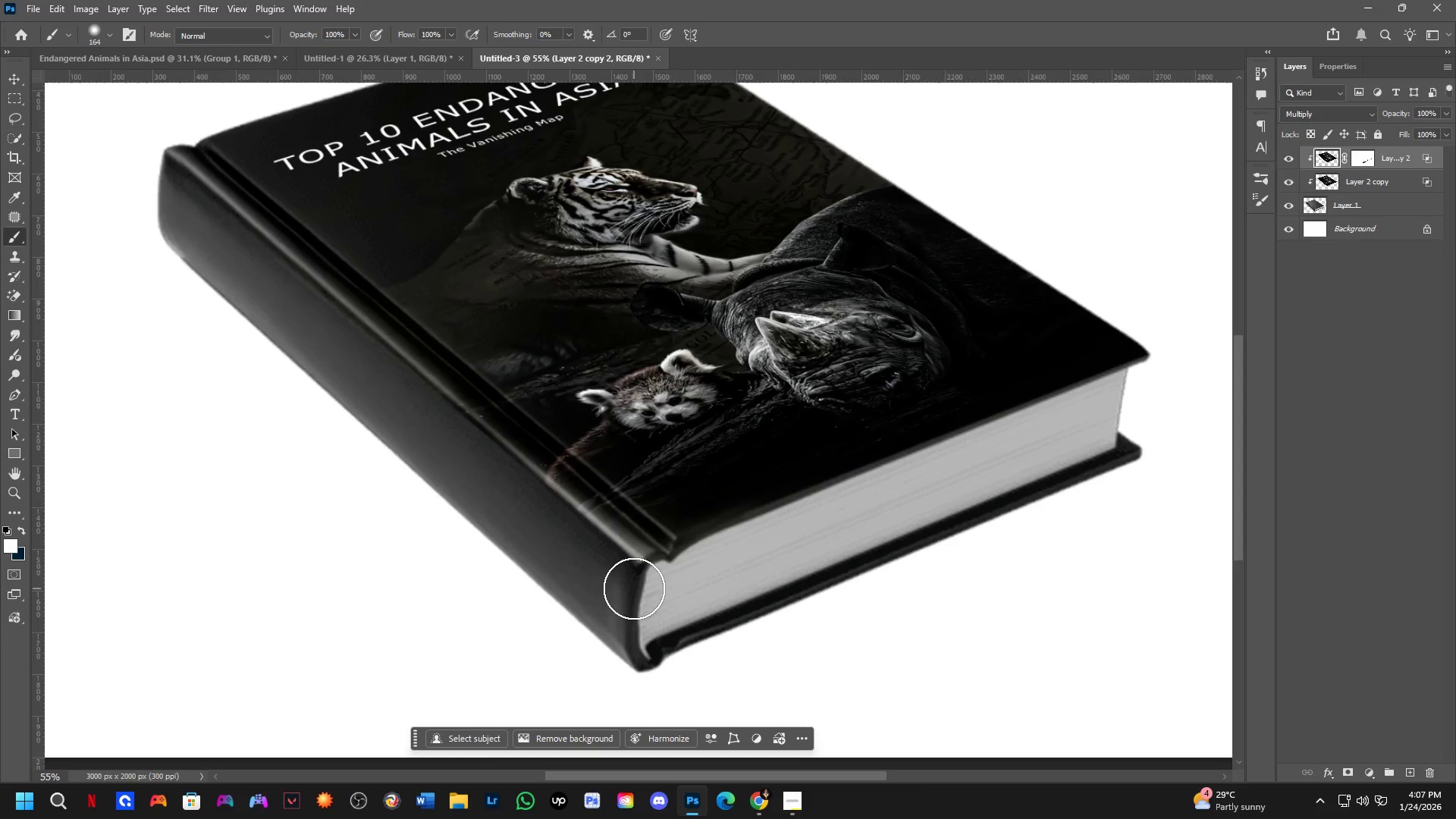 
scroll: coordinate [734, 375], scroll_direction: down, amount: 4.0
 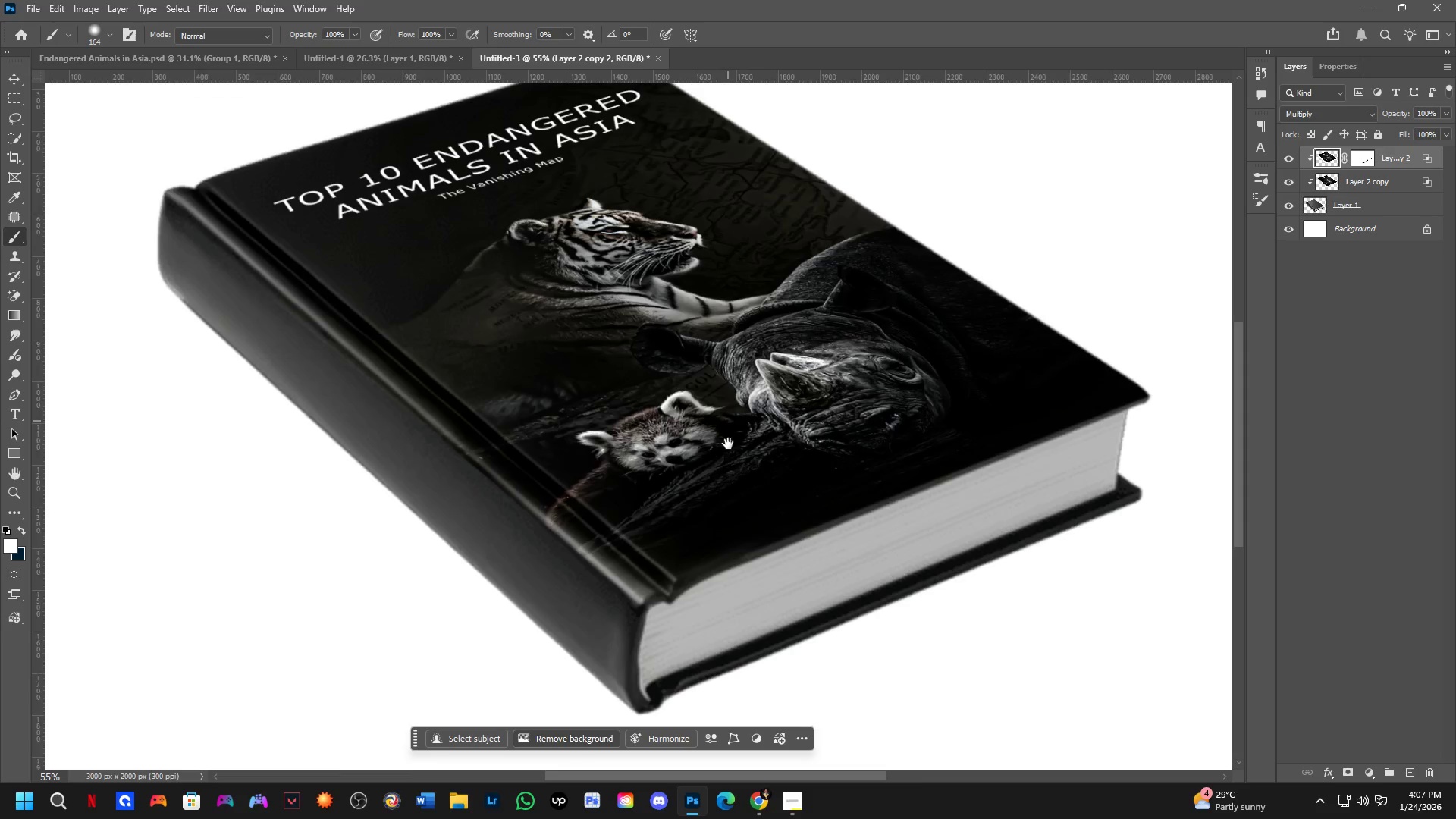 
hold_key(key=ShiftLeft, duration=0.33)
left_click([644, 584])
 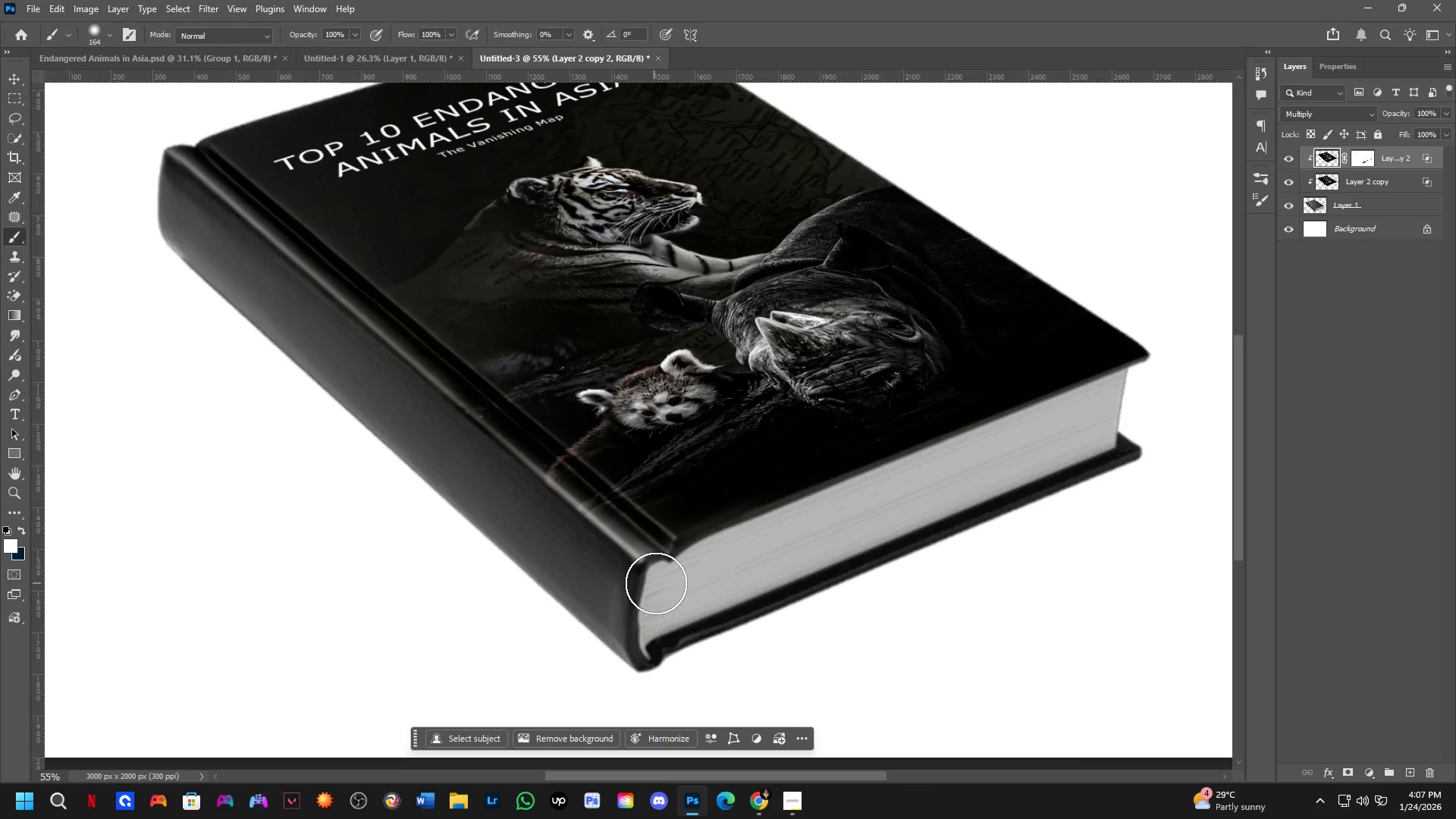 
left_click_drag(start_coordinate=[663, 582], to_coordinate=[732, 560])
 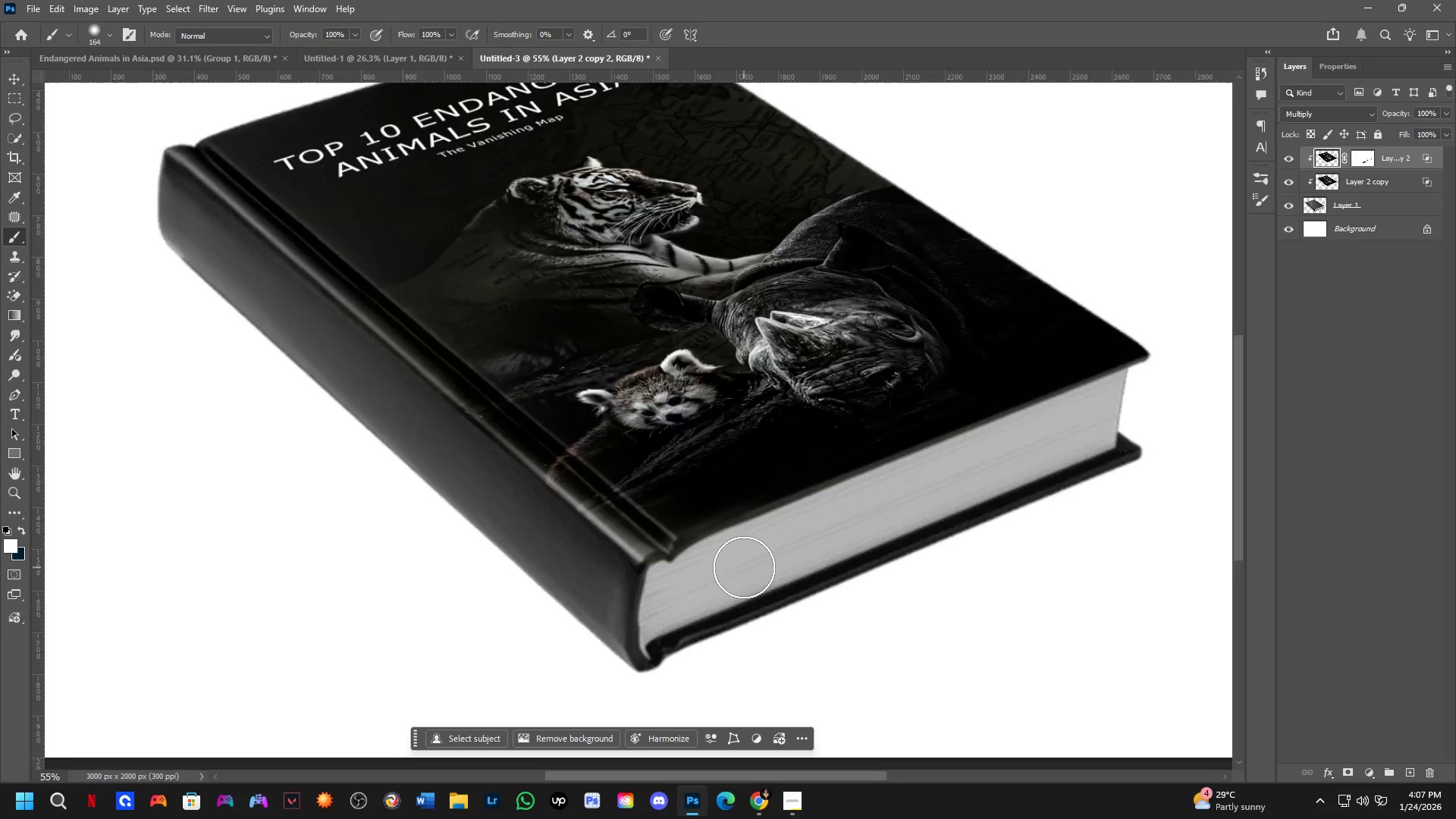 
scroll: coordinate [744, 567], scroll_direction: down, amount: 4.0
 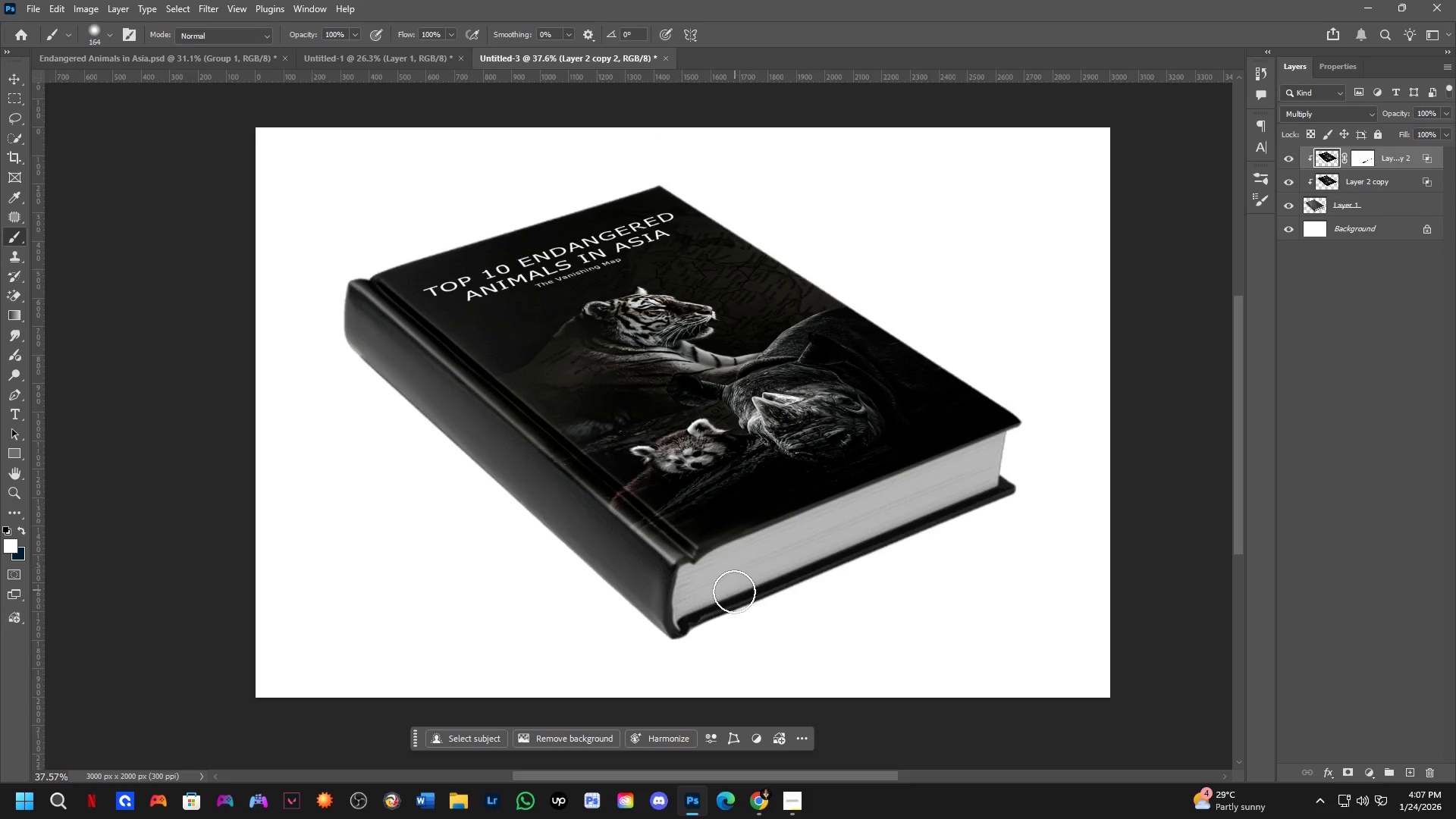 
key(Control+Z)
 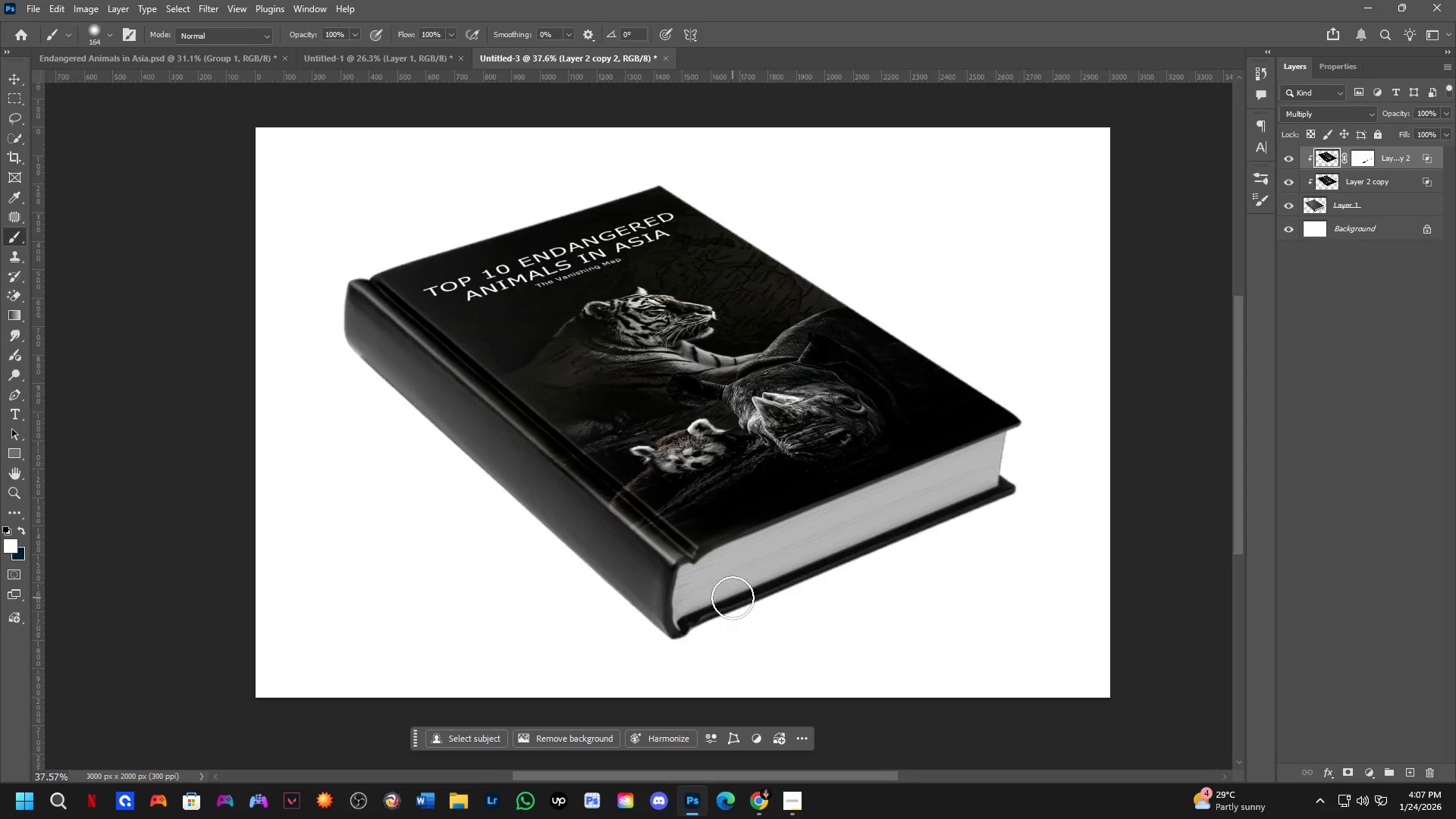 
scroll: coordinate [733, 598], scroll_direction: down, amount: 4.0
 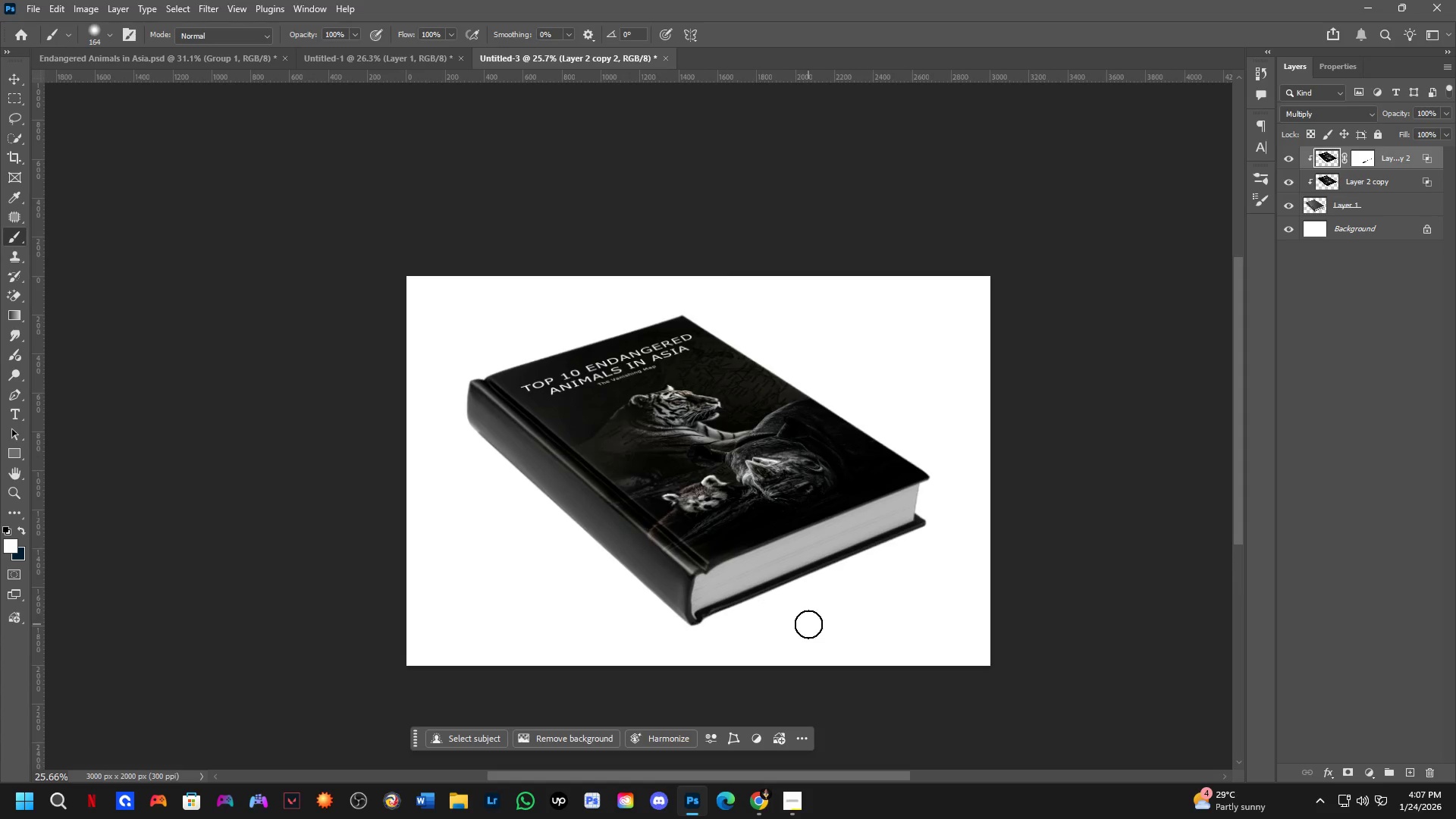 
hold_key(key=Space, duration=0.42)
 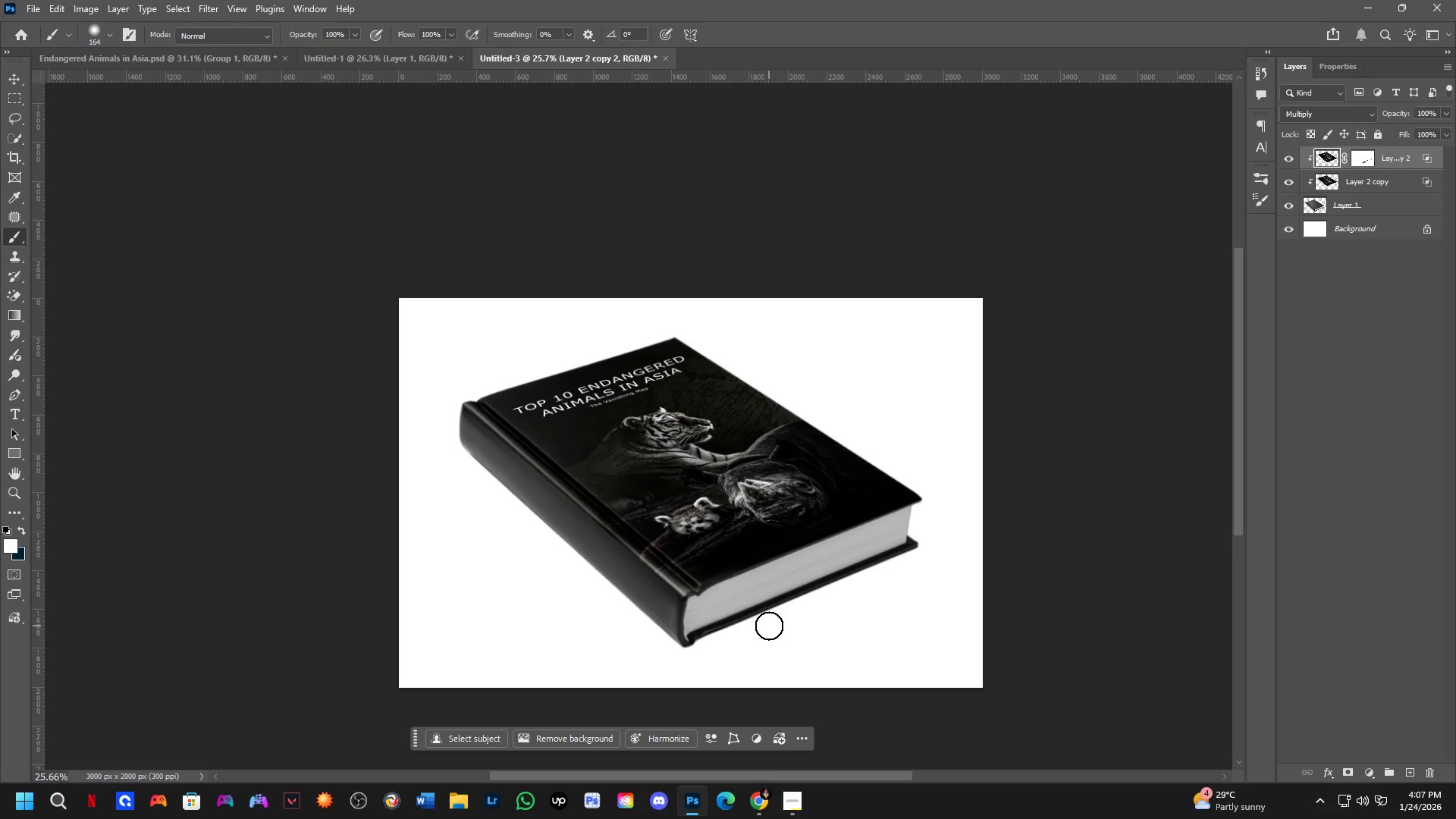 
left_click_drag(start_coordinate=[808, 628], to_coordinate=[801, 650])
 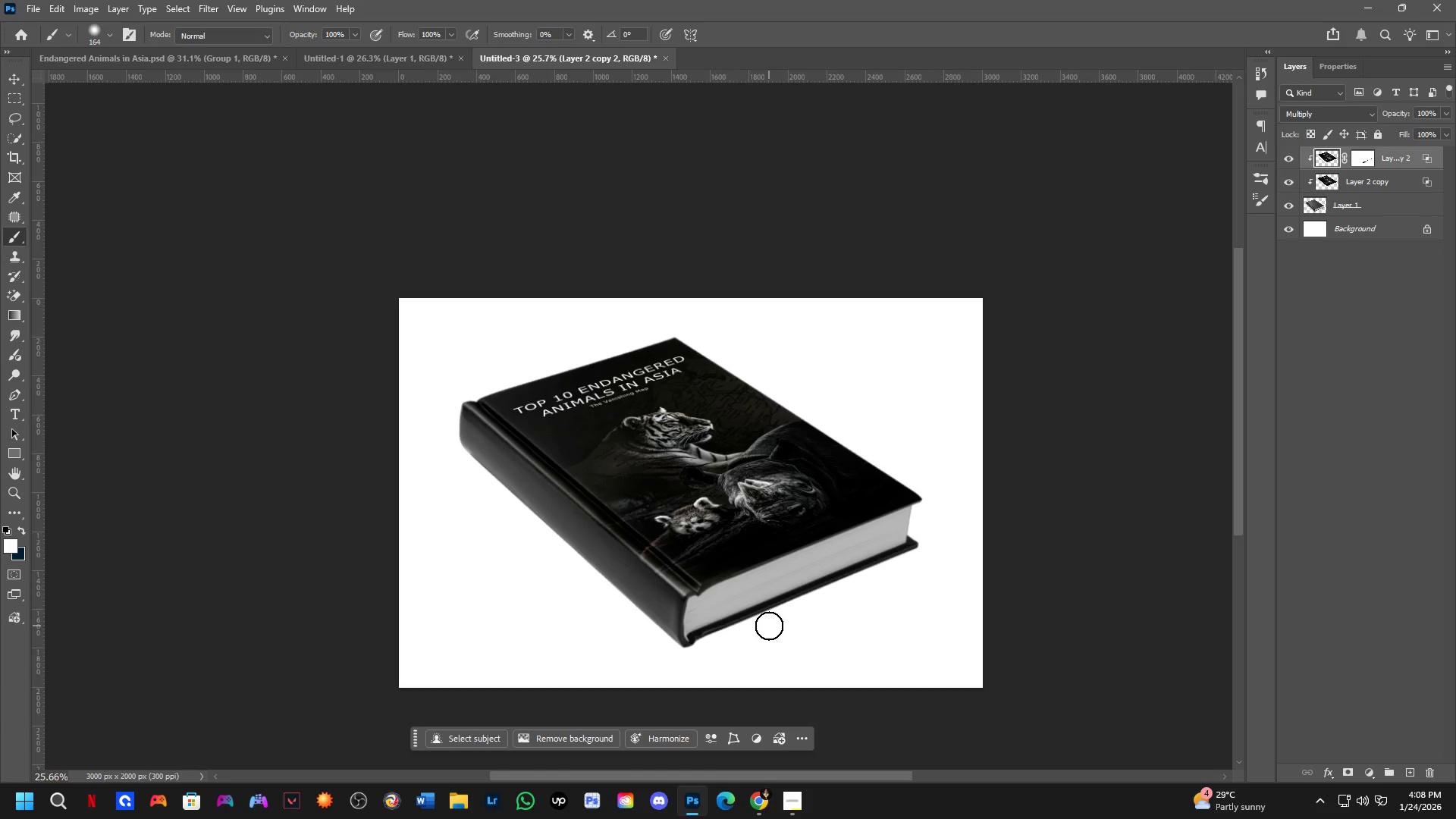 
wait(55.5)
 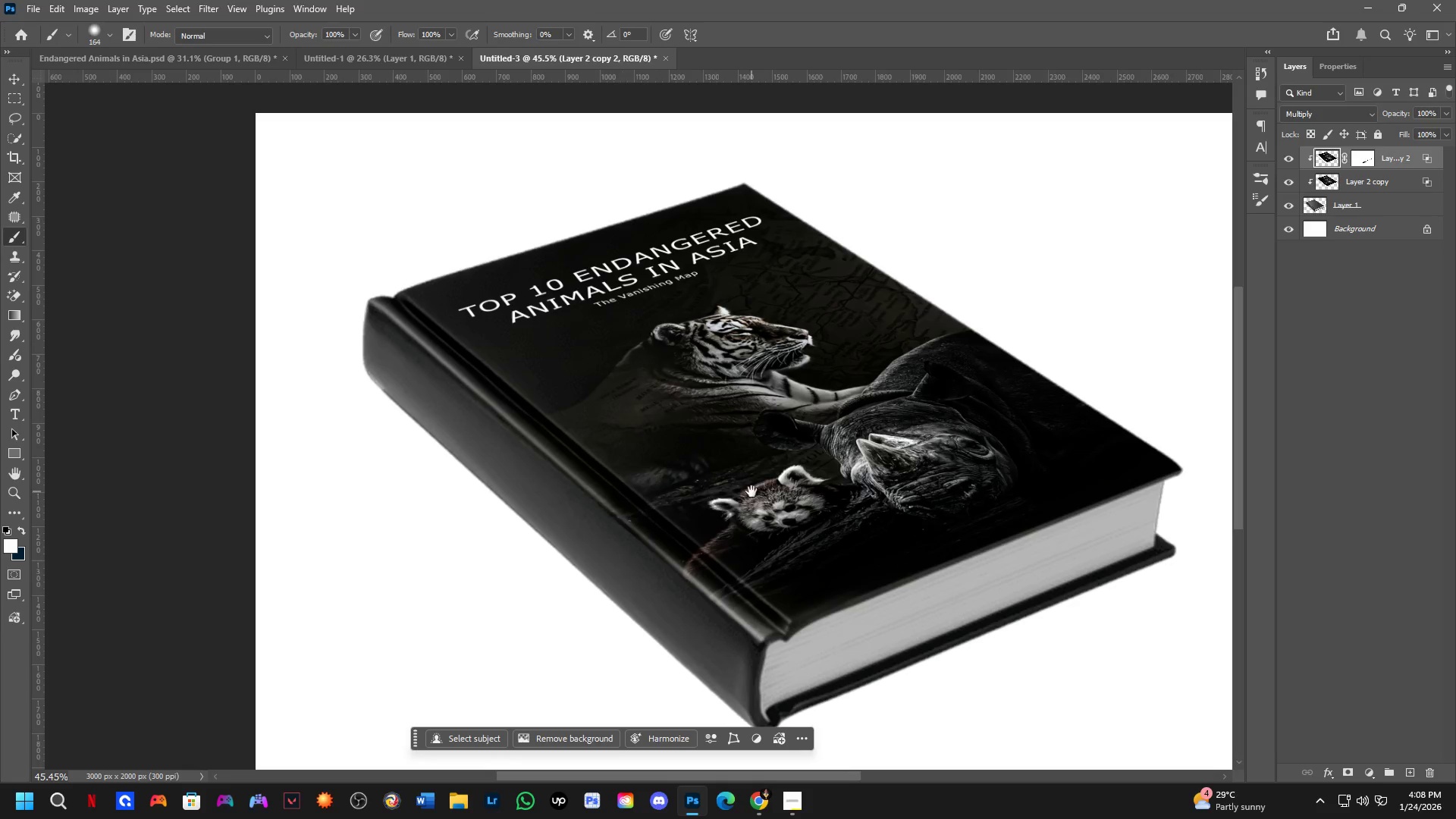 
hold_key(key=Space, duration=0.62)
 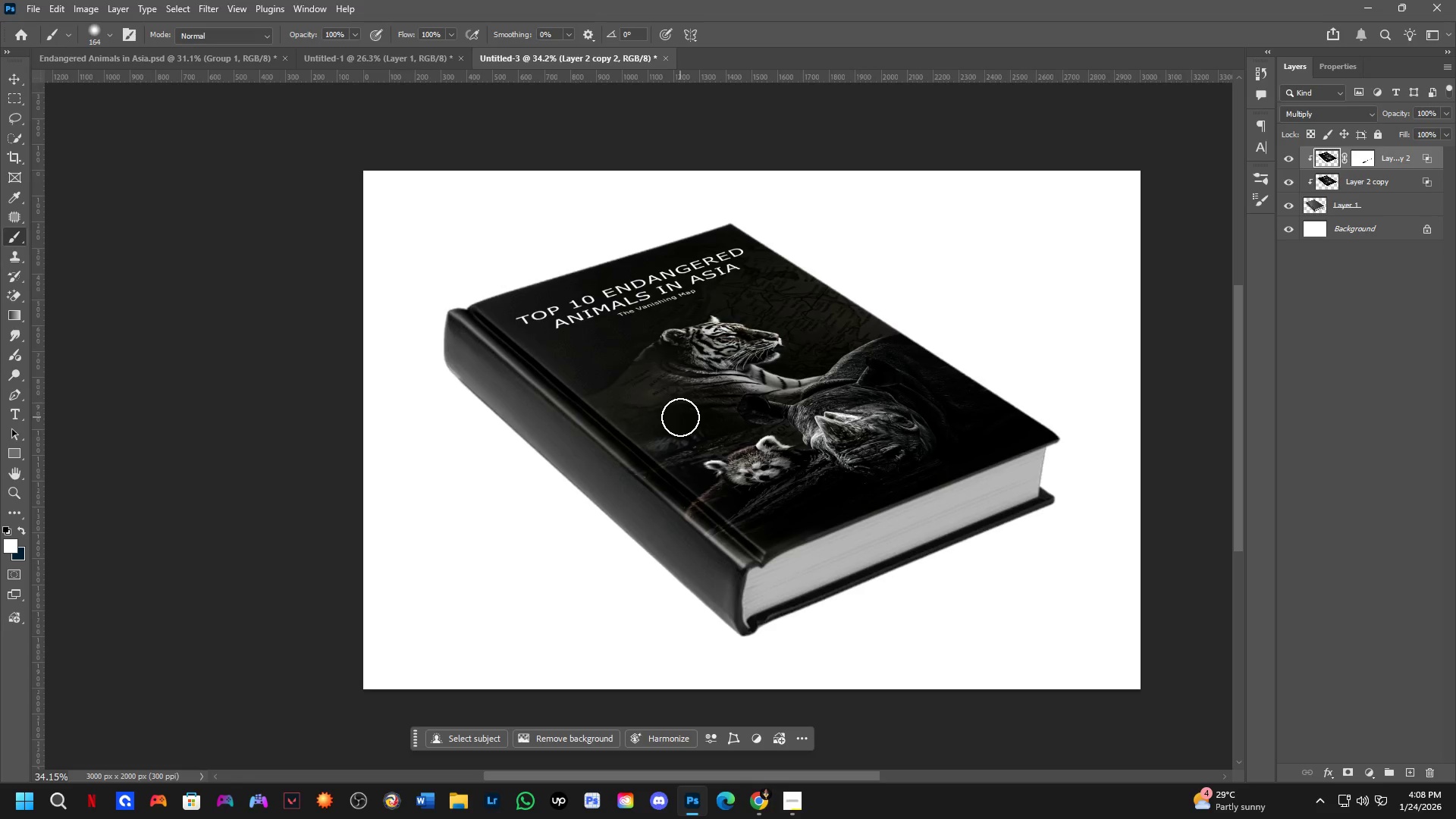 
scroll: coordinate [618, 494], scroll_direction: up, amount: 6.0
 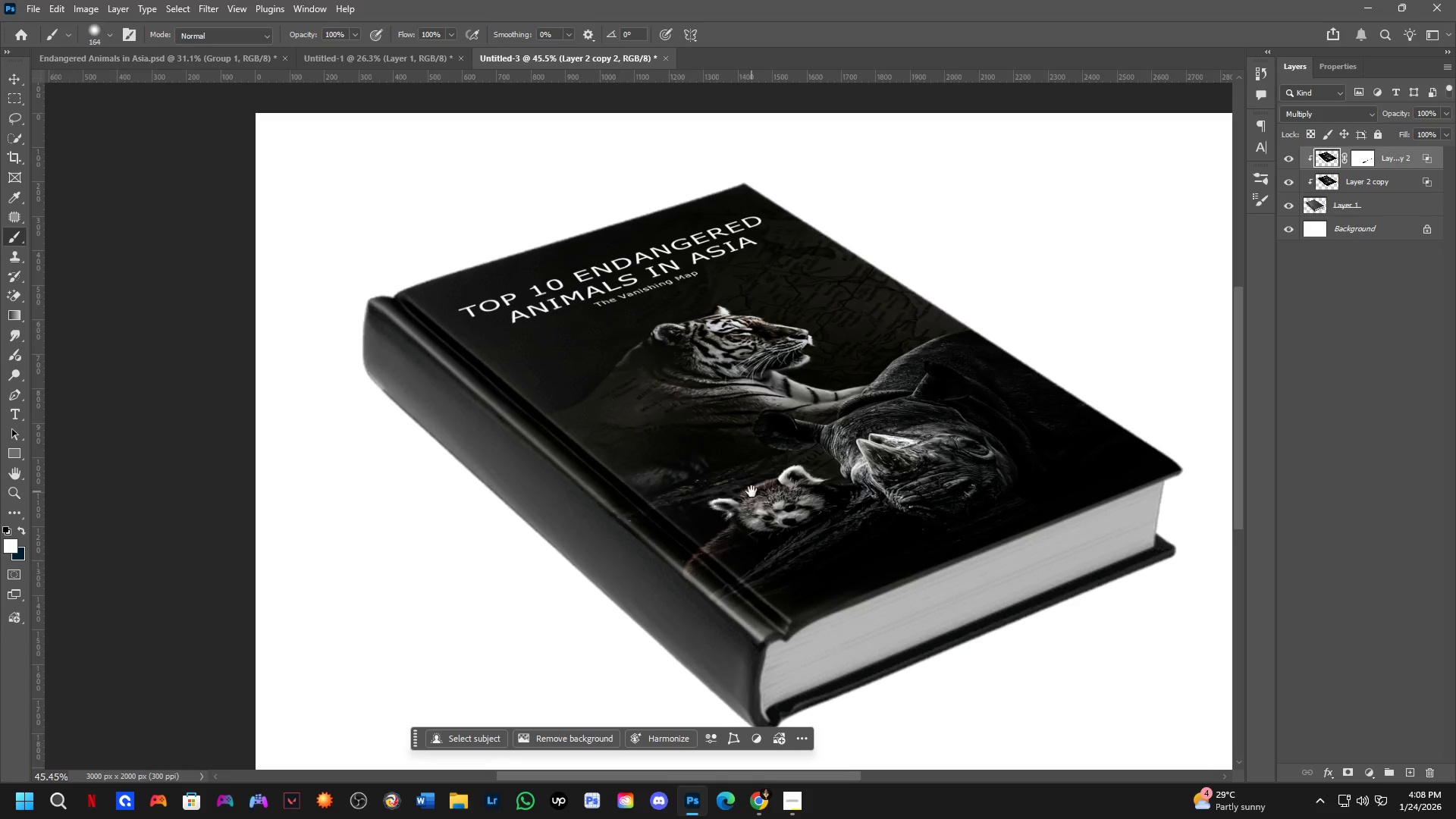 
left_click_drag(start_coordinate=[752, 491], to_coordinate=[755, 467])
 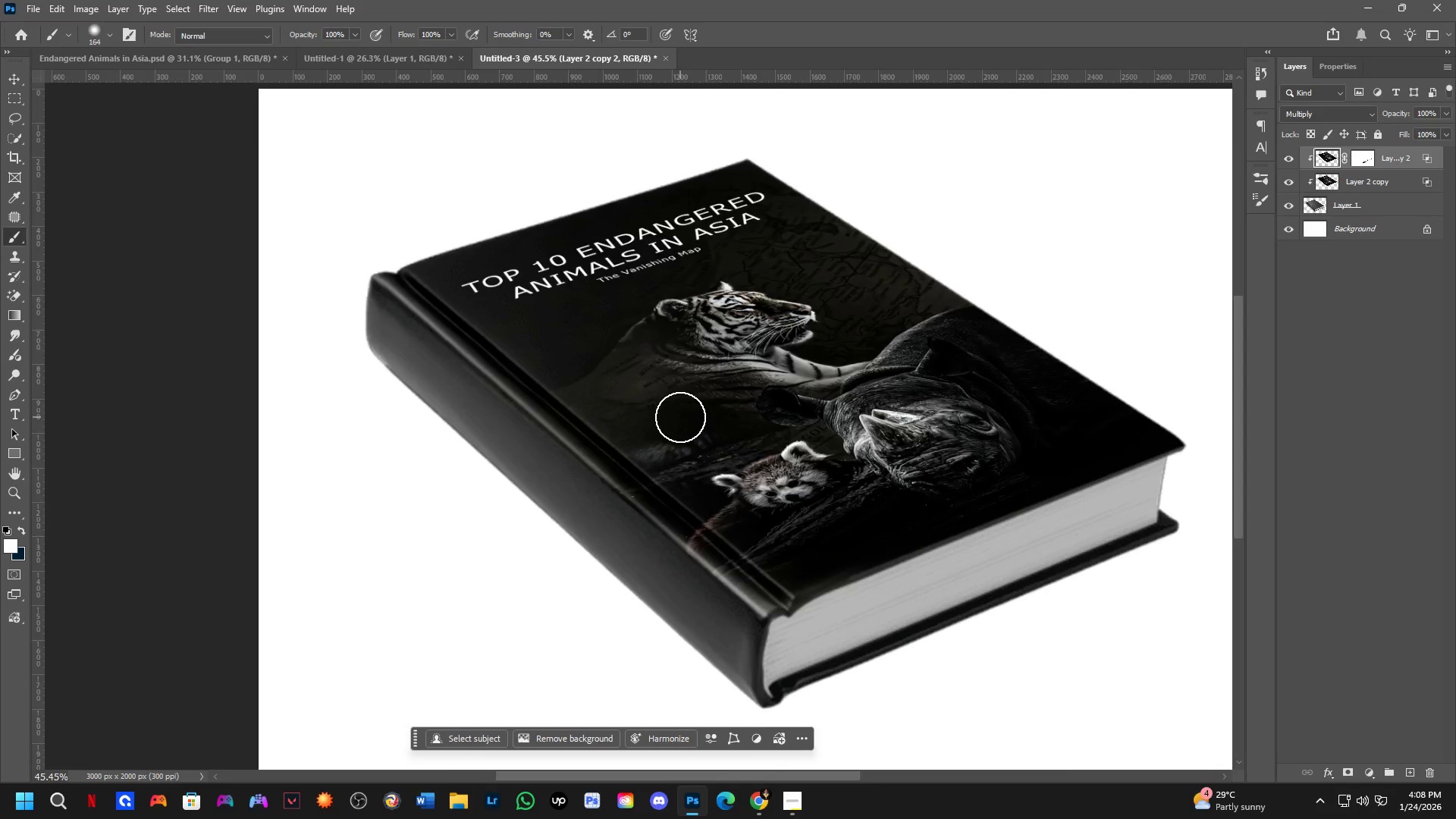 
scroll: coordinate [680, 417], scroll_direction: down, amount: 3.0
 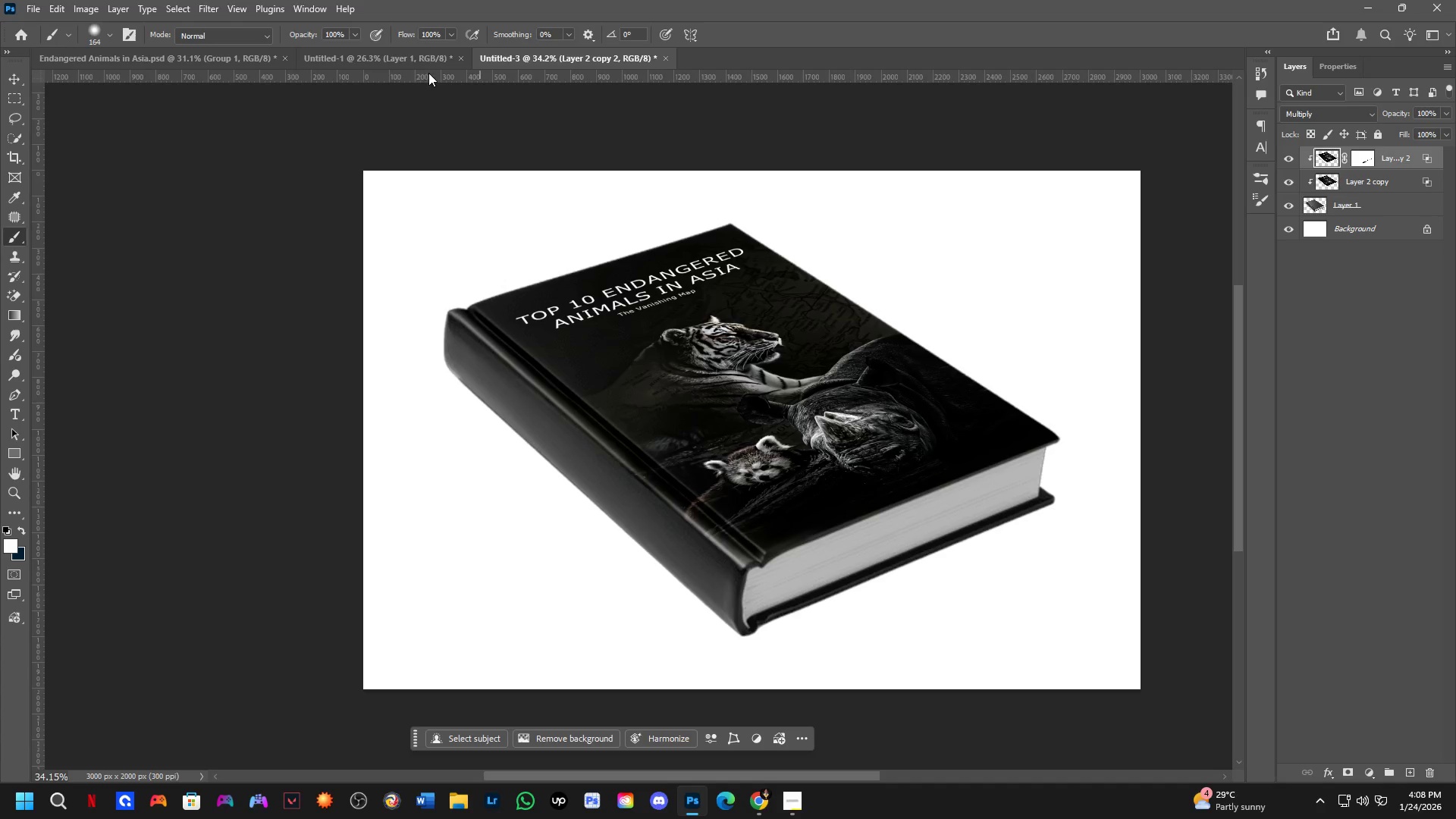 
left_click([397, 50])
 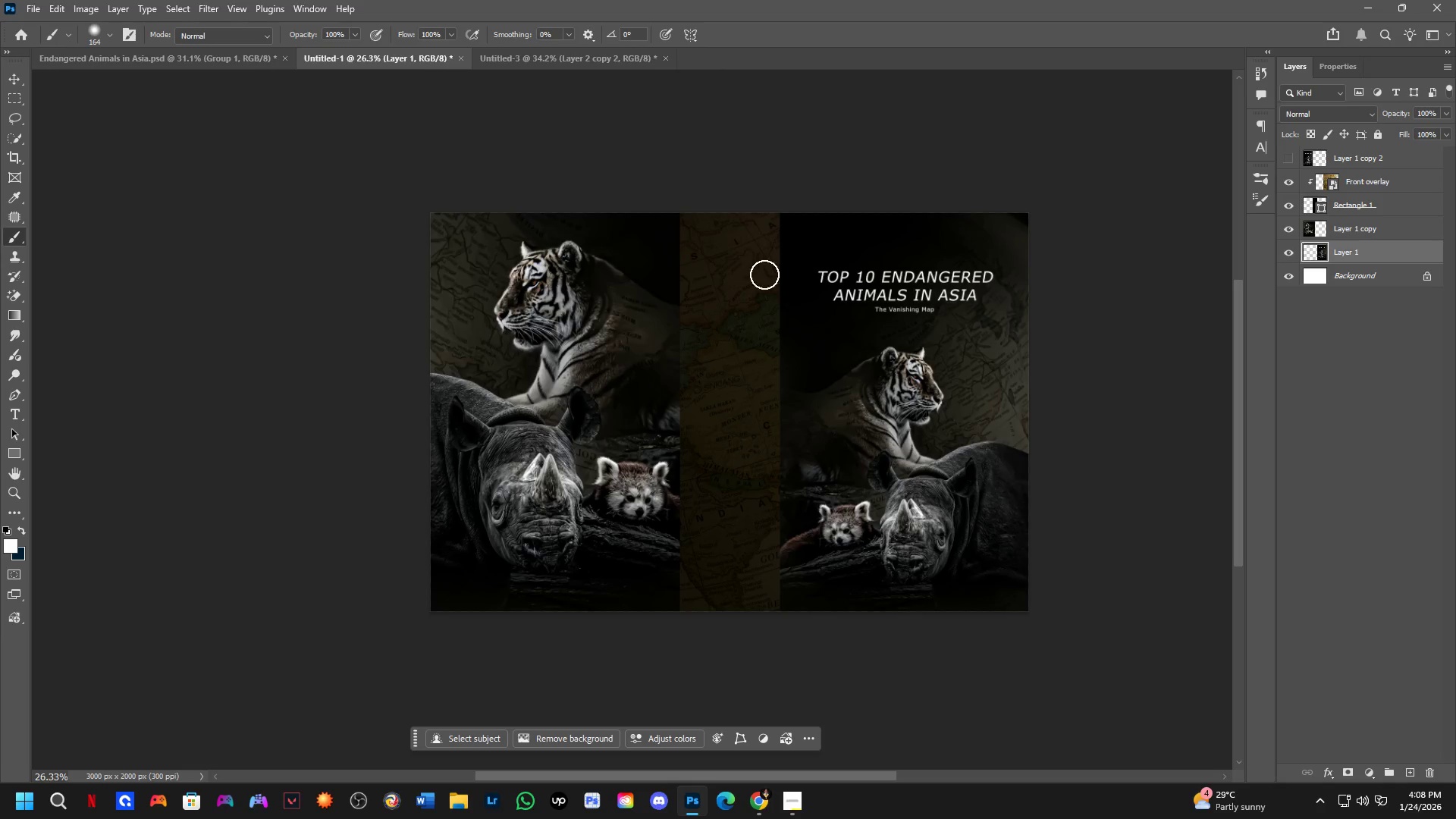 
hold_key(key=ControlLeft, duration=0.47)
left_click([750, 317])
 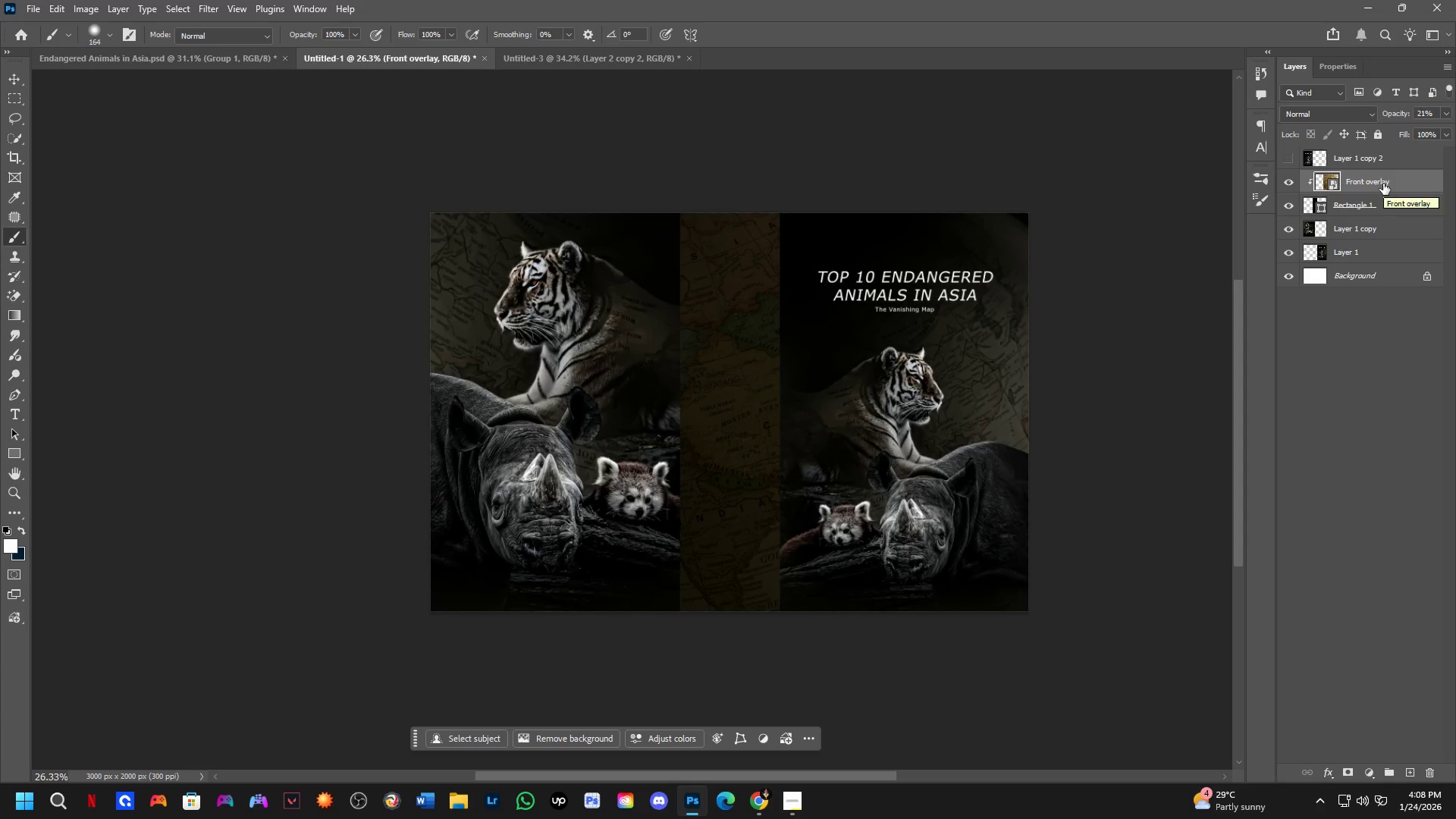 
left_click_drag(start_coordinate=[1408, 180], to_coordinate=[701, 400])
 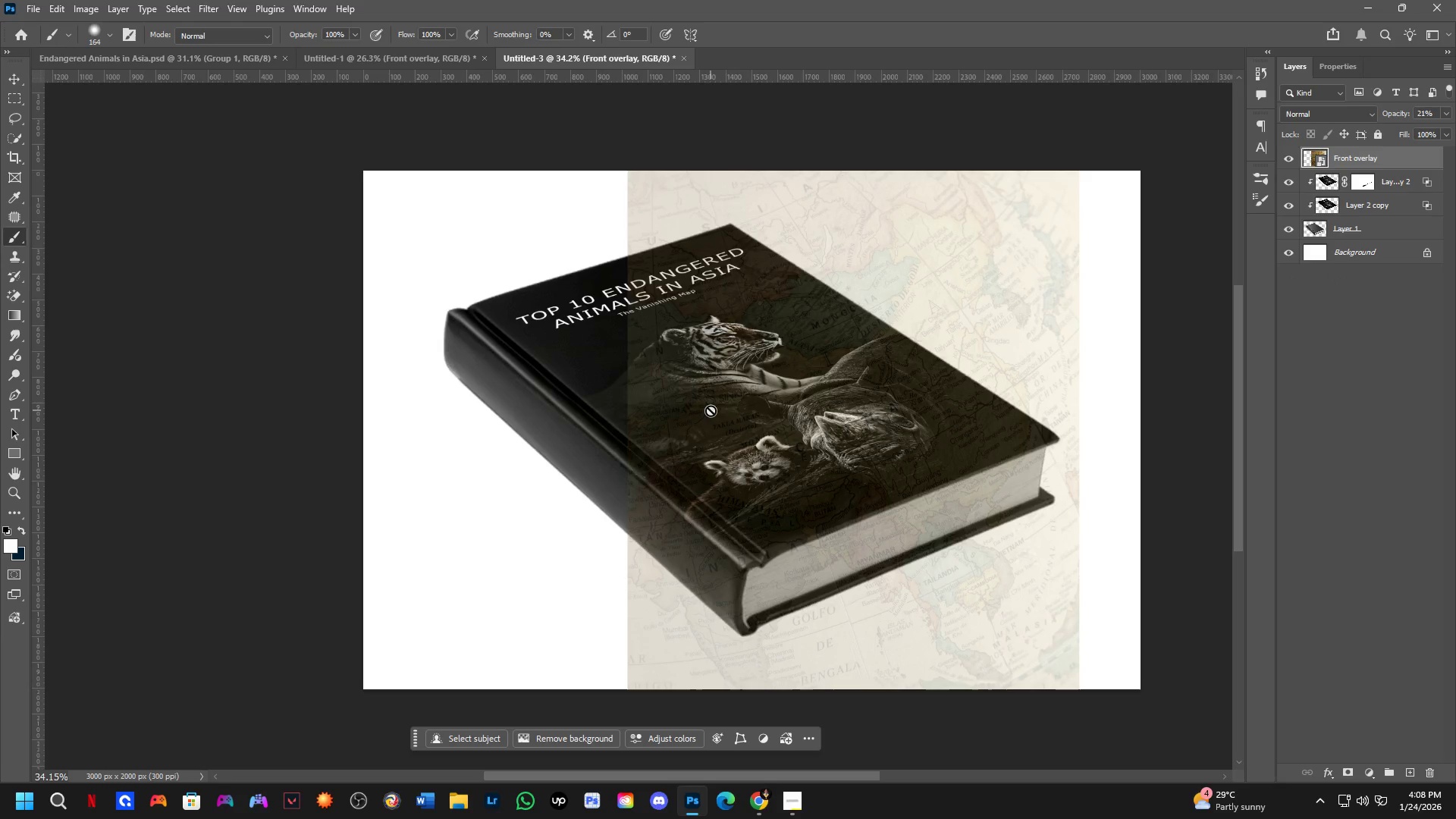 
hold_key(key=ShiftLeft, duration=0.52)
 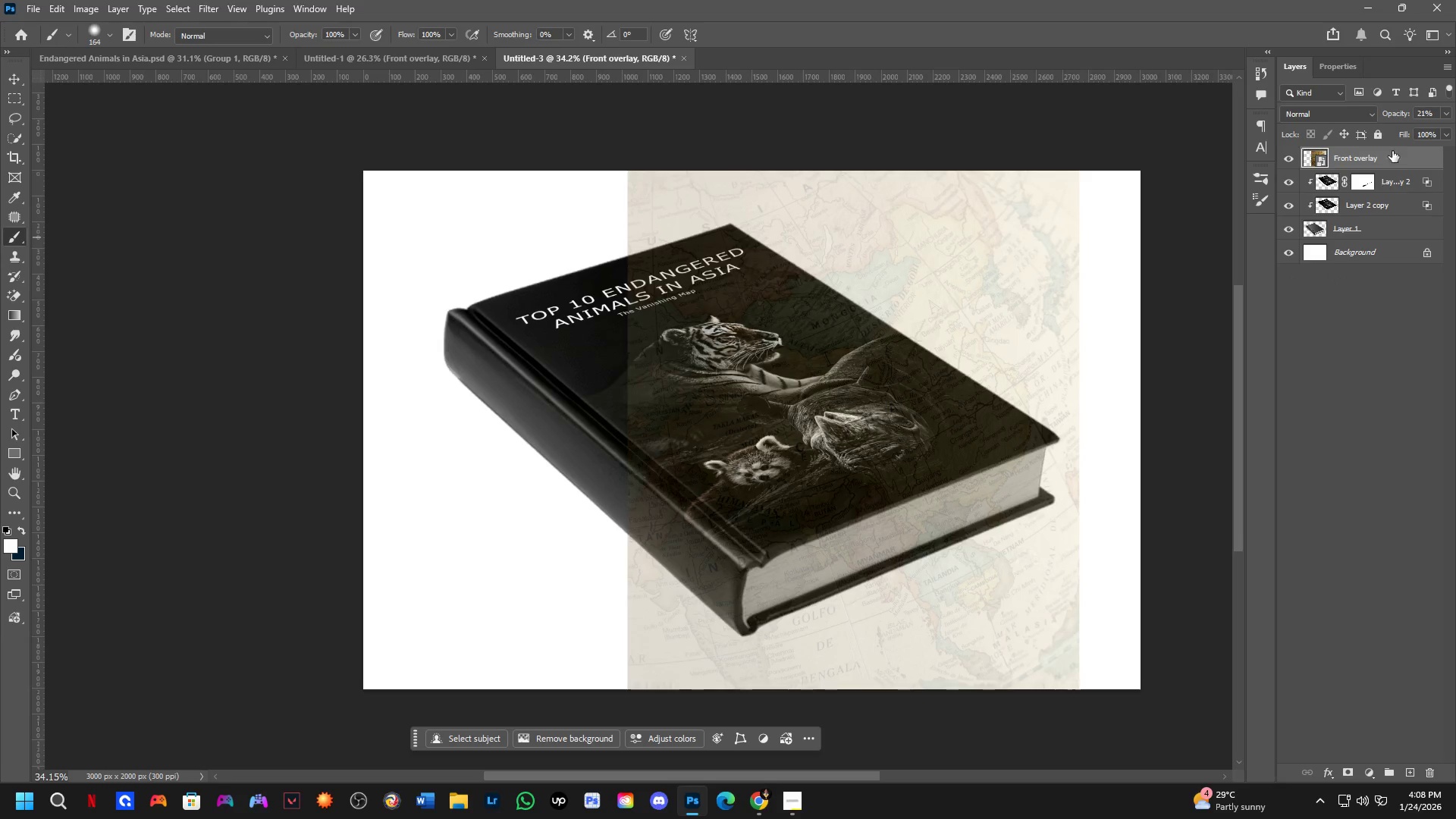 
left_click_drag(start_coordinate=[1401, 111], to_coordinate=[1454, 115])
 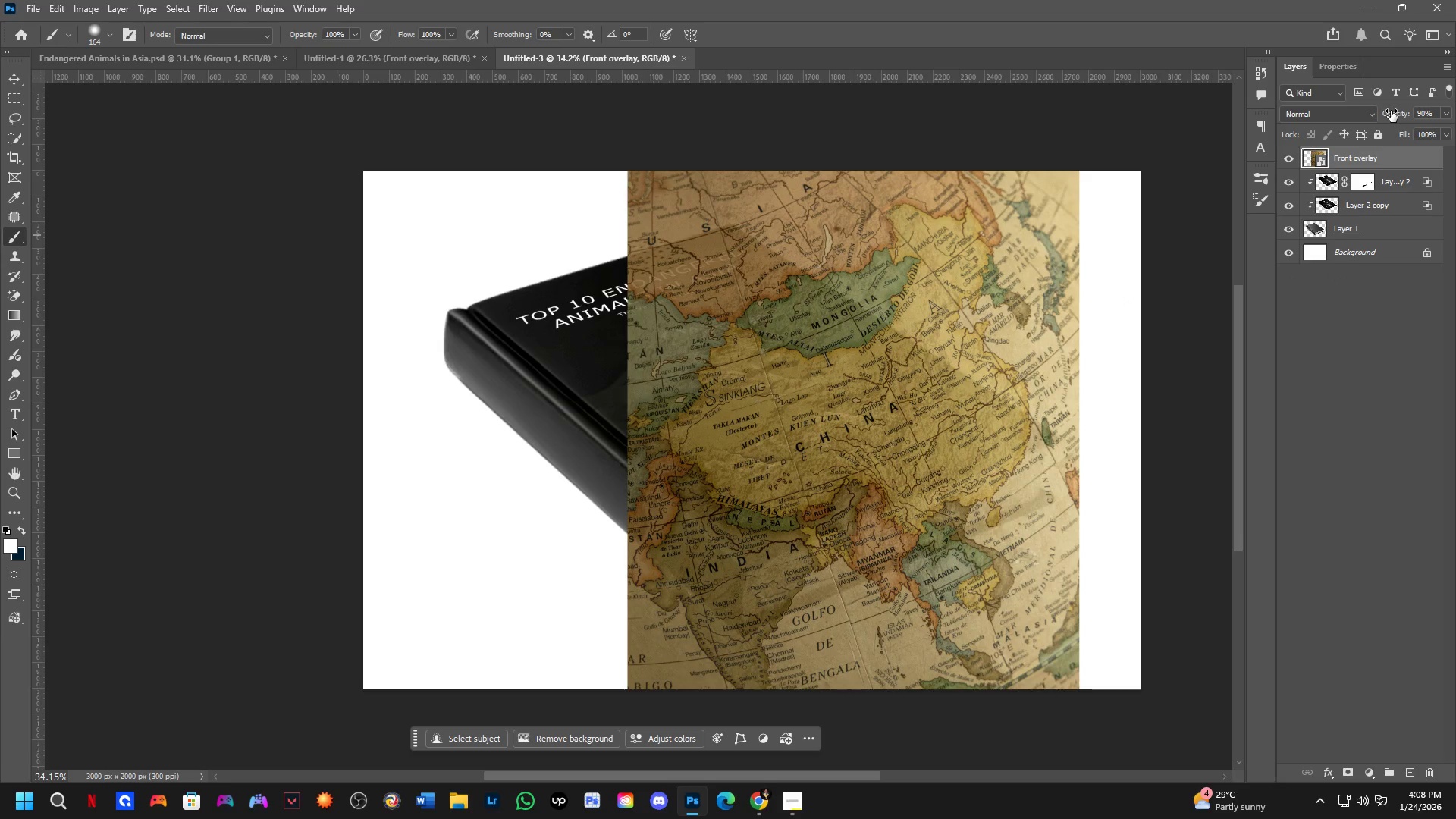 
hold_key(key=ControlLeft, duration=0.58)
left_click_drag(start_coordinate=[905, 401], to_coordinate=[853, 433])
 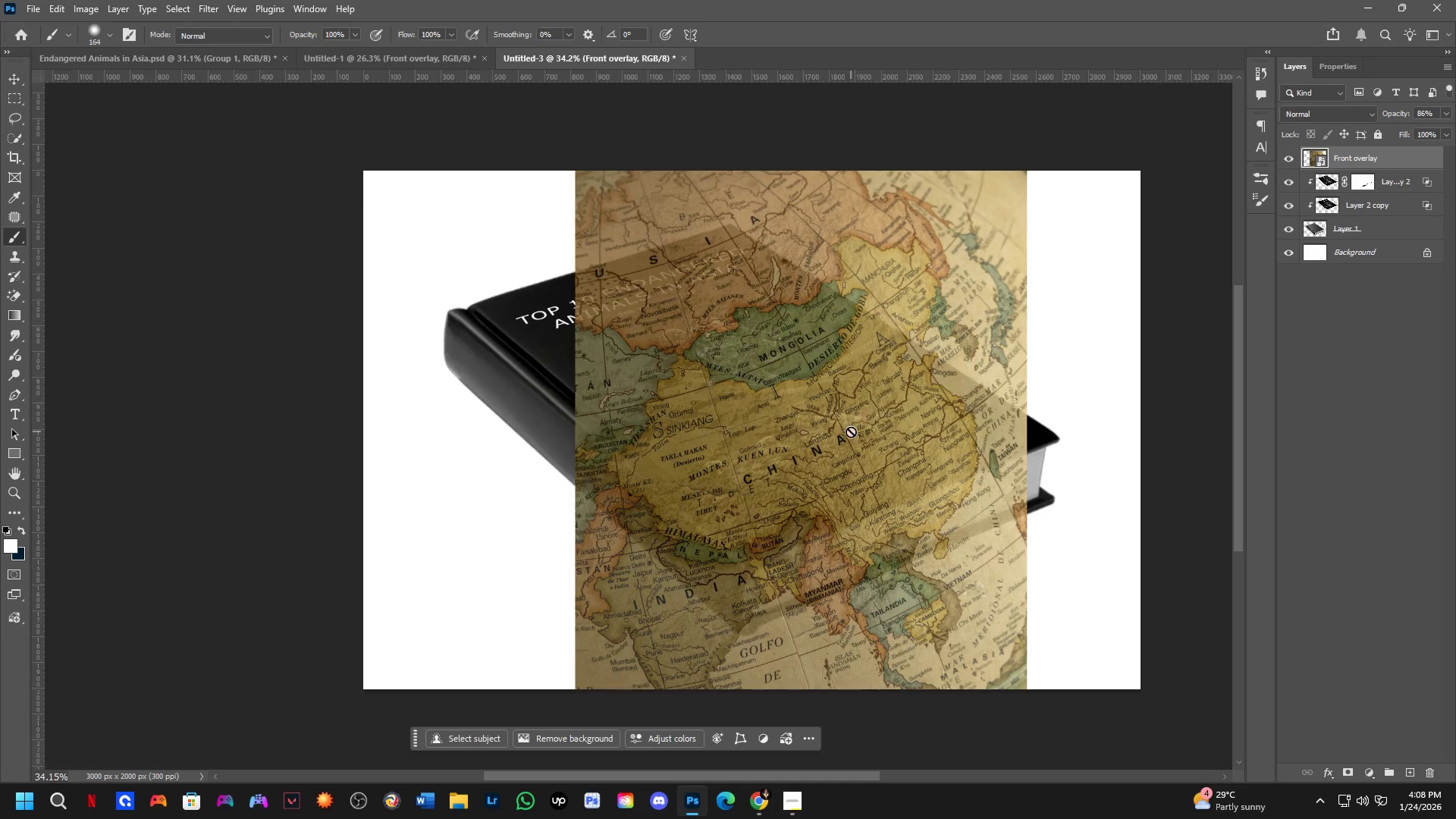 
scroll: coordinate [850, 430], scroll_direction: down, amount: 3.0
 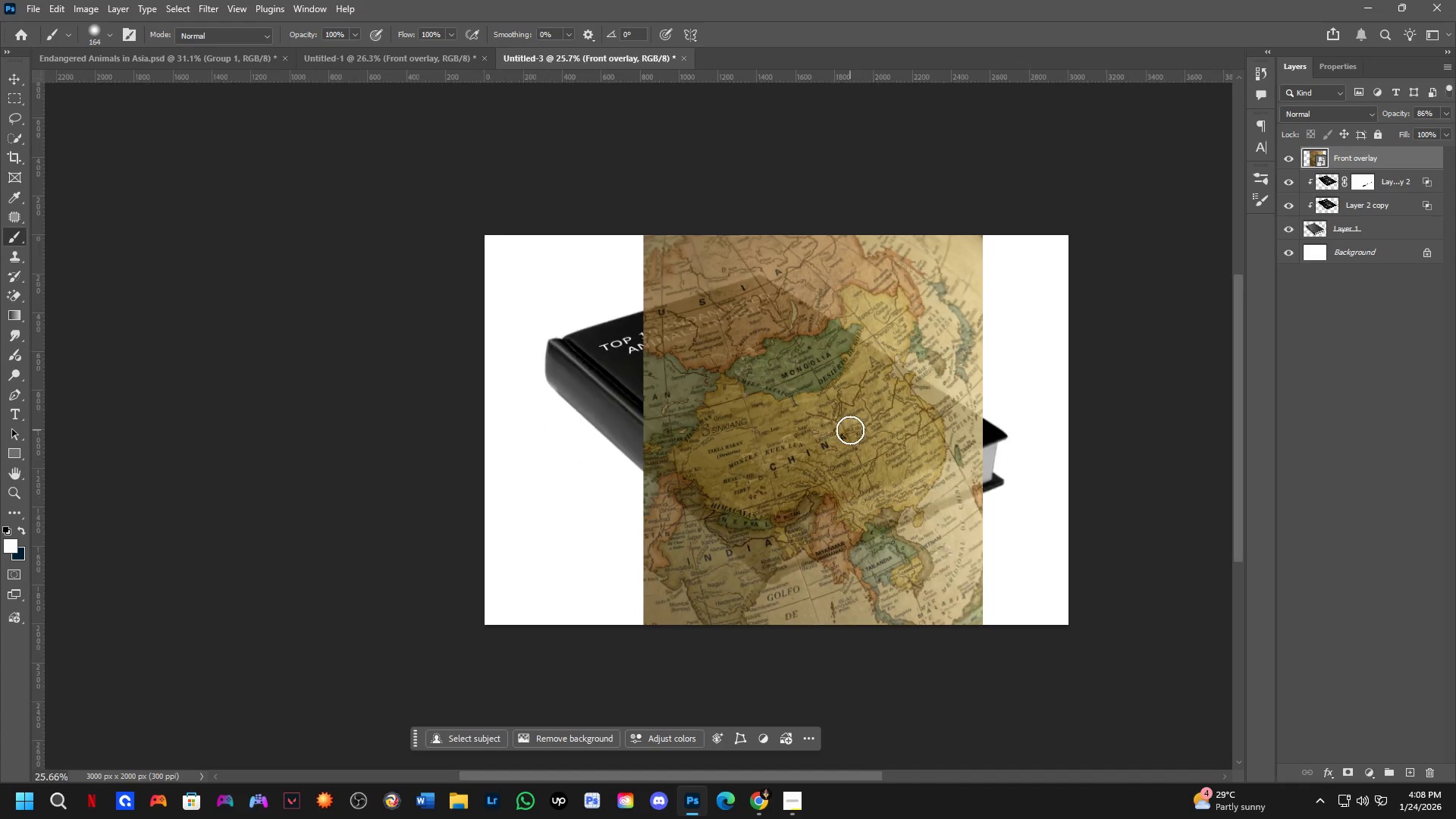 
key(Control+T)
 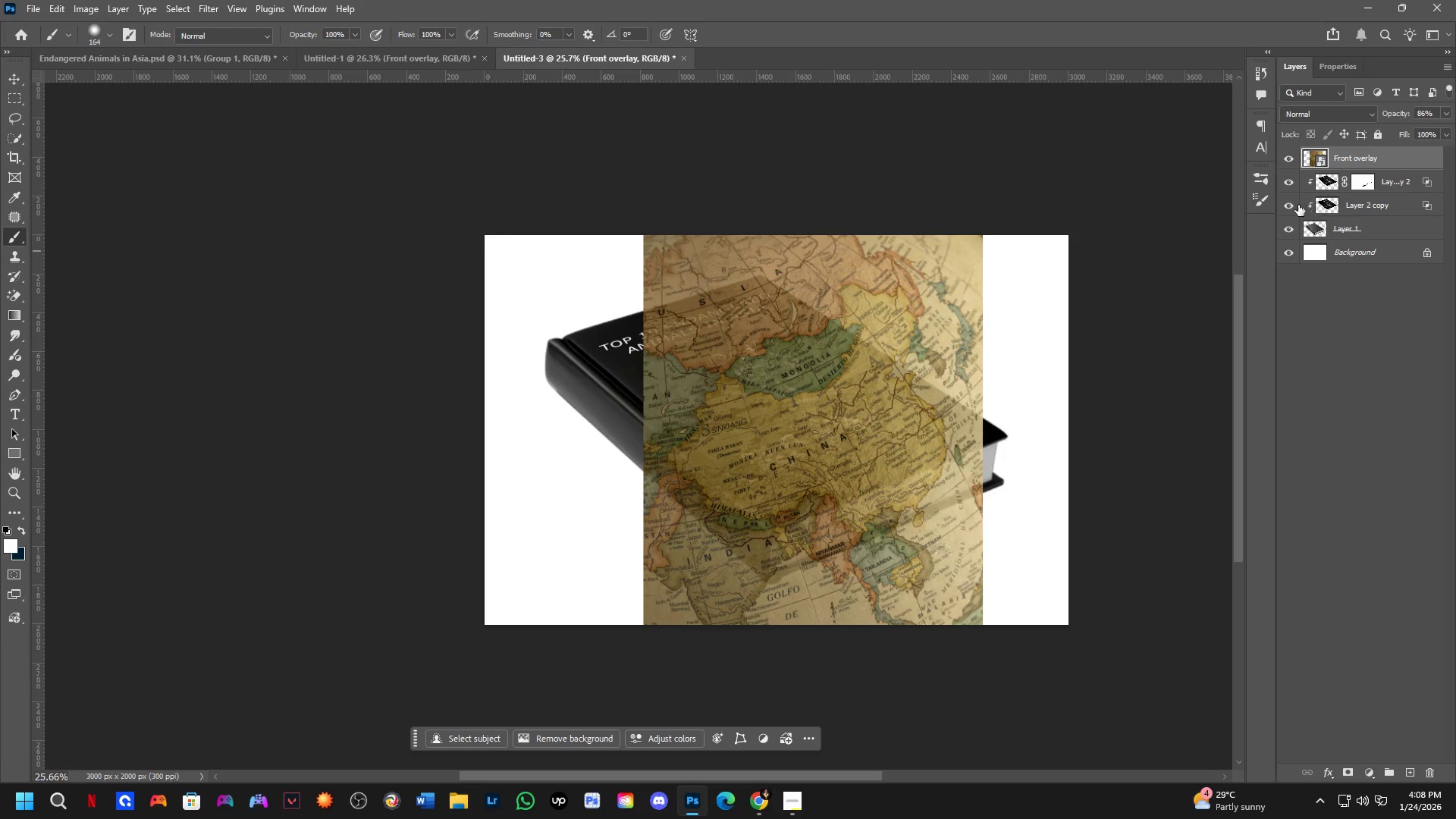 
key(Control+T)
 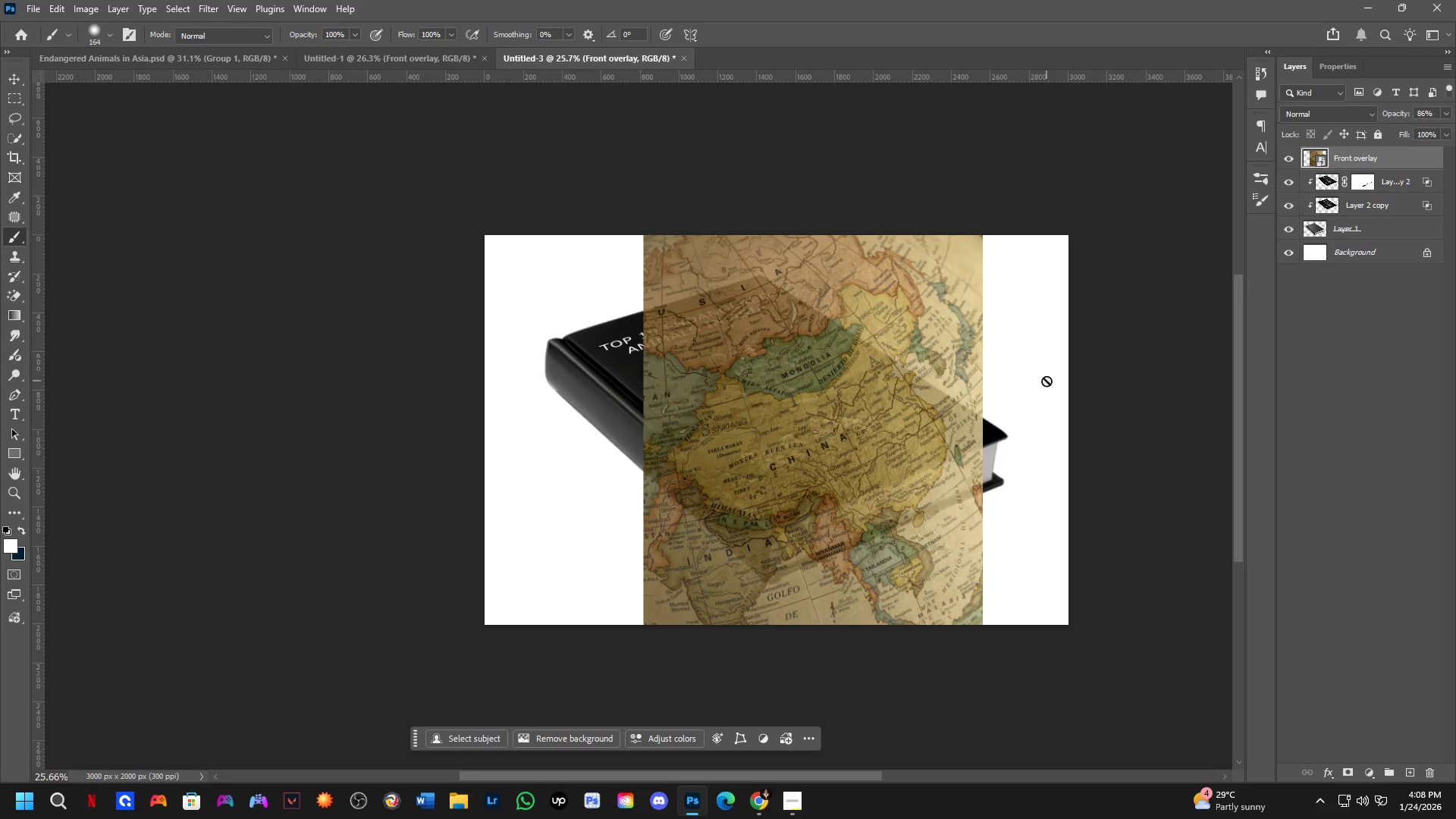 
scroll: coordinate [1046, 384], scroll_direction: down, amount: 5.0
 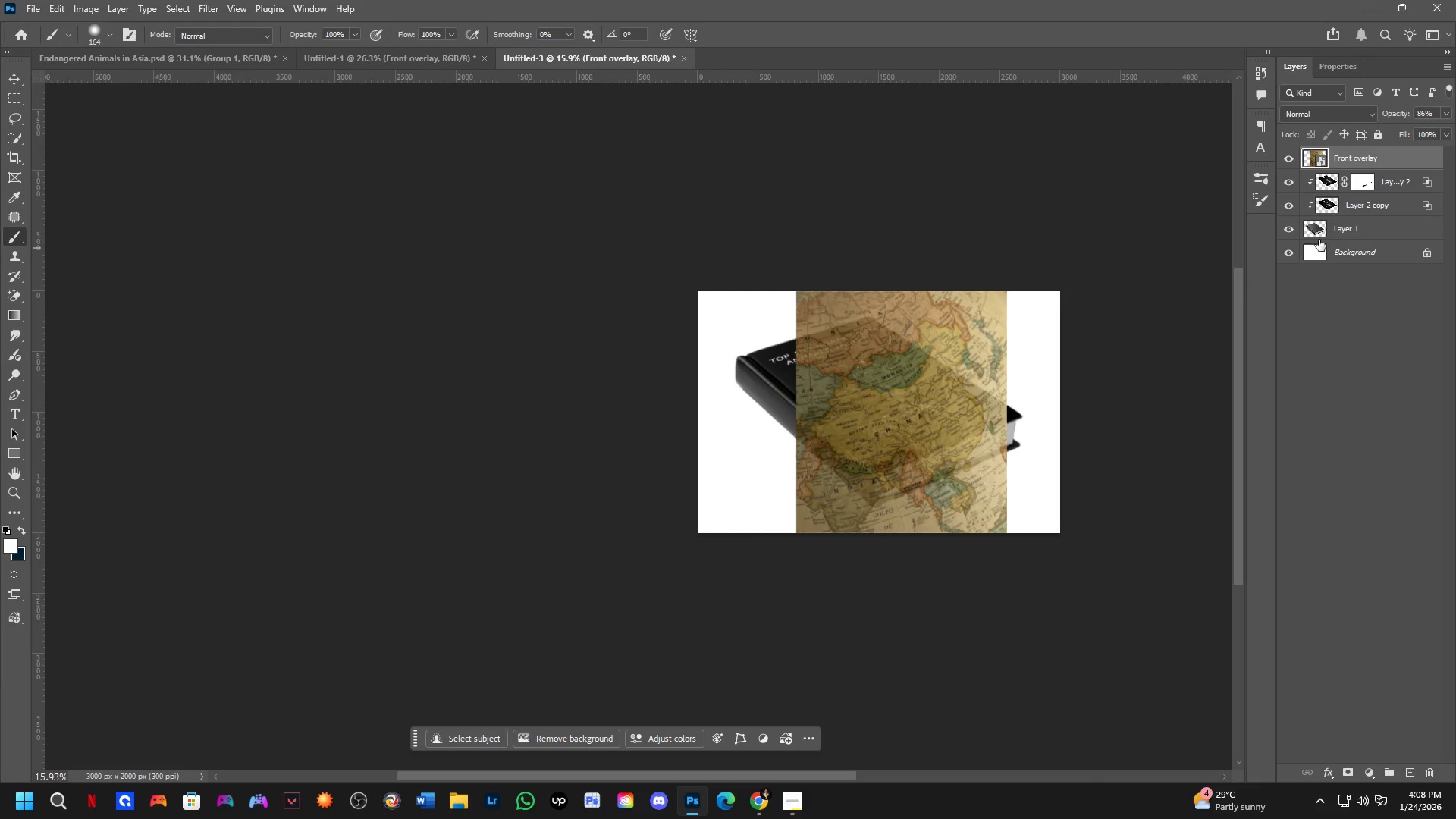 
left_click([1414, 167])
 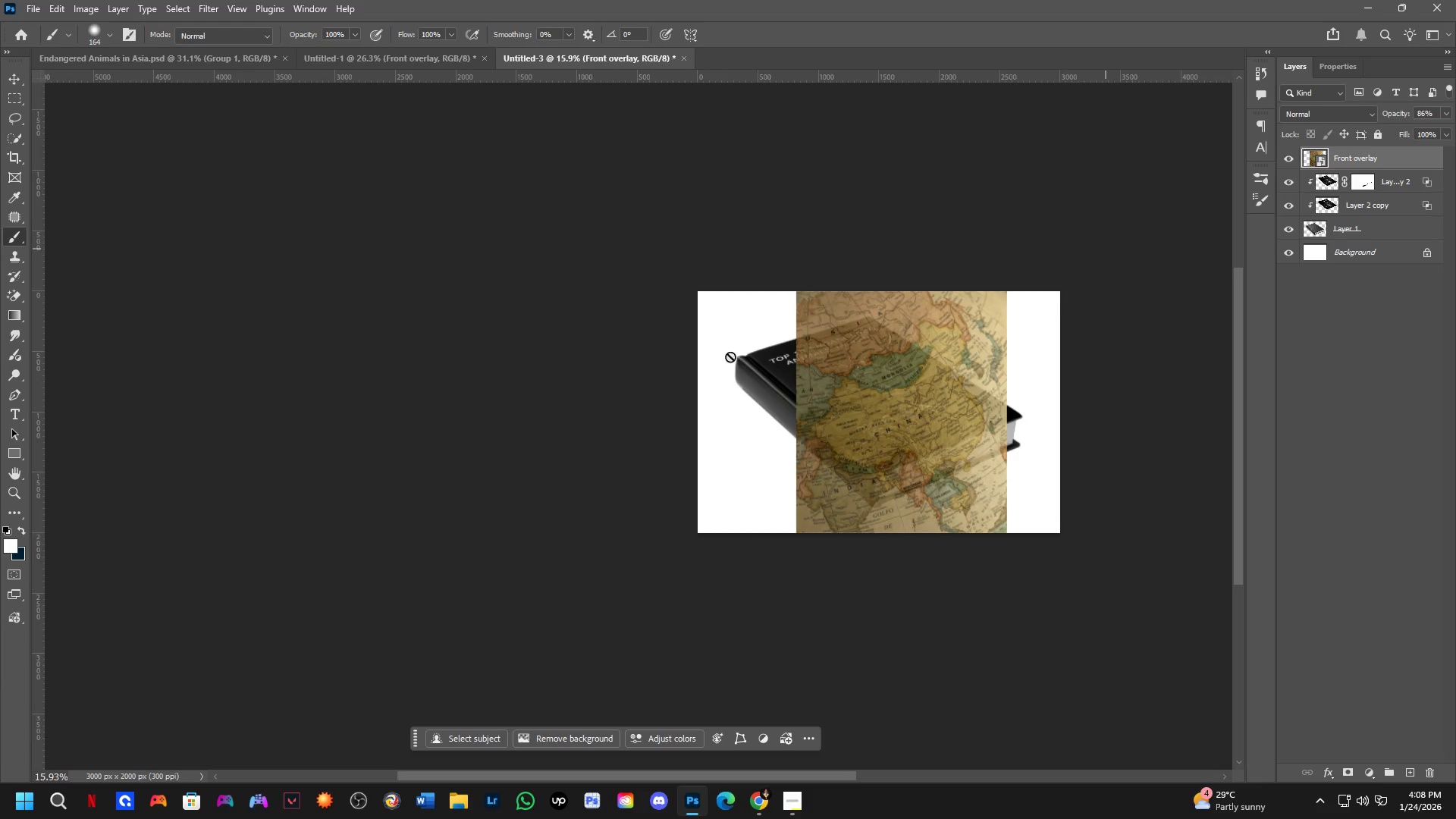 
key(Shift+ShiftLeft)
 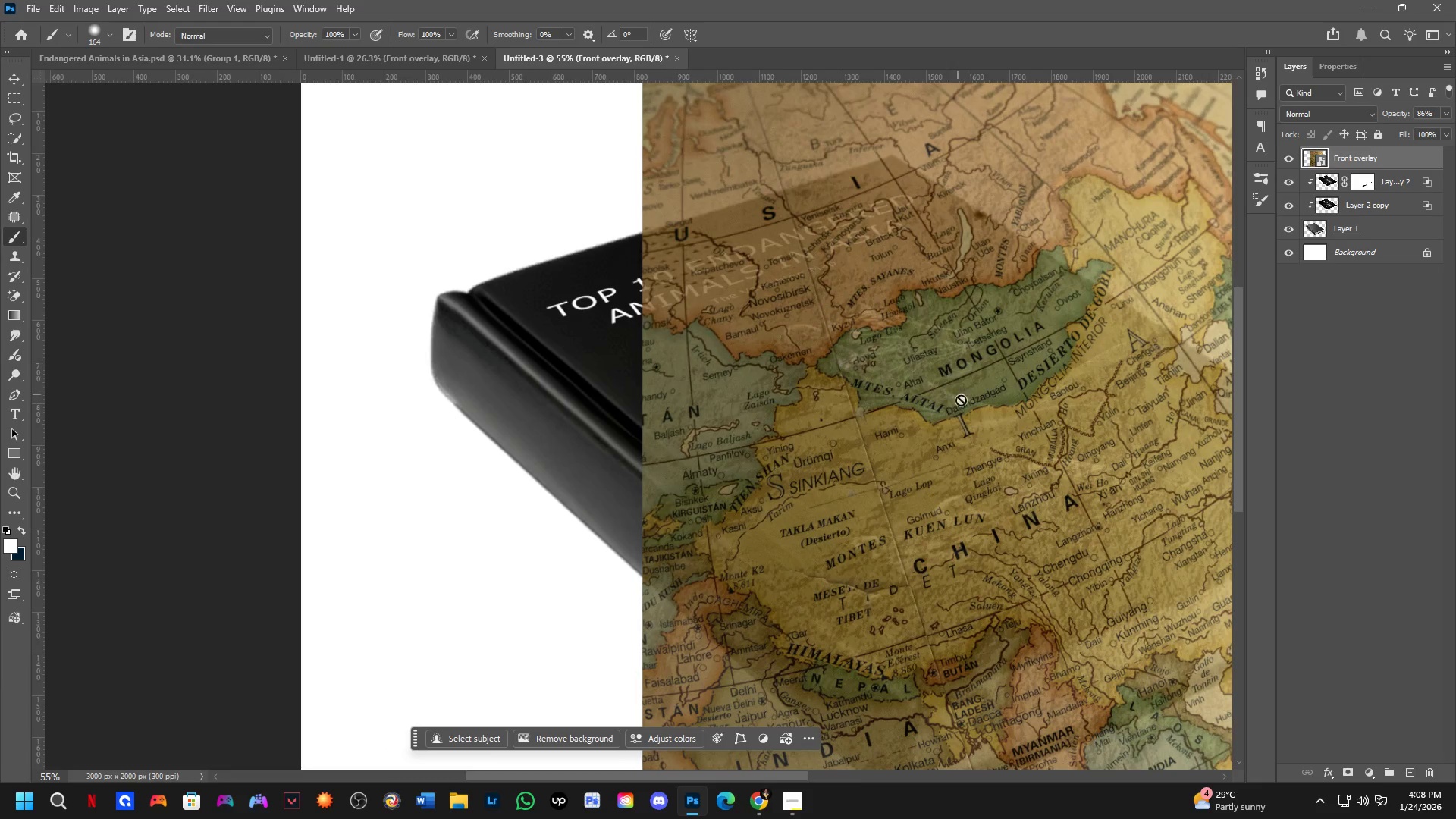 
hold_key(key=Space, duration=0.34)
 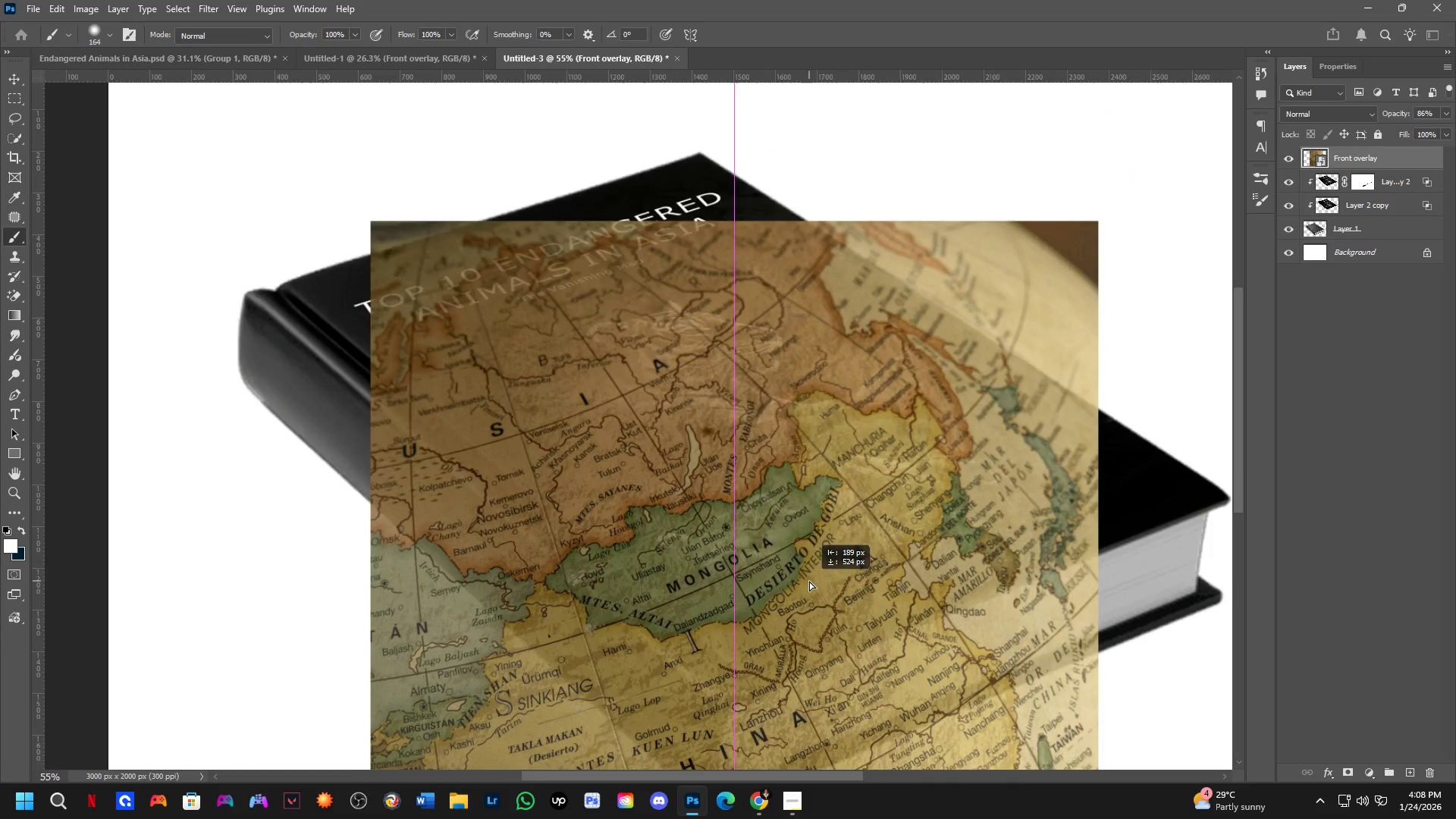 
left_click_drag(start_coordinate=[943, 406], to_coordinate=[752, 403])
 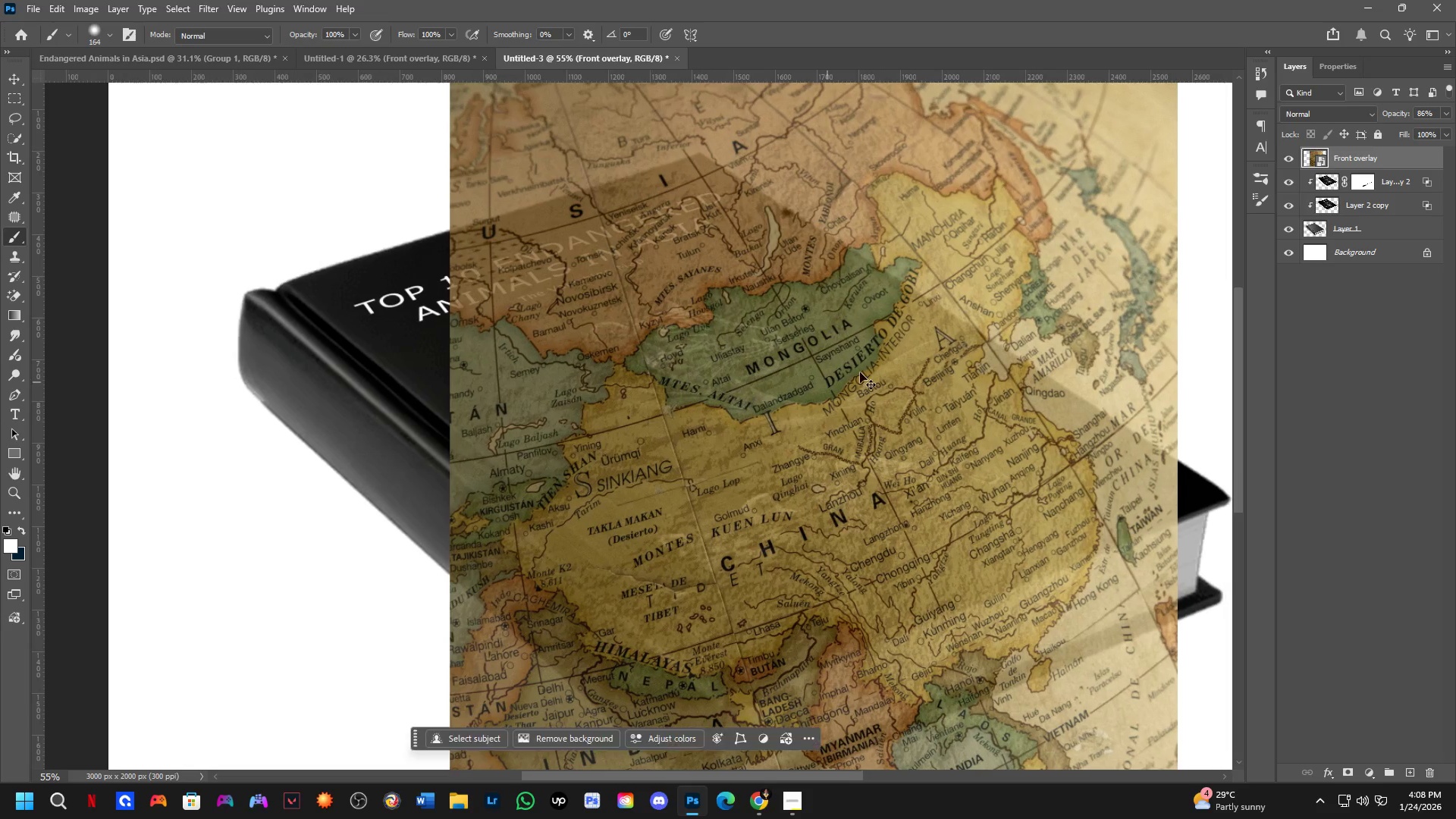 
scroll: coordinate [950, 377], scroll_direction: up, amount: 8.0
 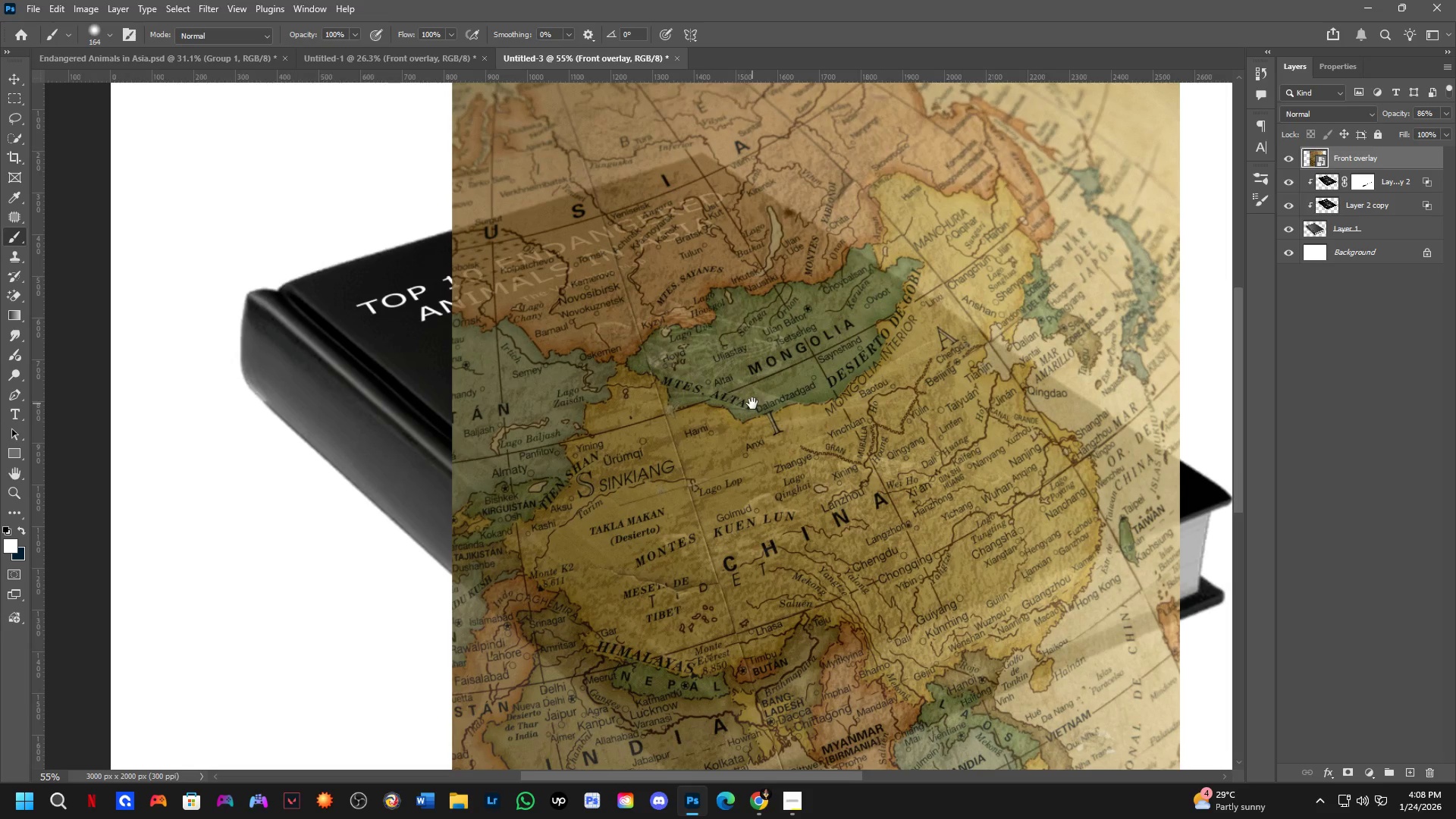 
hold_key(key=ControlLeft, duration=0.8)
left_click_drag(start_coordinate=[887, 362], to_coordinate=[781, 496])
 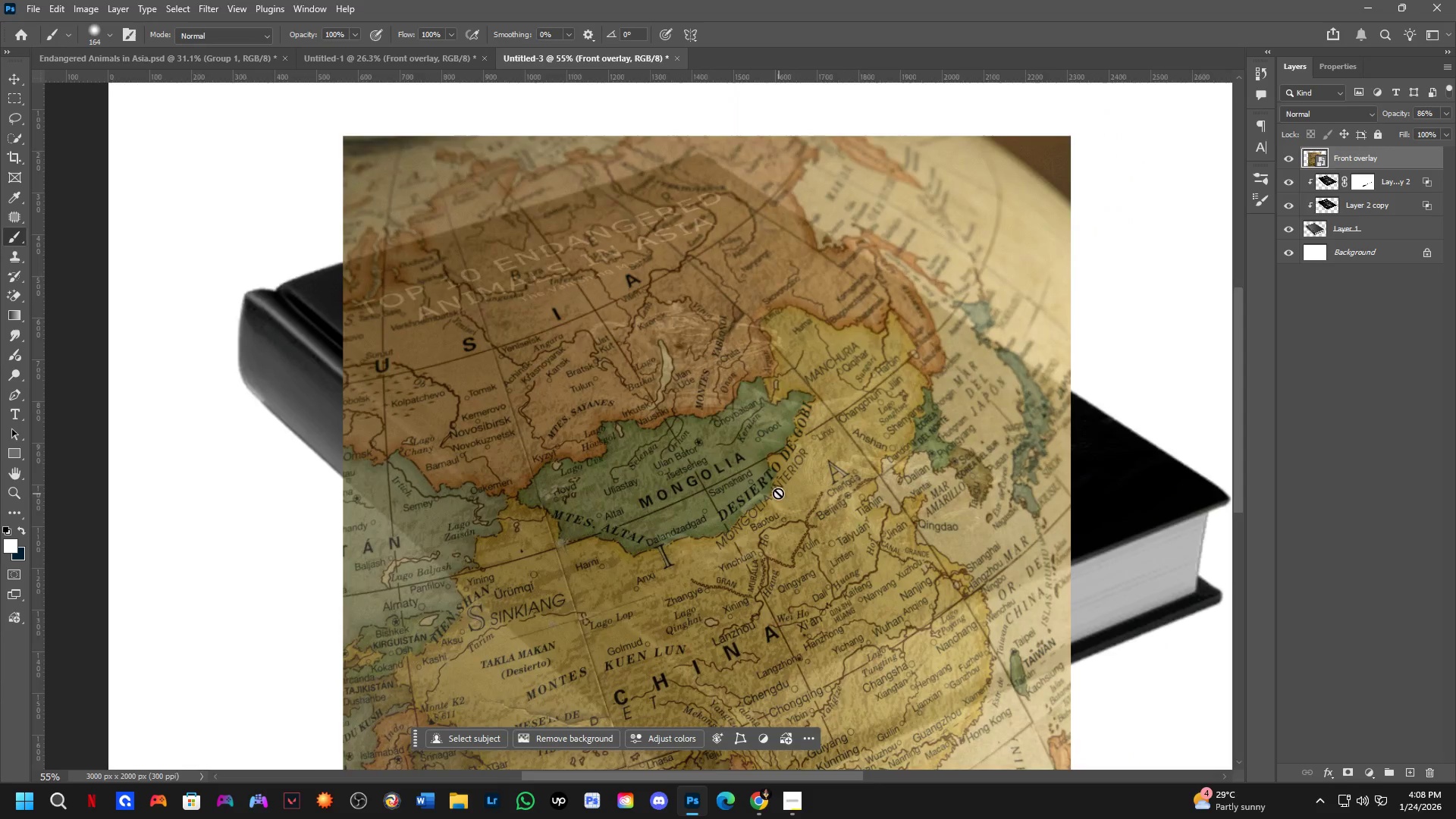 
key(Control+ControlLeft)
 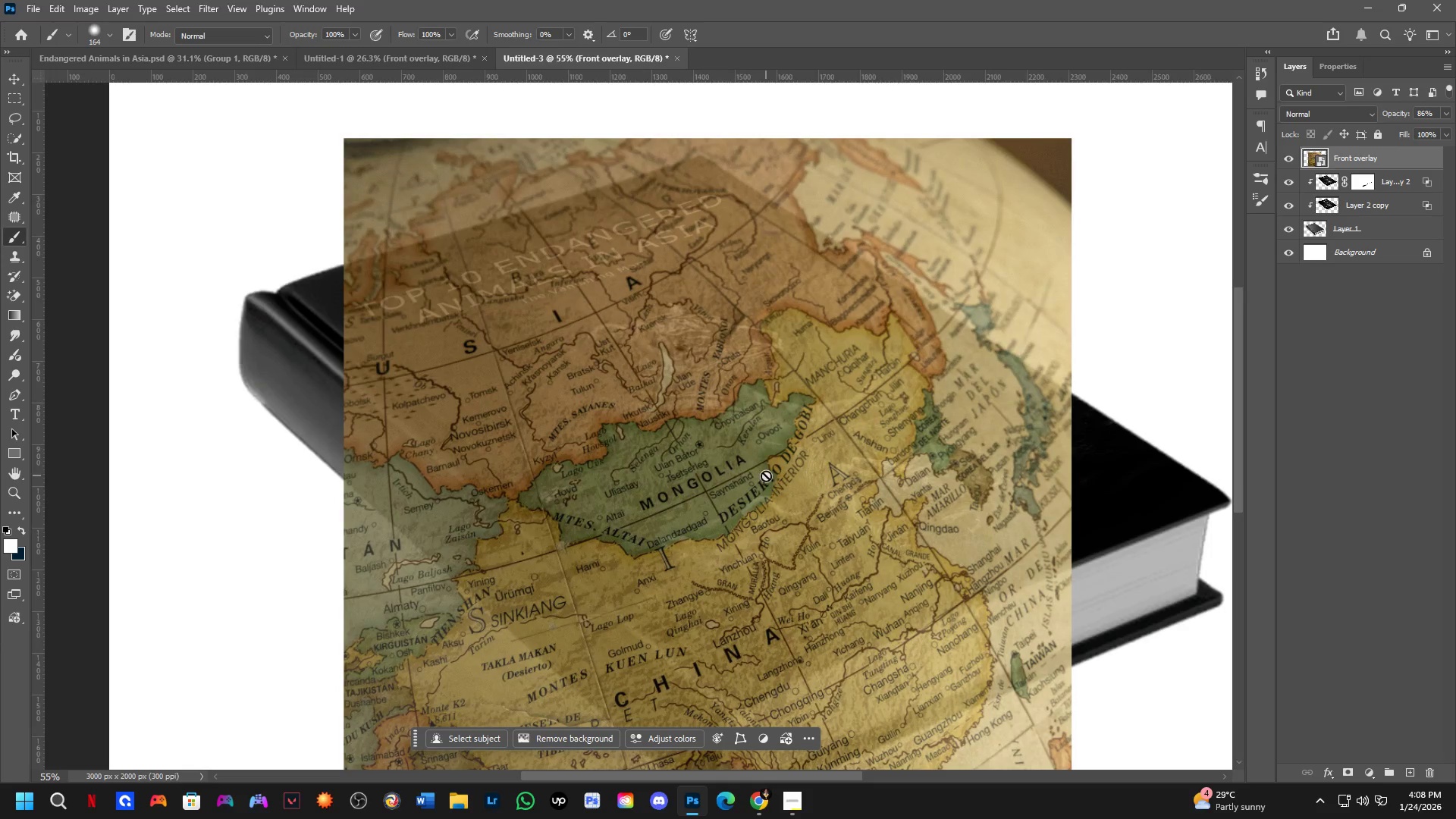 
scroll: coordinate [770, 481], scroll_direction: none, amount: 0.0
 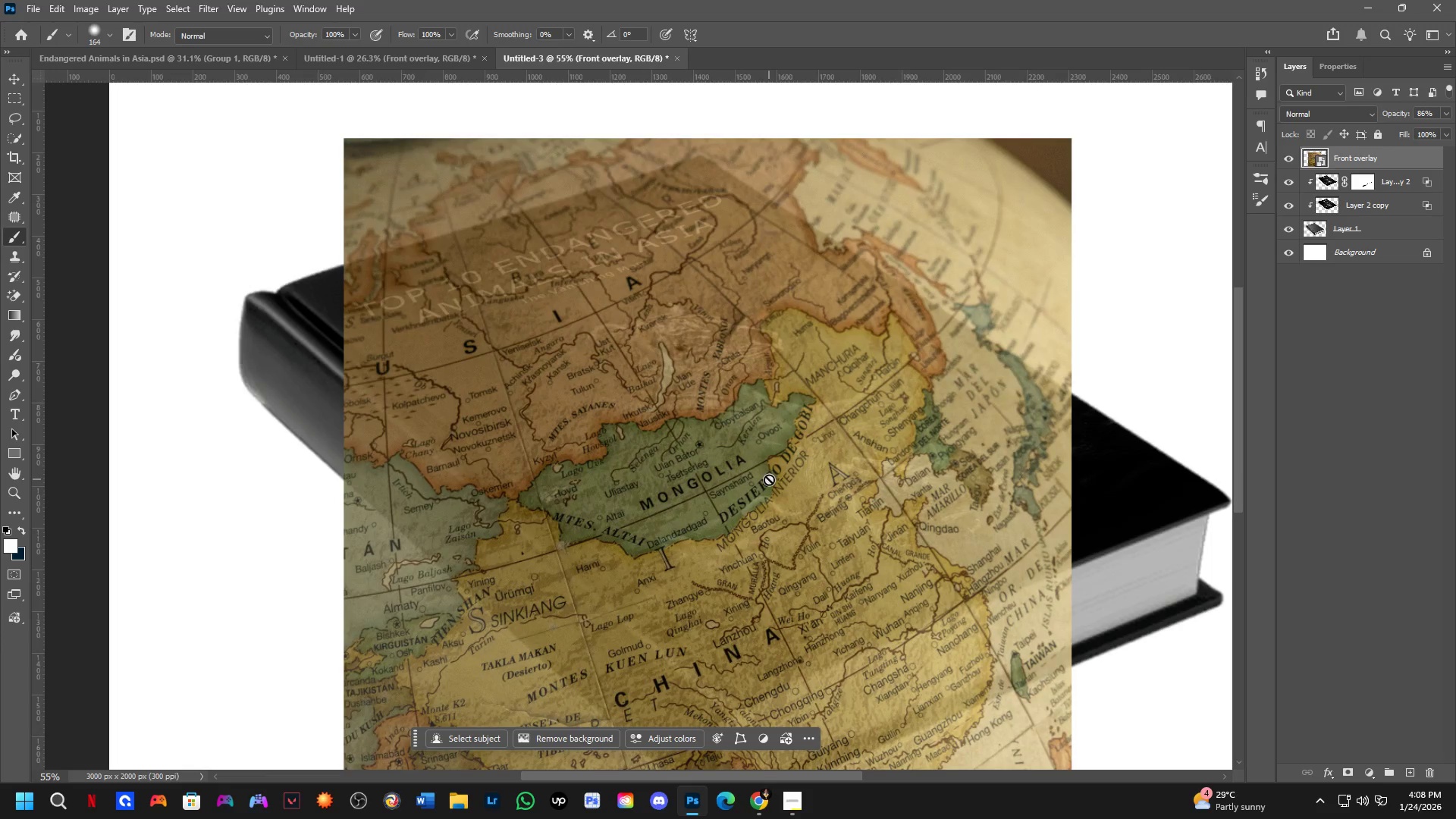 
key(B)
 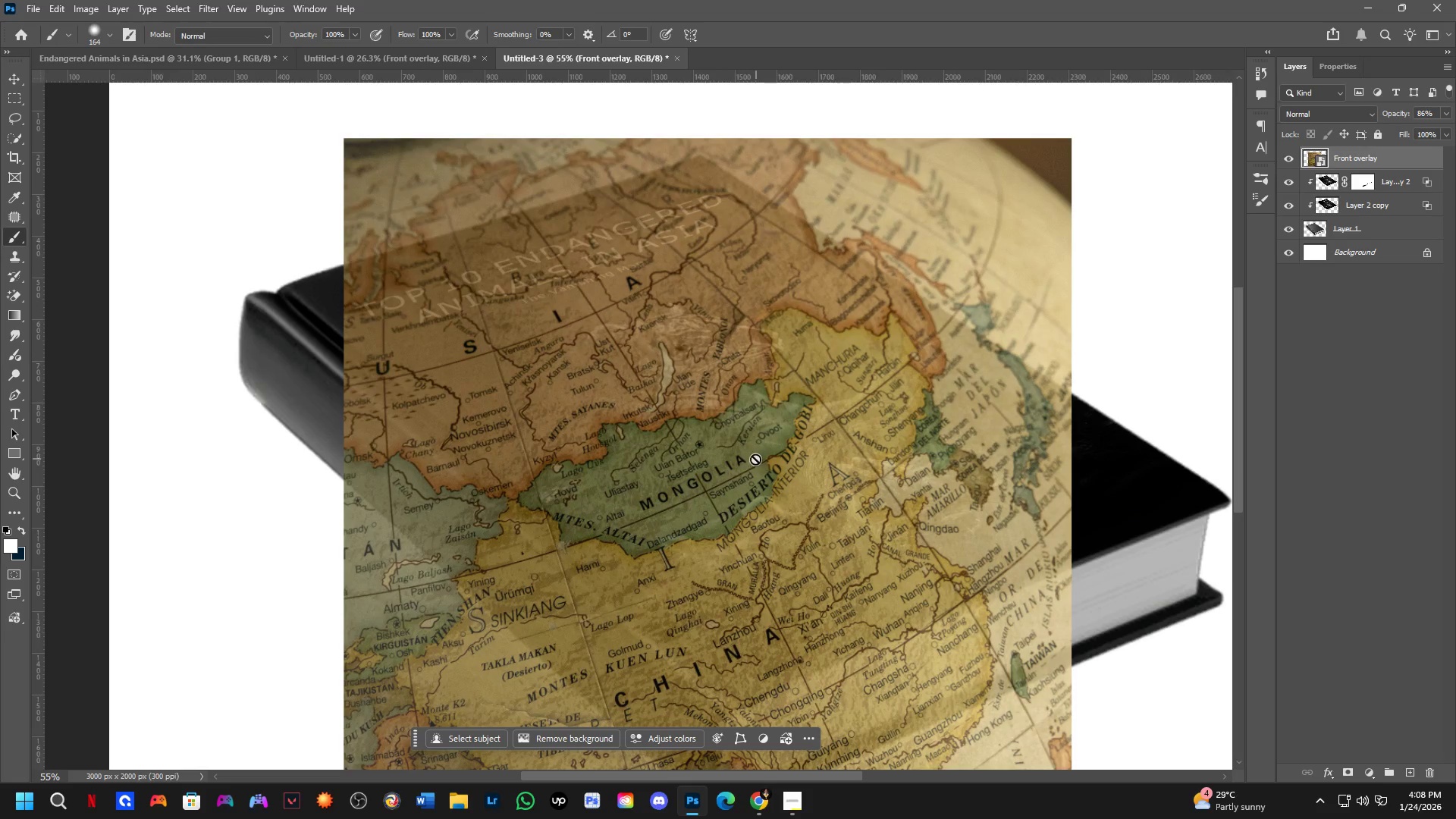 
key(Control+ControlLeft)
 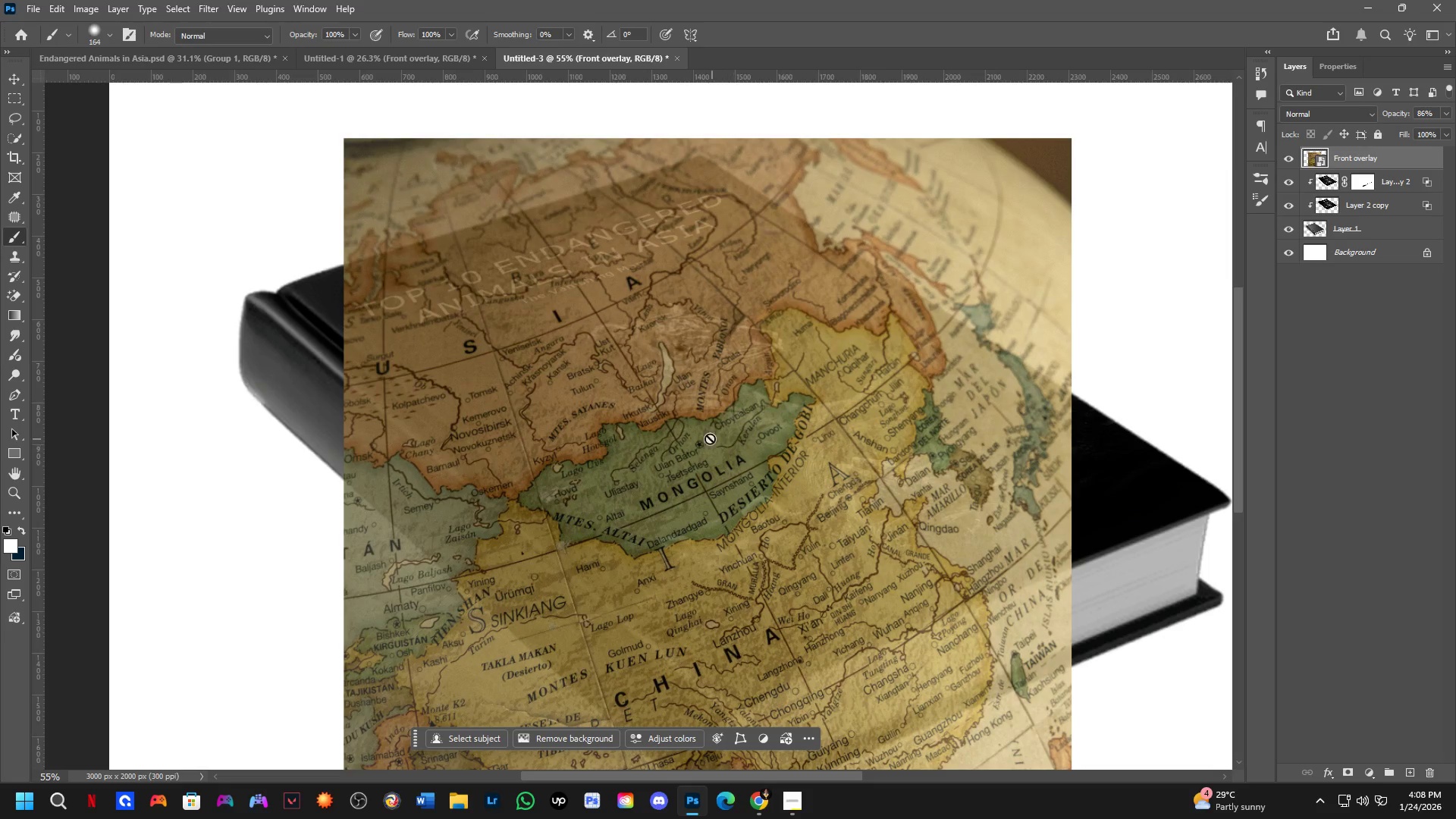 
key(B)
 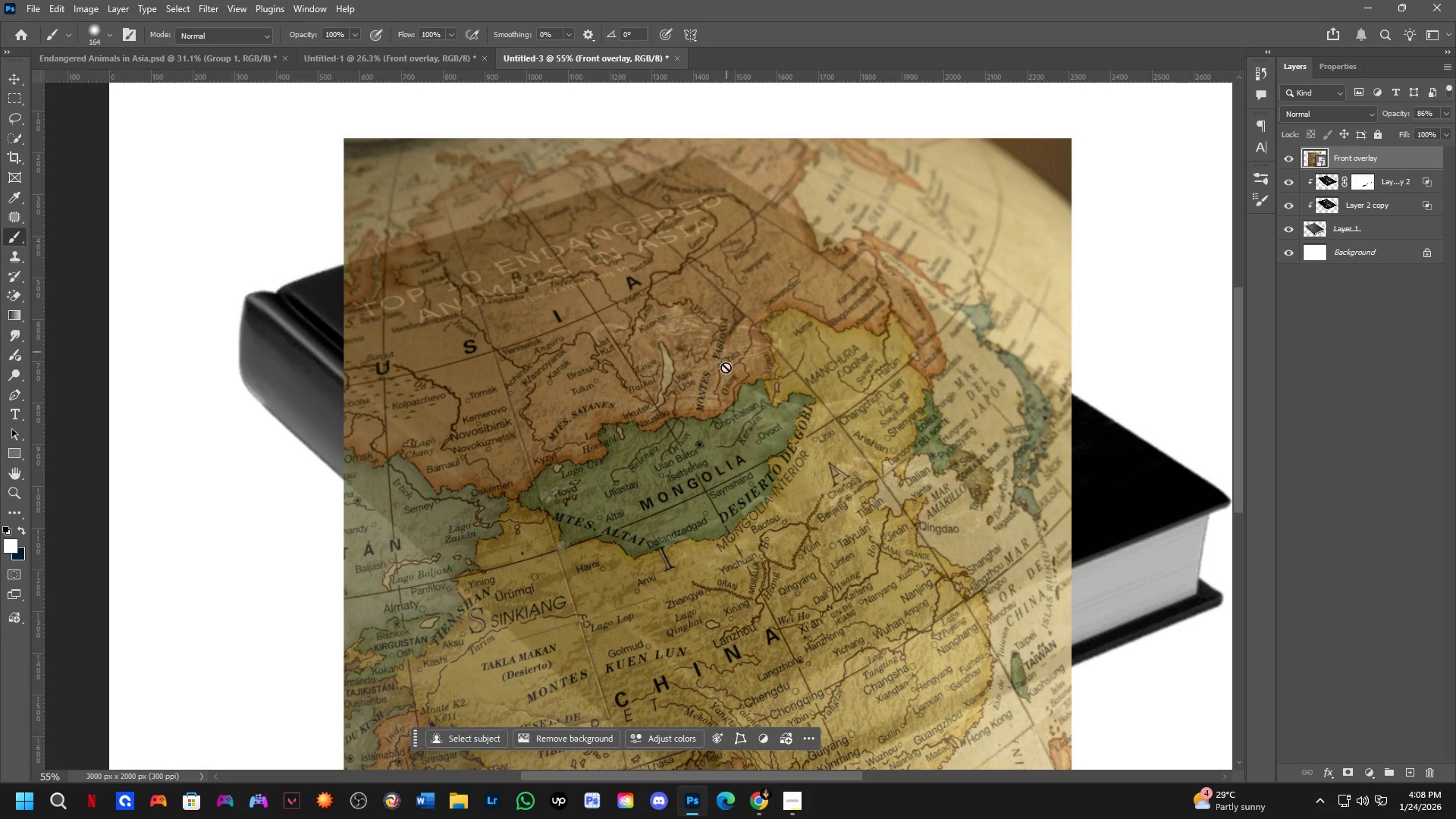 
left_click_drag(start_coordinate=[726, 352], to_coordinate=[714, 451])
 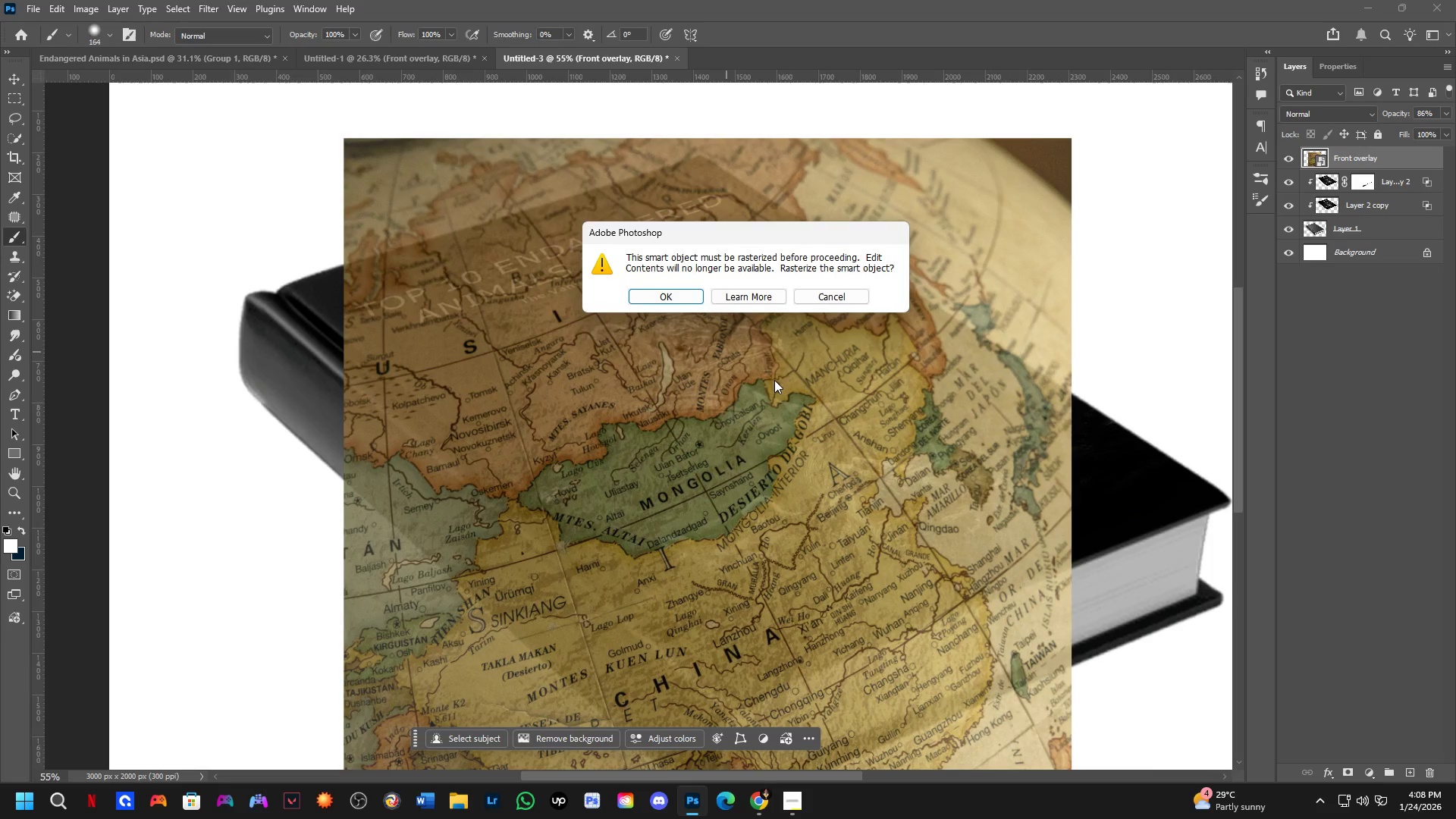 
key(Space)
 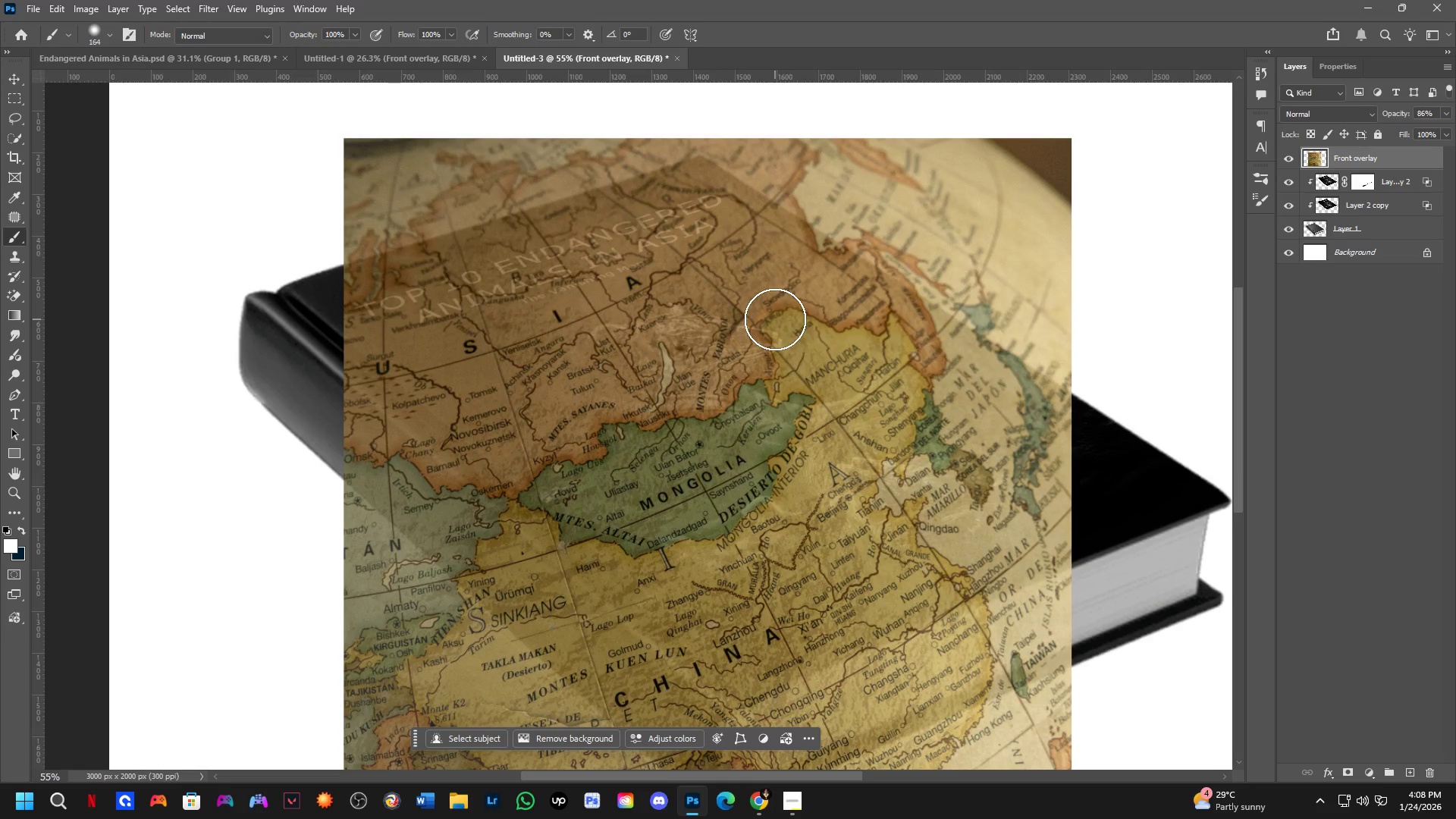 
key(Control+T)
 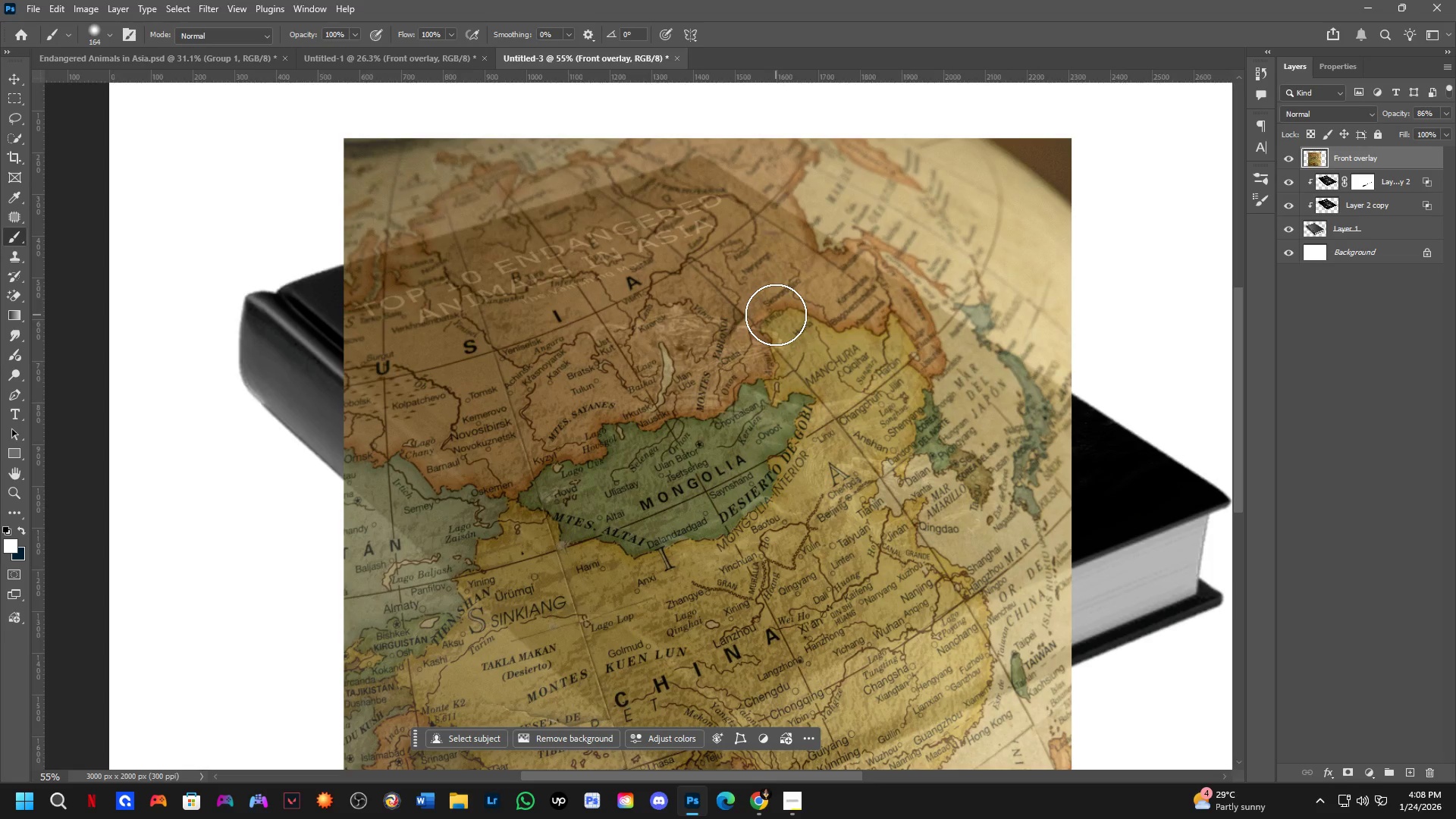 
scroll: coordinate [776, 318], scroll_direction: down, amount: 4.0
 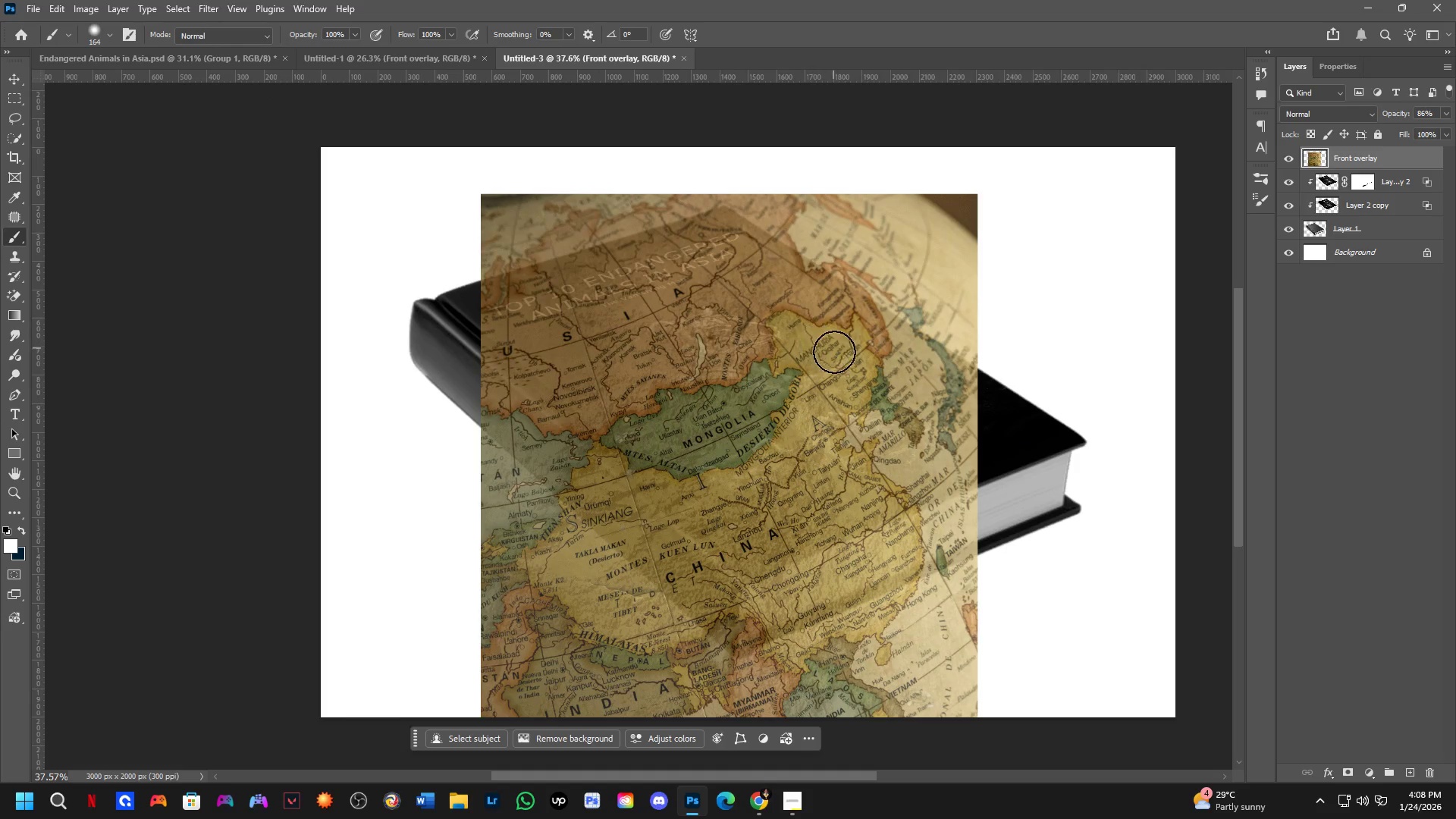 
hold_key(key=ControlLeft, duration=0.45)
left_click_drag(start_coordinate=[807, 420], to_coordinate=[778, 429])
 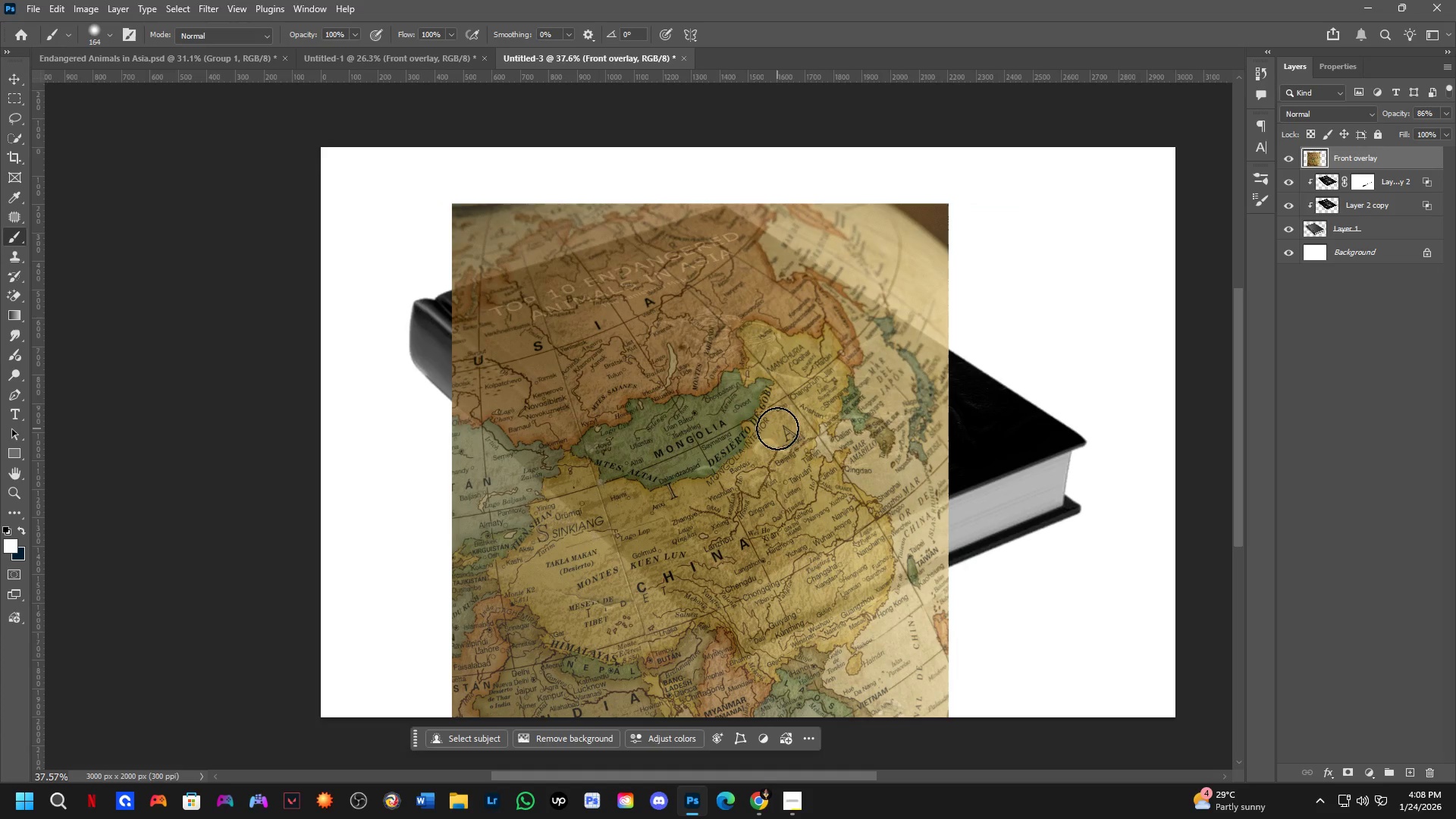 
key(Control+T)
 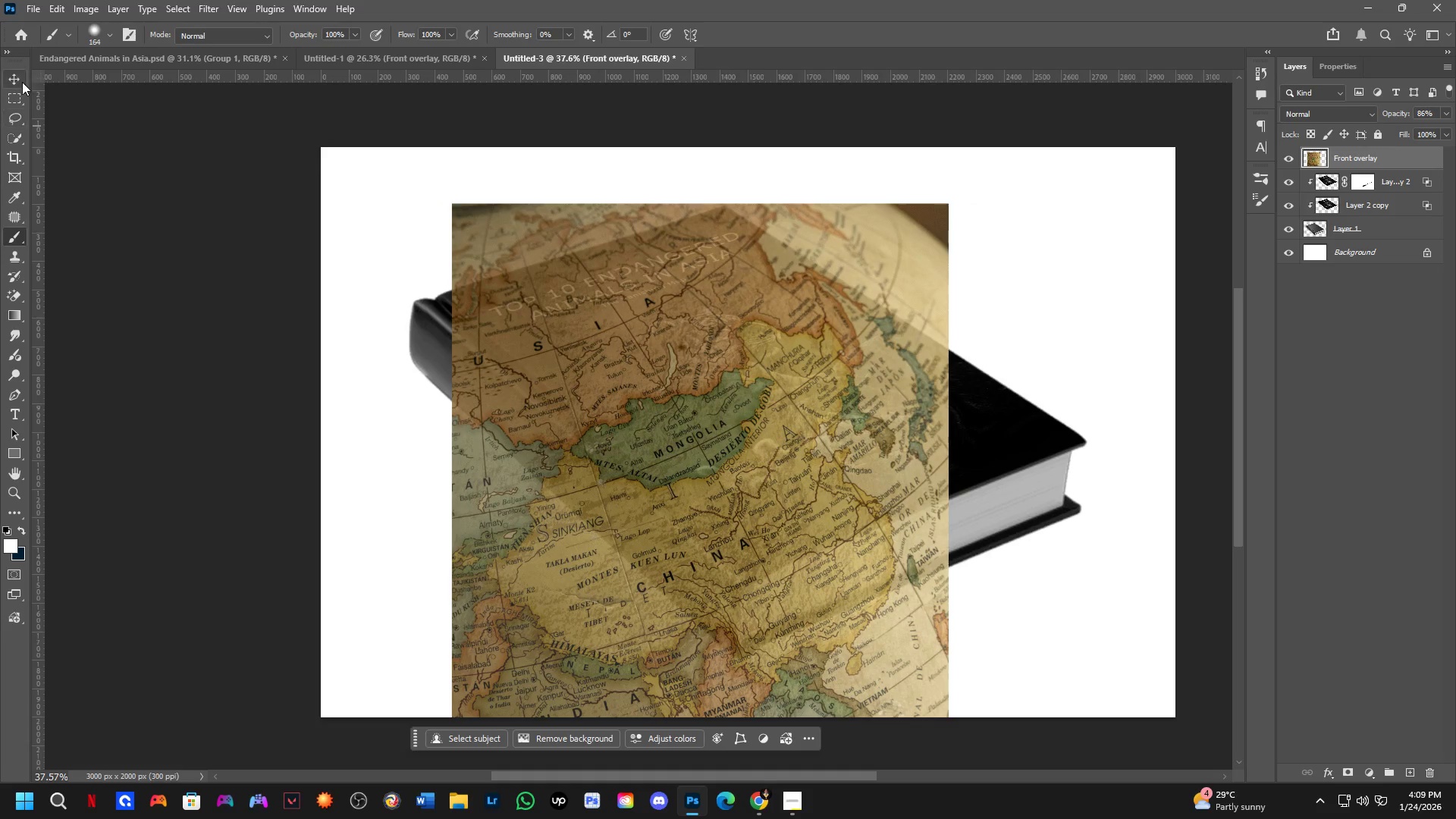 
left_click([11, 76])
 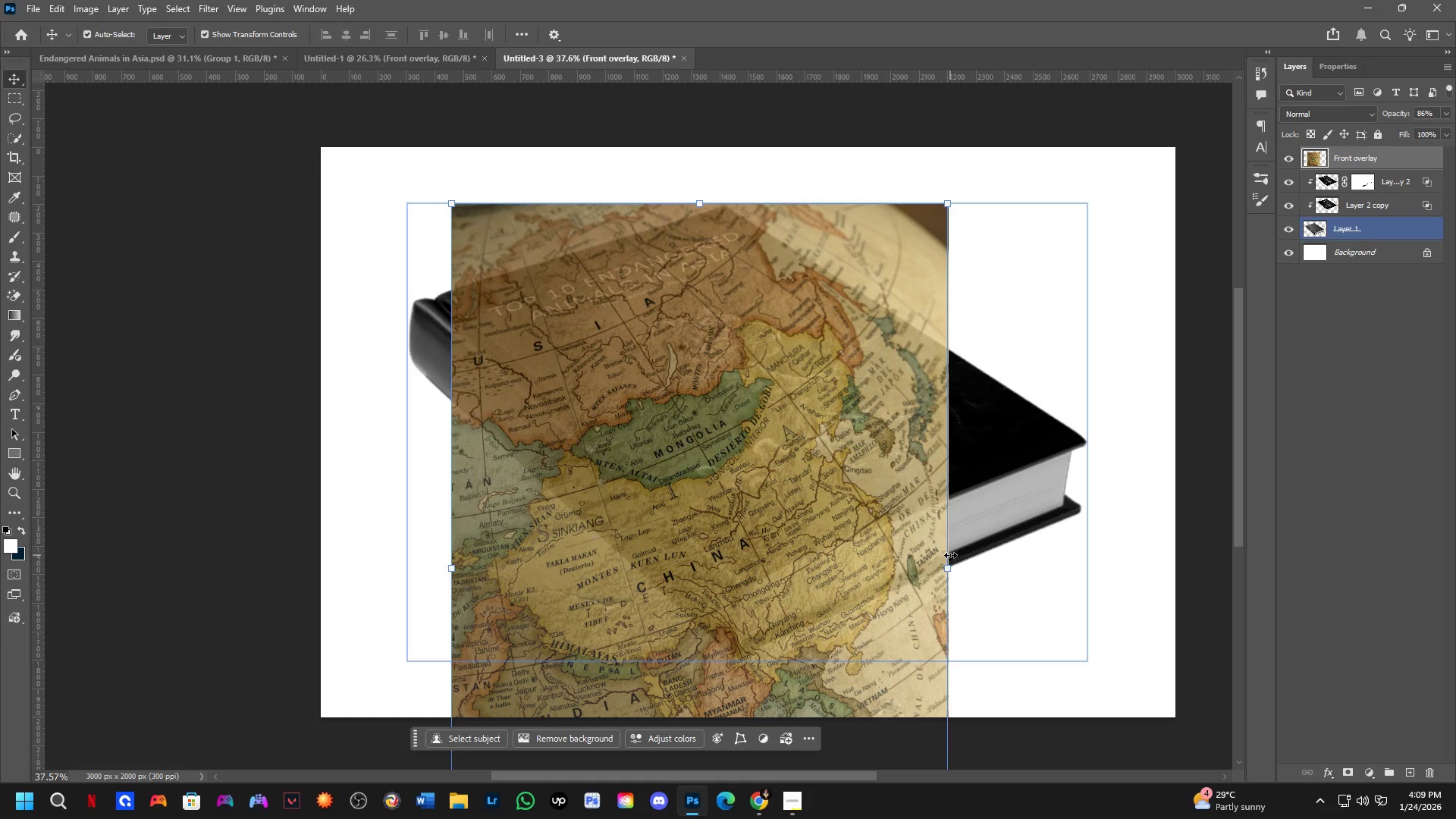 
left_click_drag(start_coordinate=[950, 566], to_coordinate=[742, 585])
 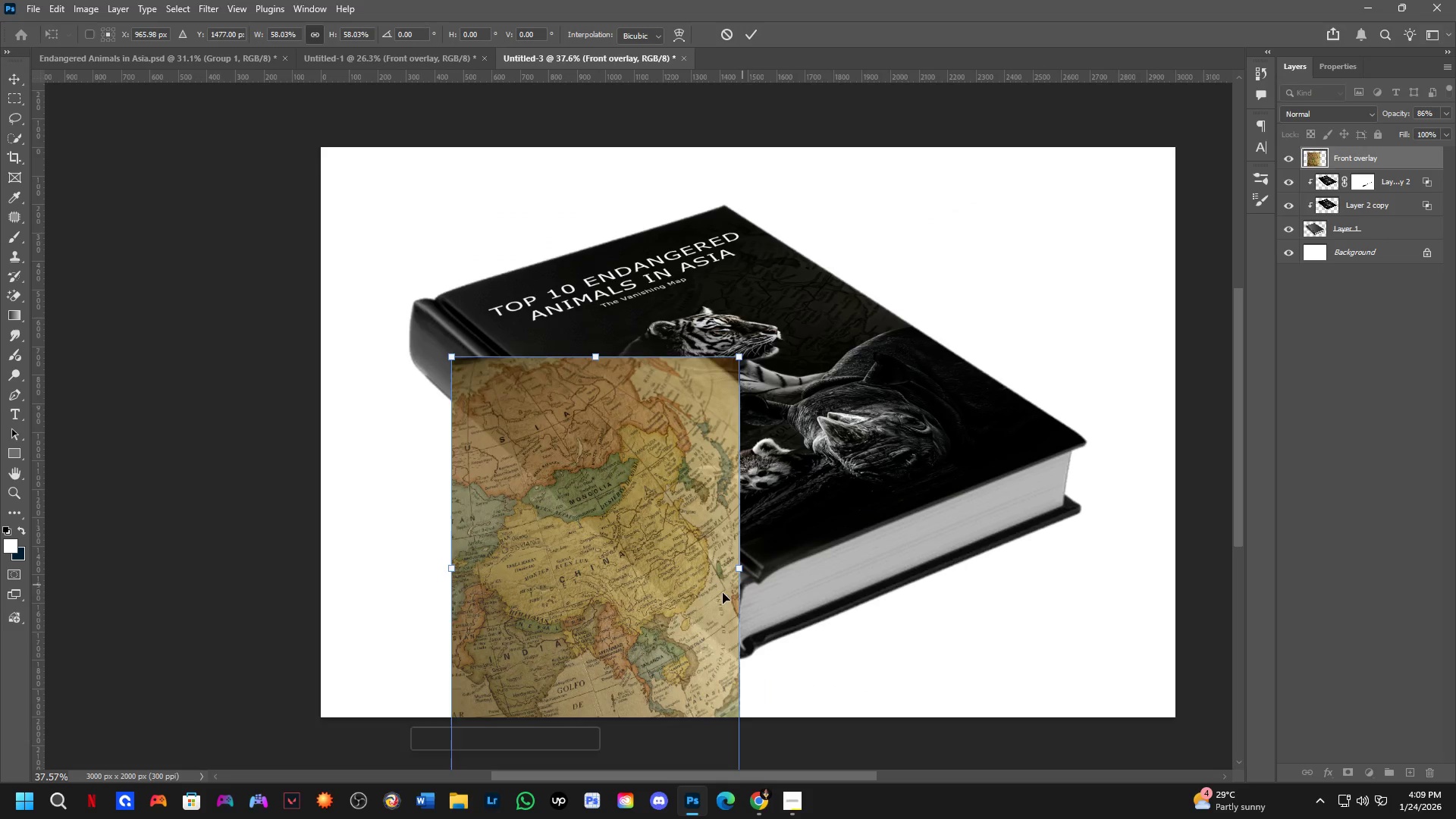 
left_click_drag(start_coordinate=[670, 620], to_coordinate=[608, 516])
 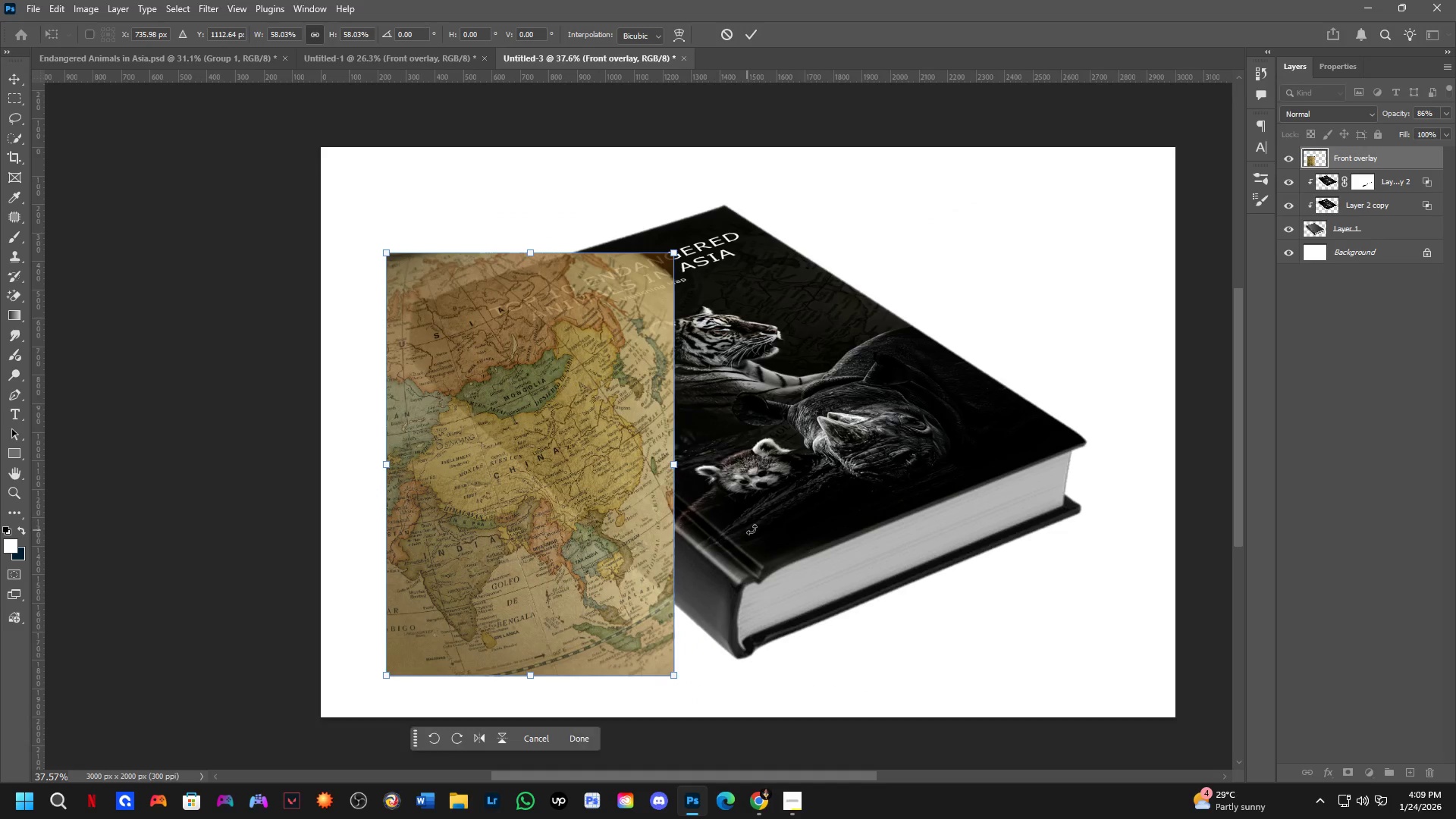 
left_click_drag(start_coordinate=[759, 527], to_coordinate=[638, 303])
 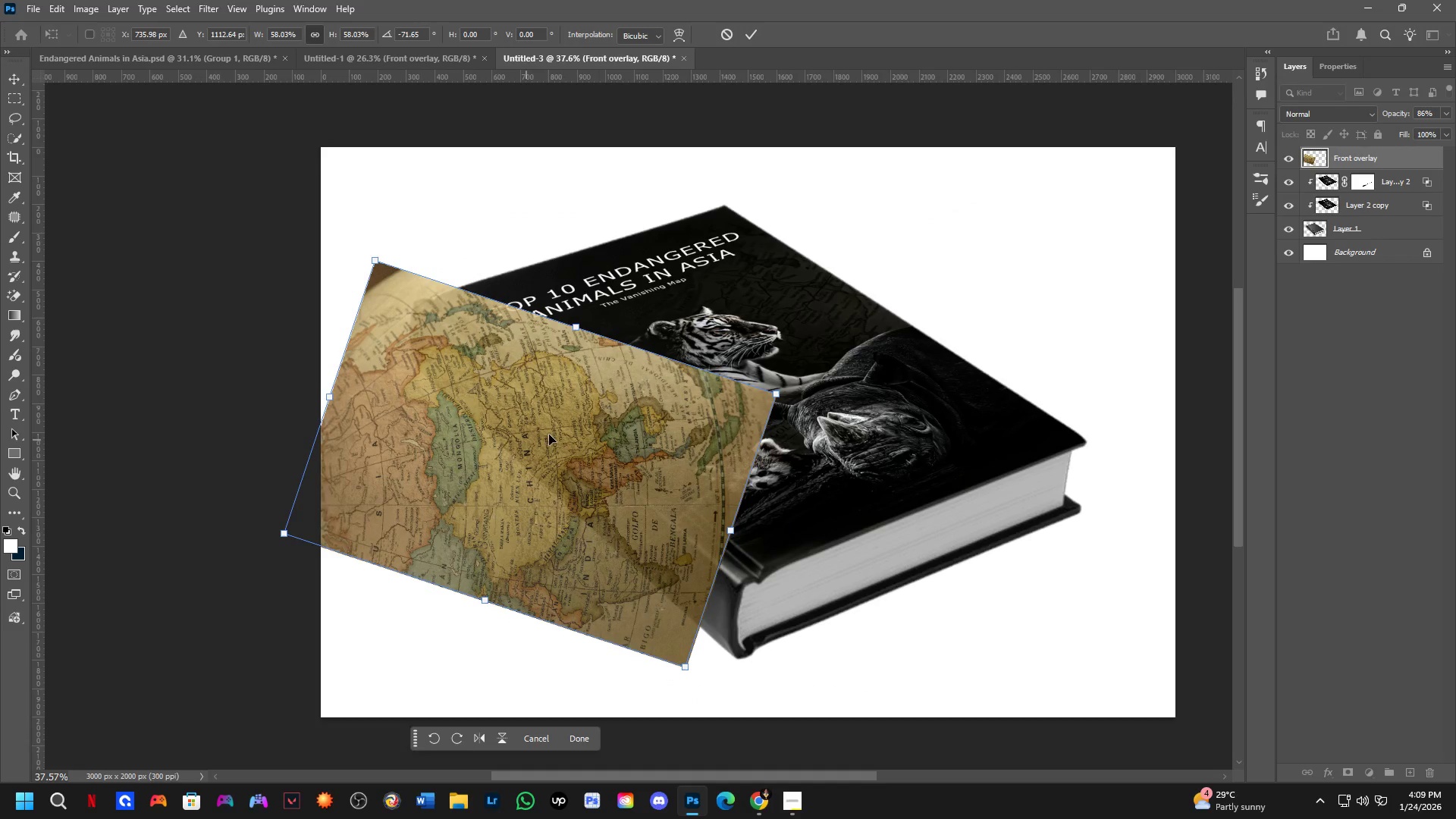 
key(Control+Z)
 